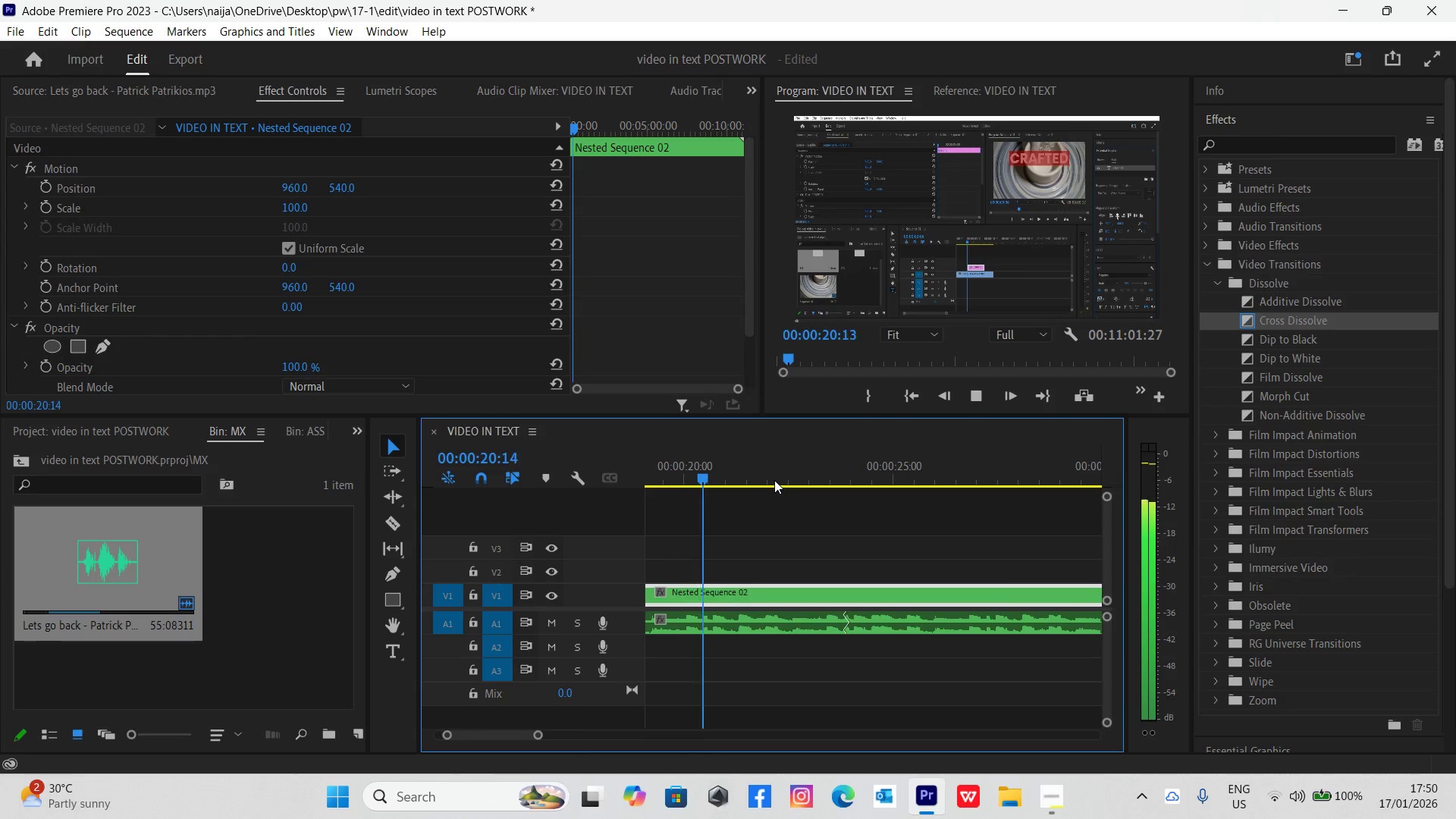 
wait(7.77)
 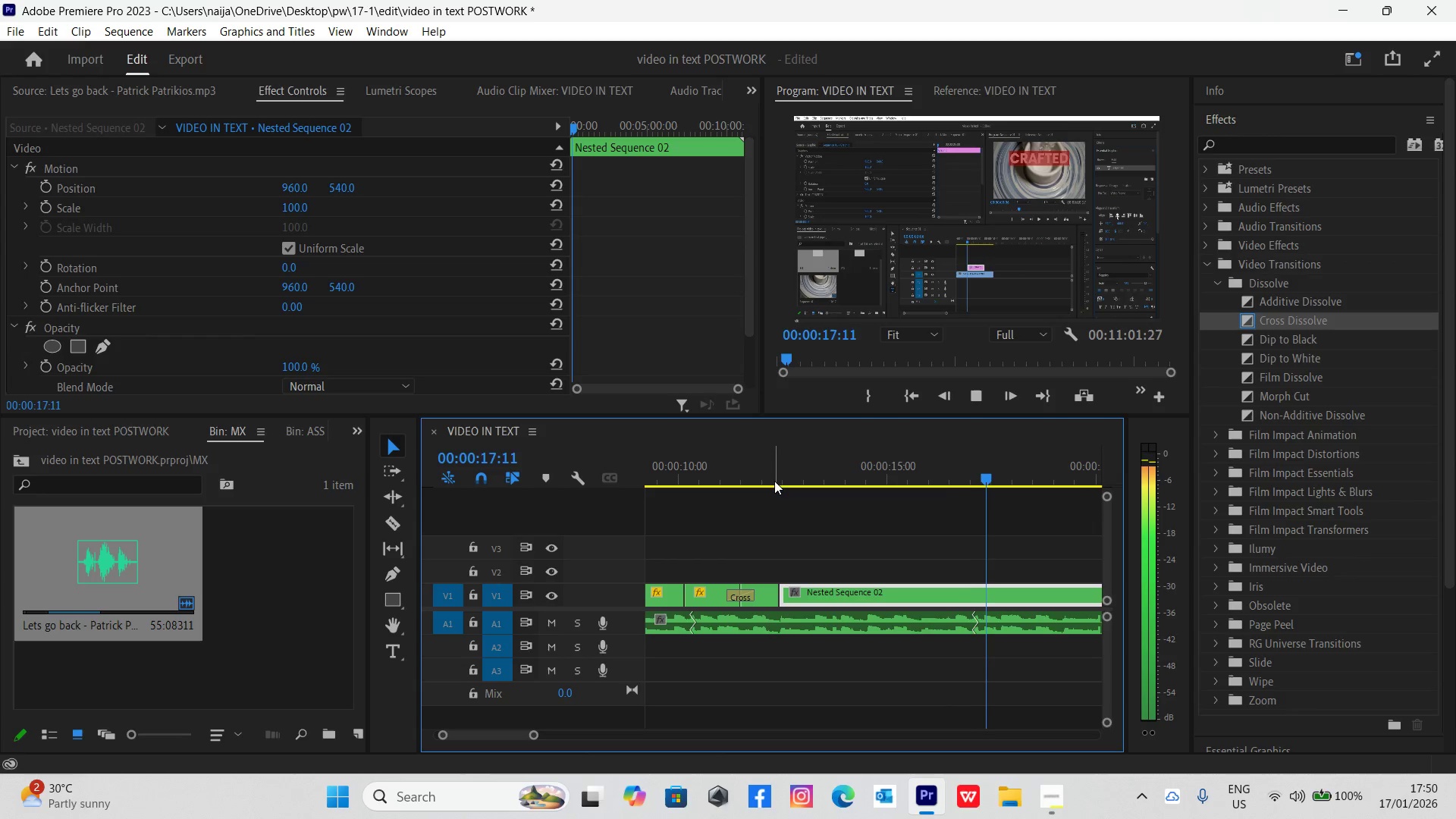 
key(Space)
 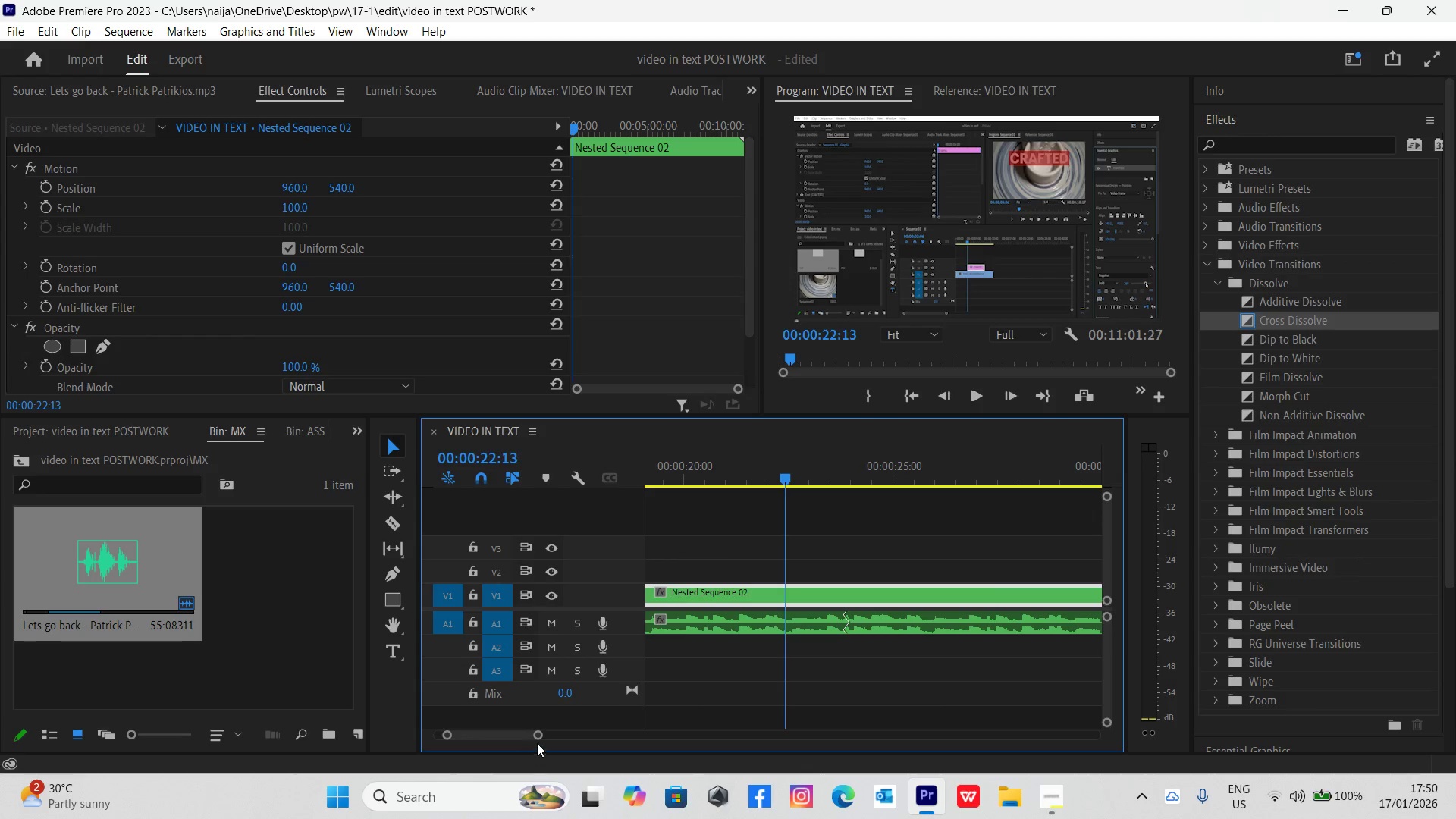 
left_click_drag(start_coordinate=[535, 736], to_coordinate=[556, 750])
 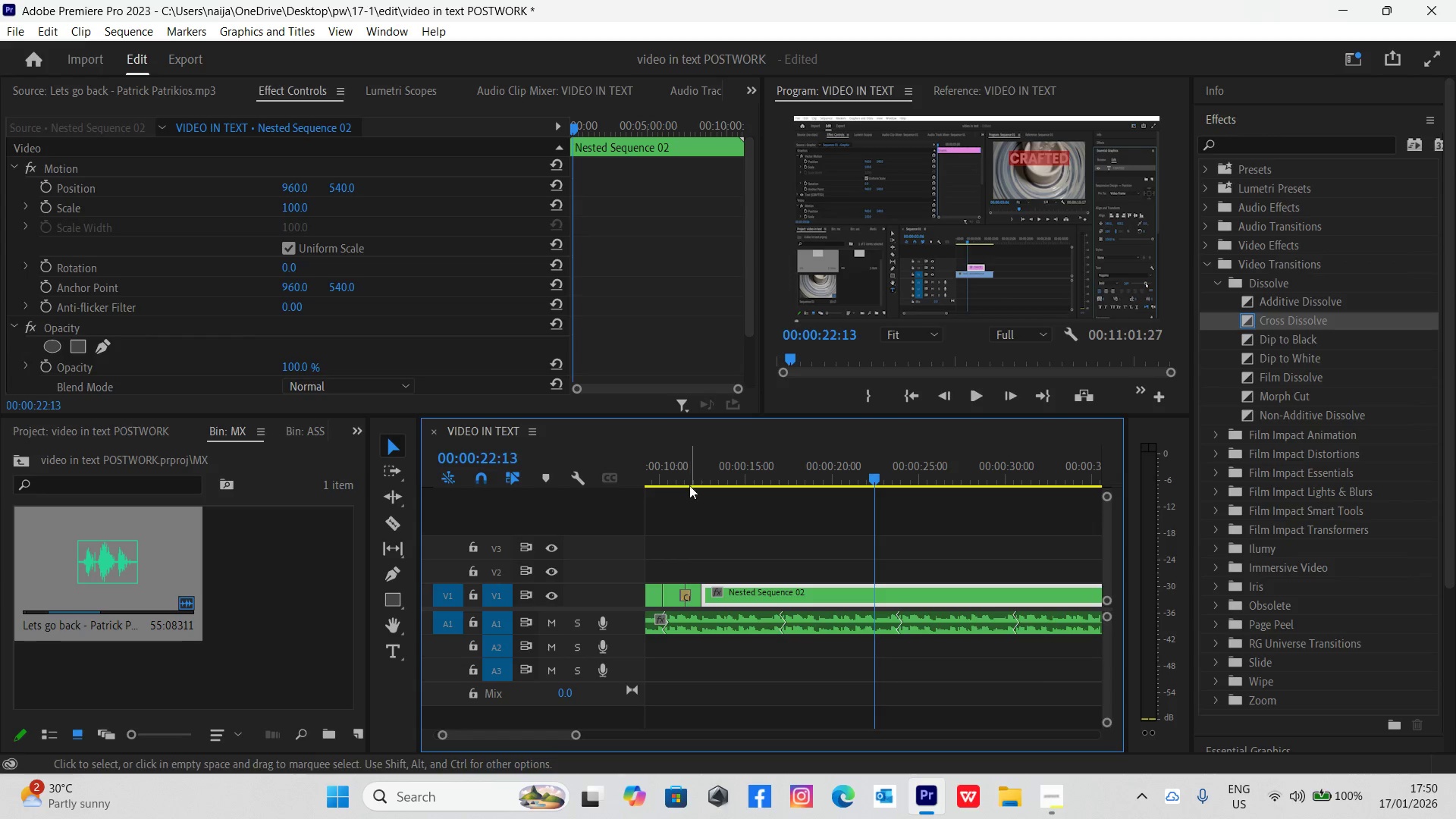 
left_click([689, 475])
 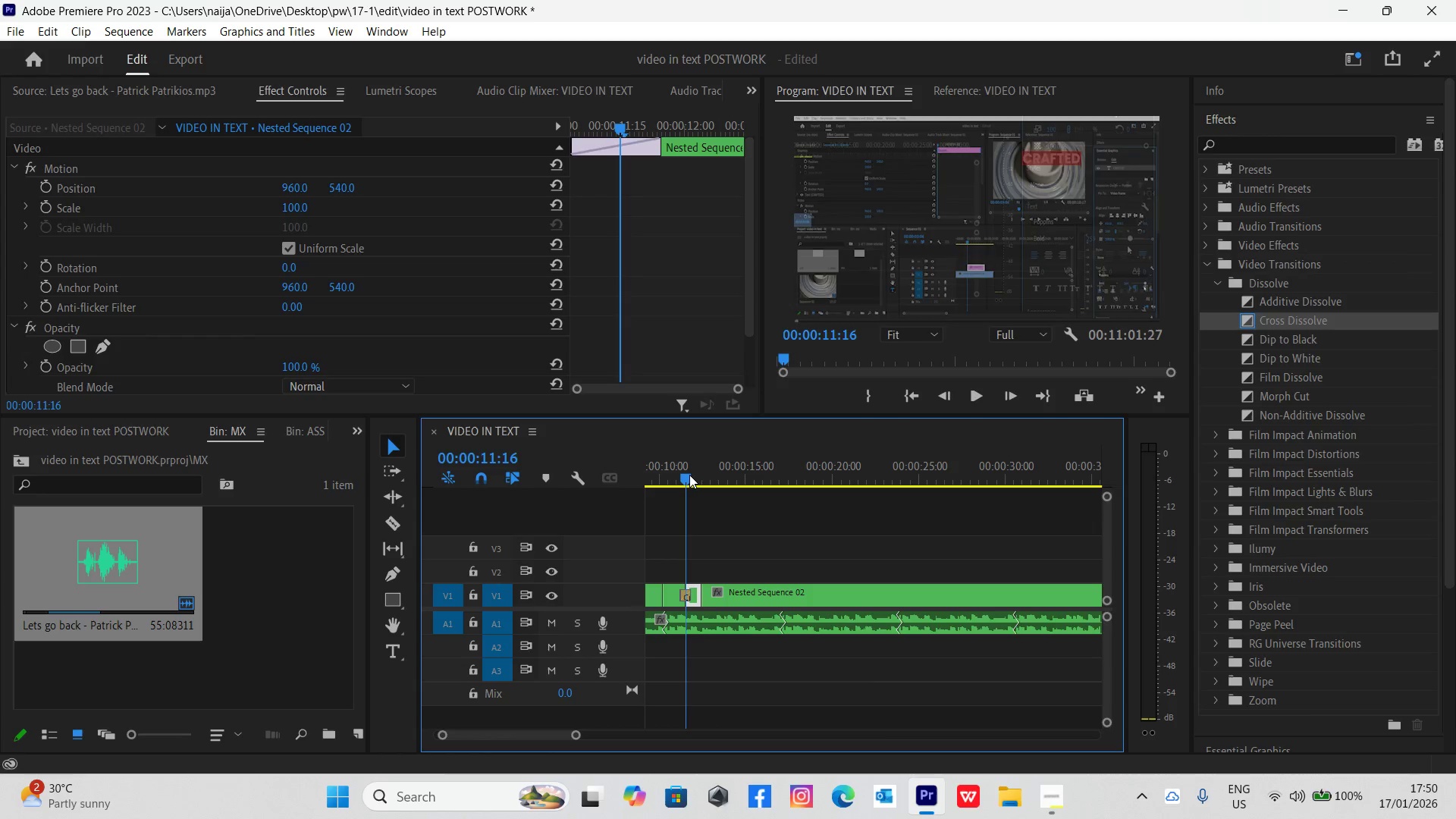 
key(Space)
 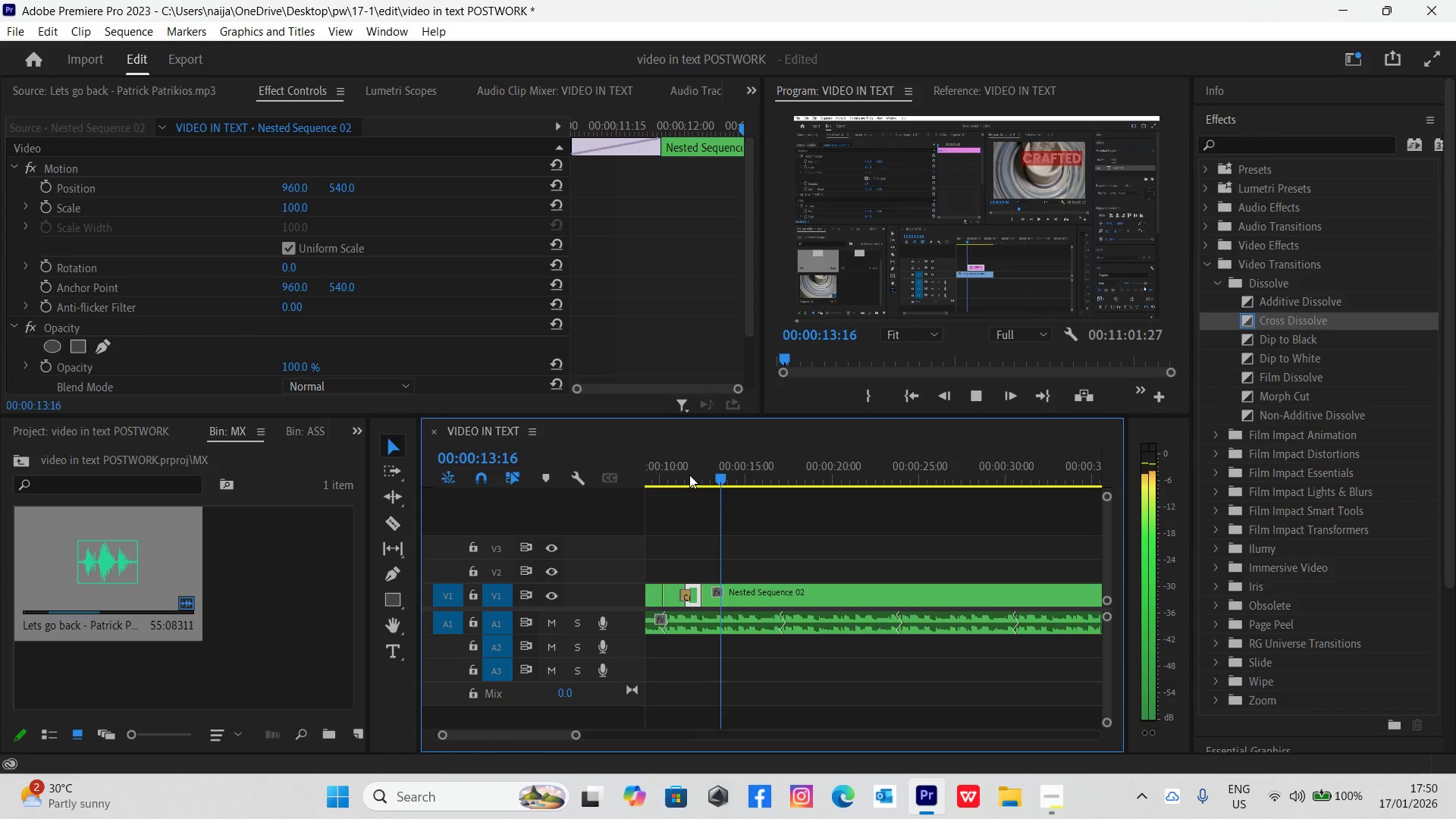 
key(Space)
 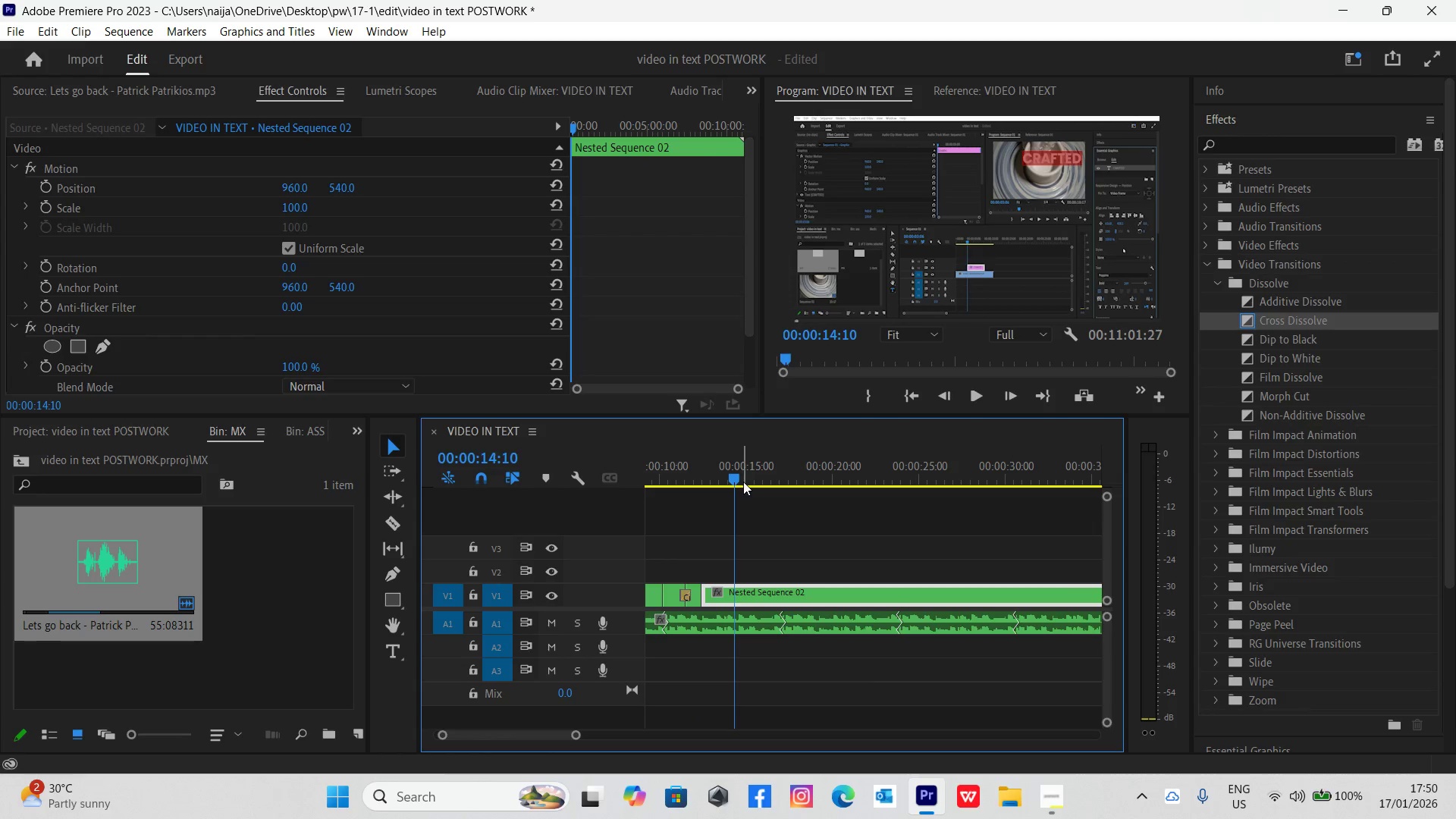 
left_click_drag(start_coordinate=[730, 475], to_coordinate=[726, 472])
 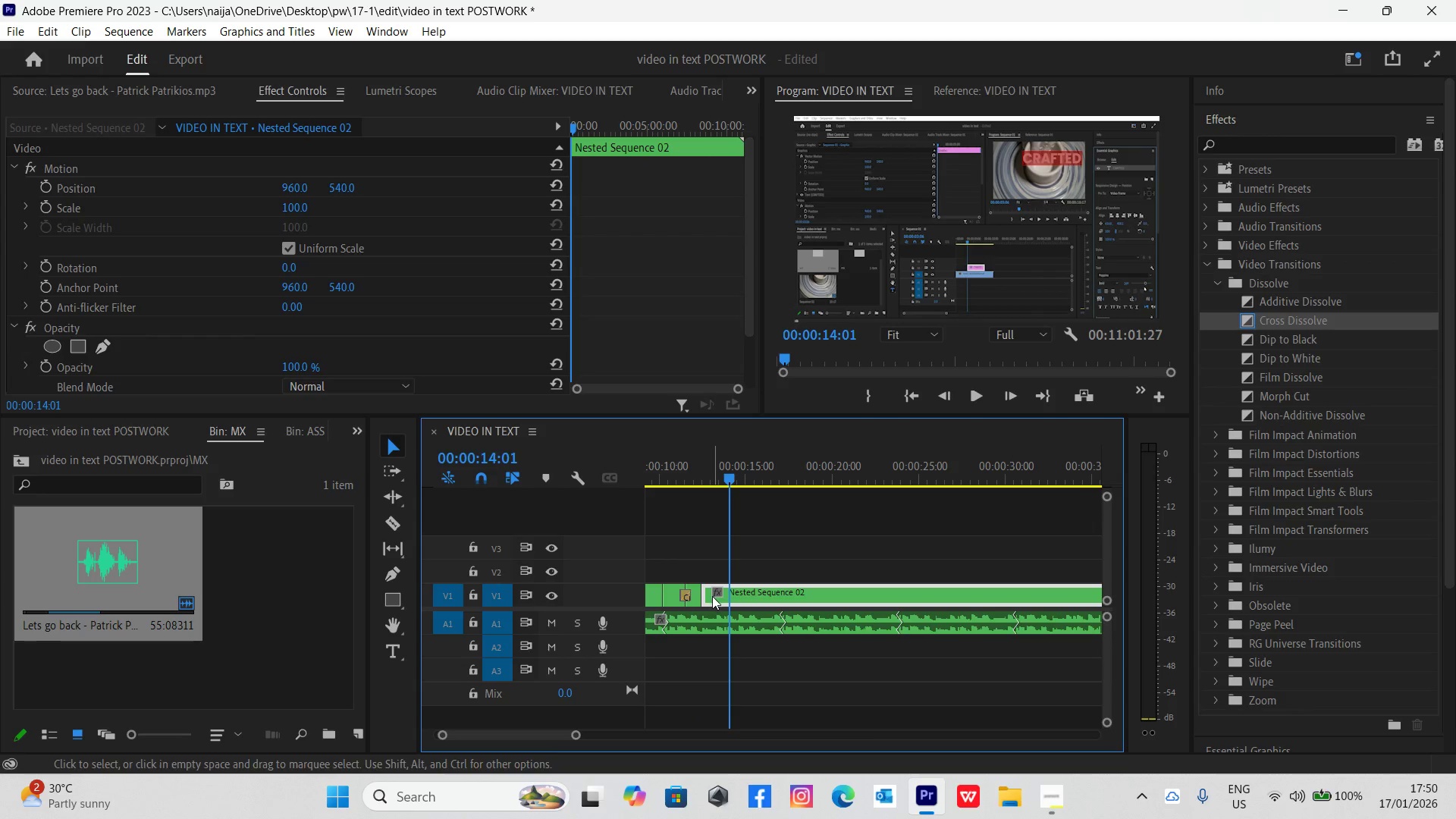 
left_click_drag(start_coordinate=[705, 592], to_coordinate=[732, 615])
 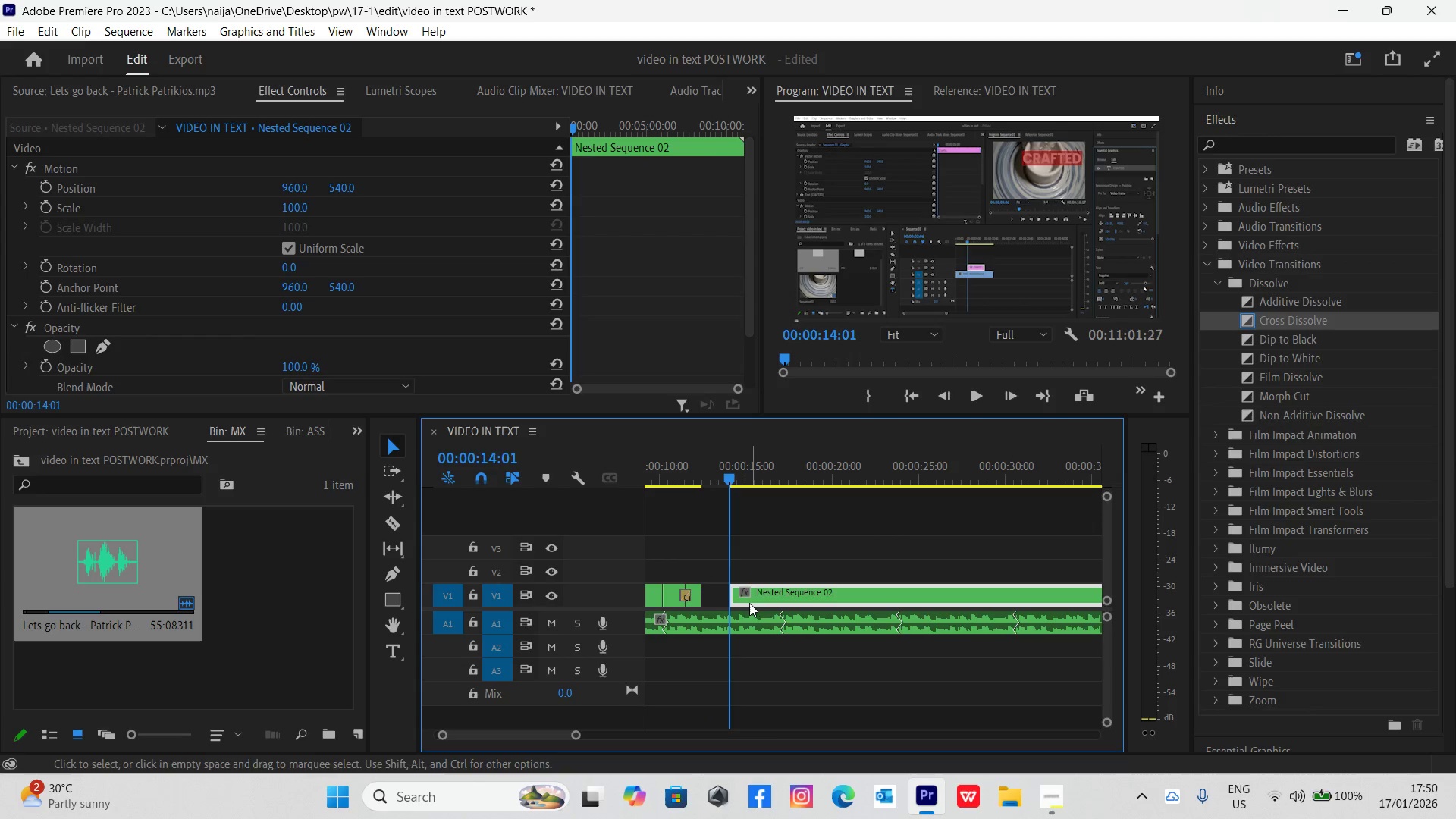 
left_click_drag(start_coordinate=[753, 597], to_coordinate=[732, 588])
 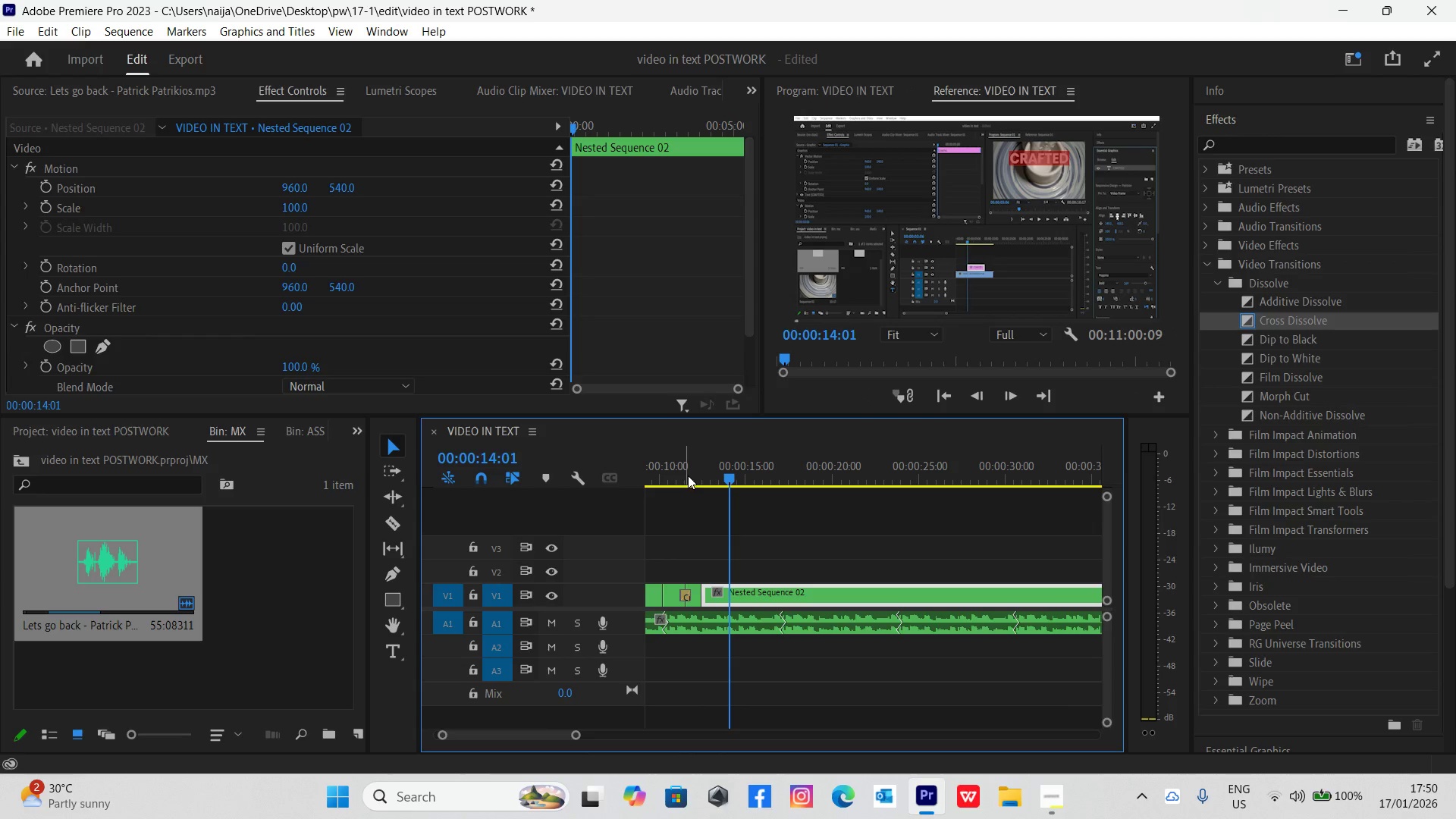 
left_click([696, 479])
 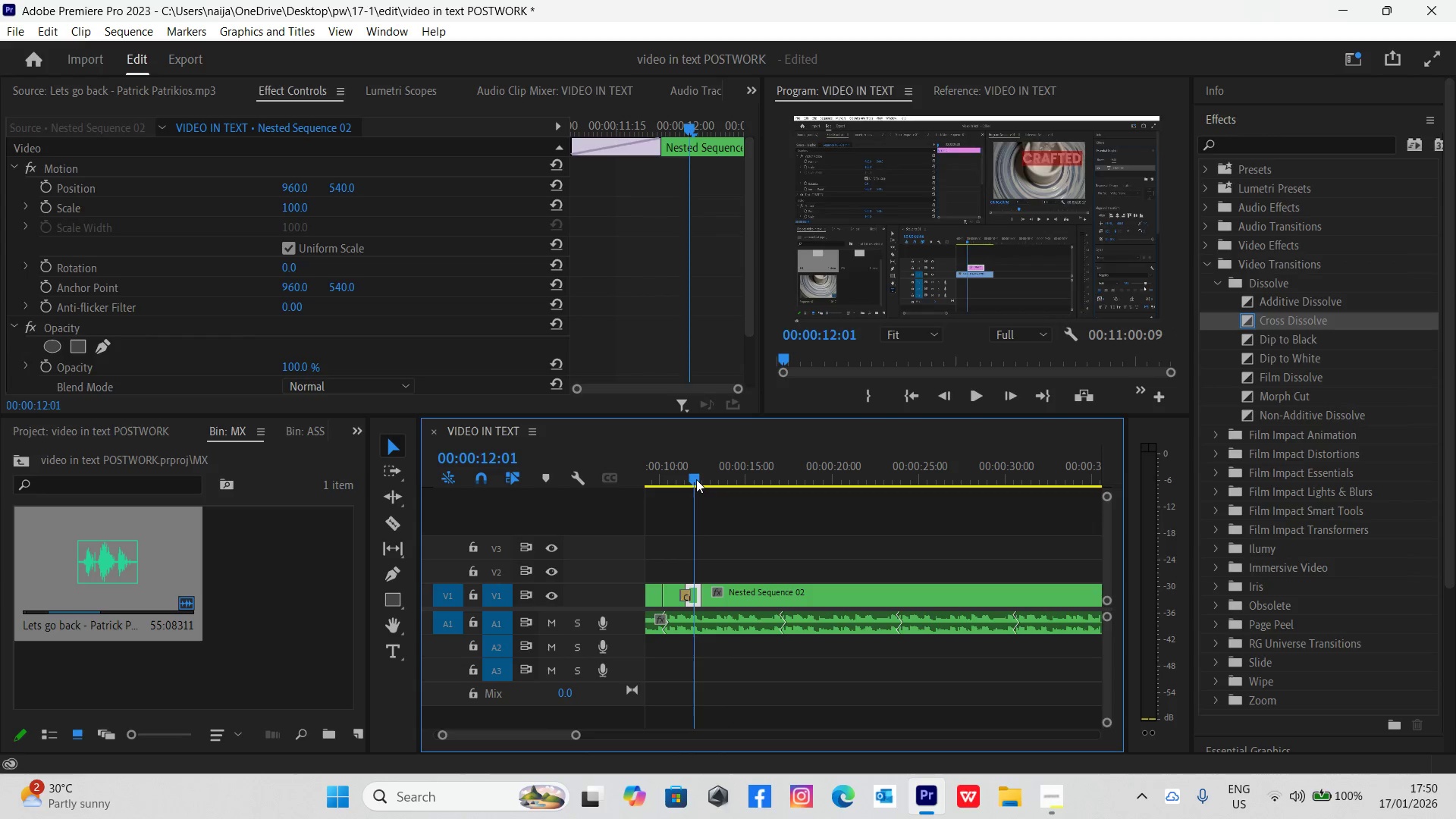 
key(Space)
 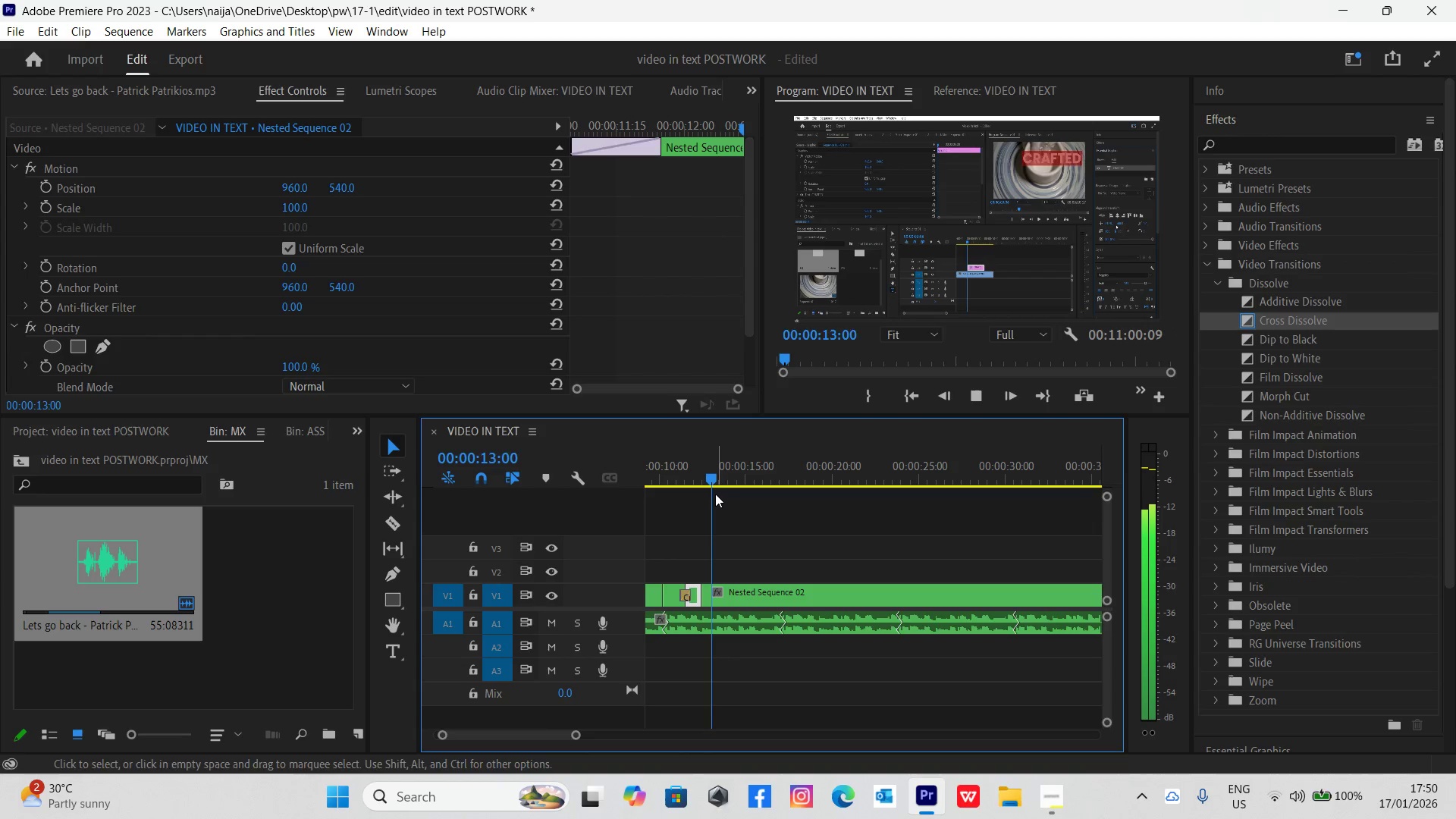 
key(Space)
 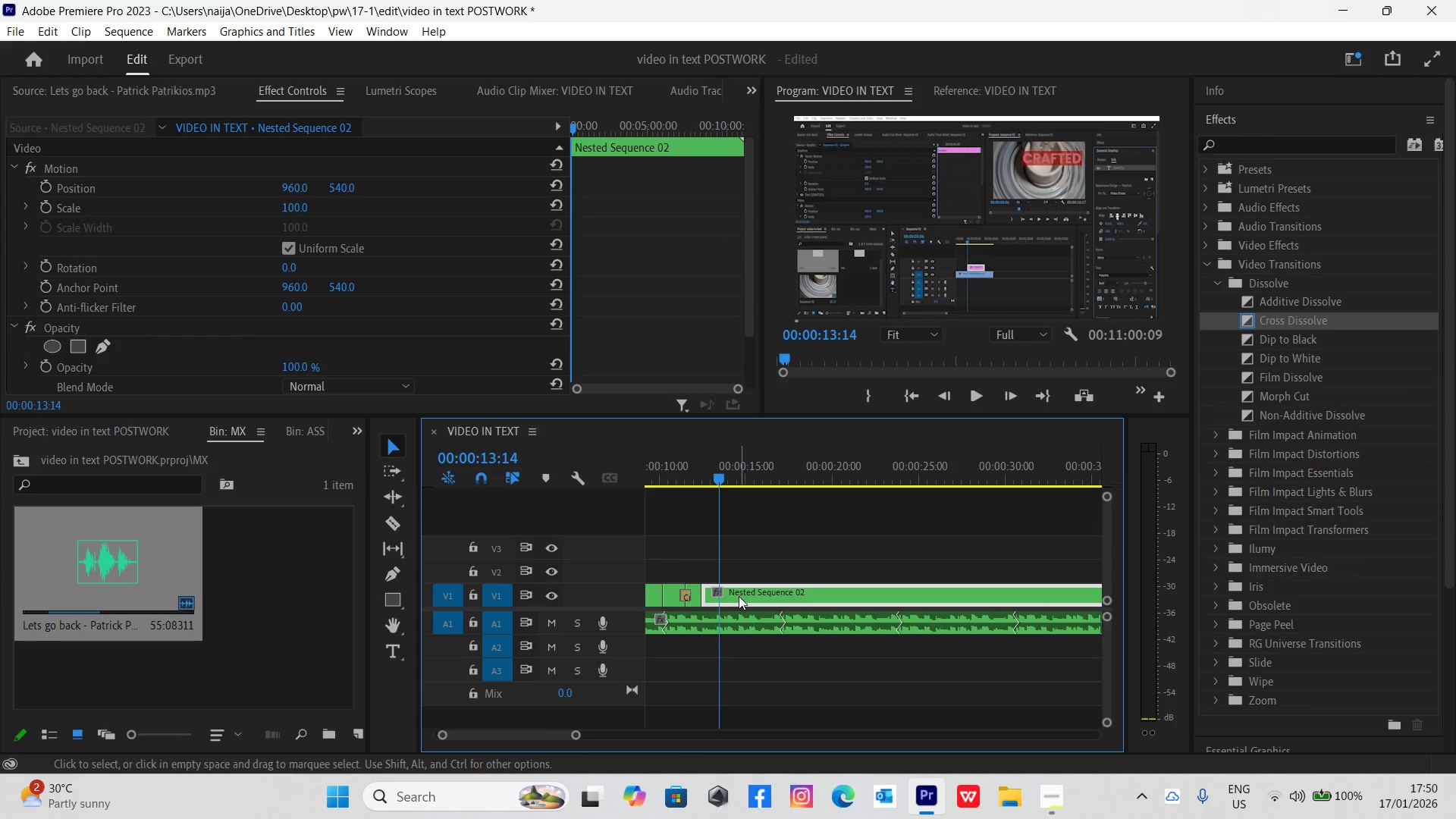 
left_click([739, 596])
 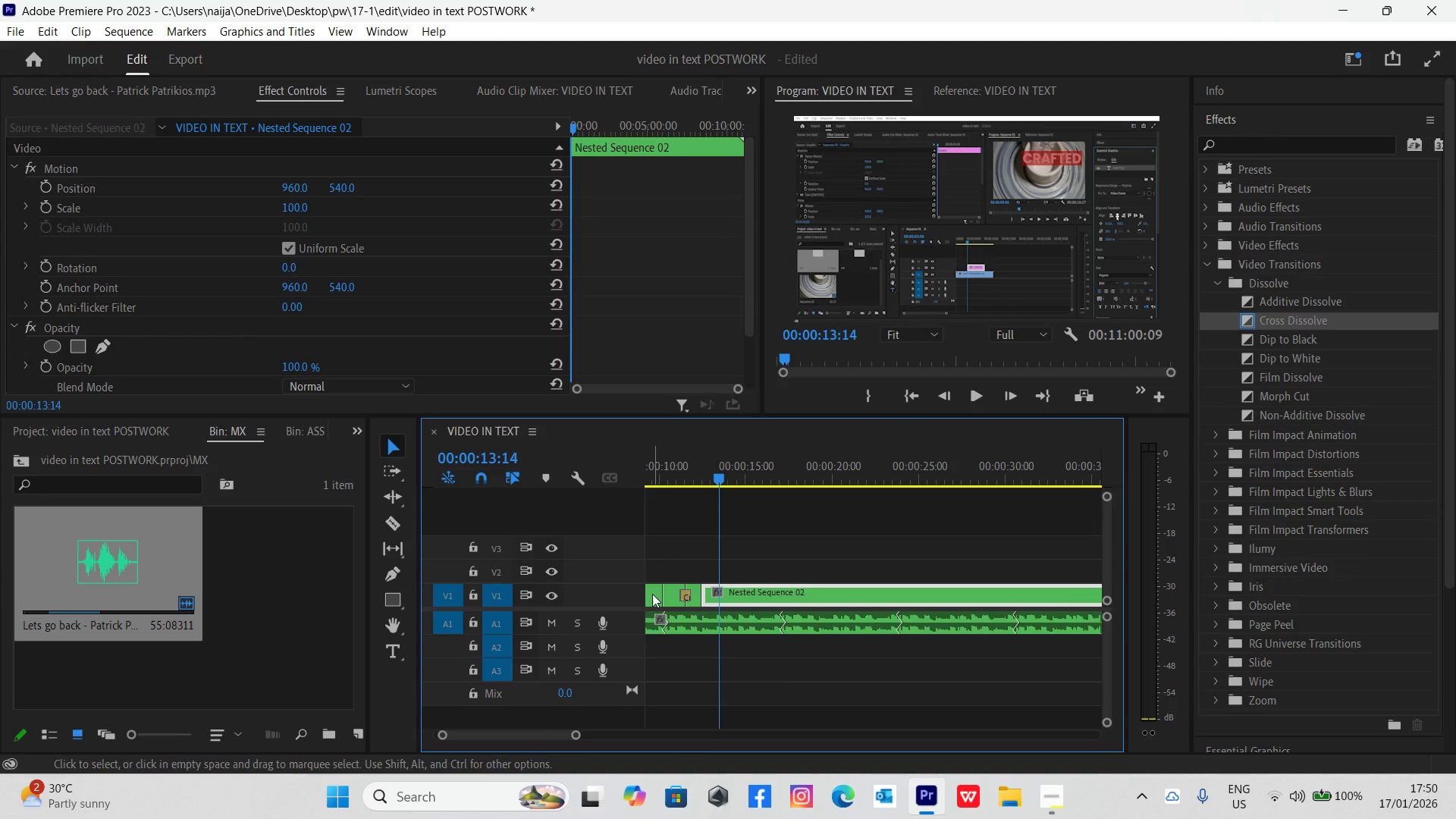 
left_click([671, 593])
 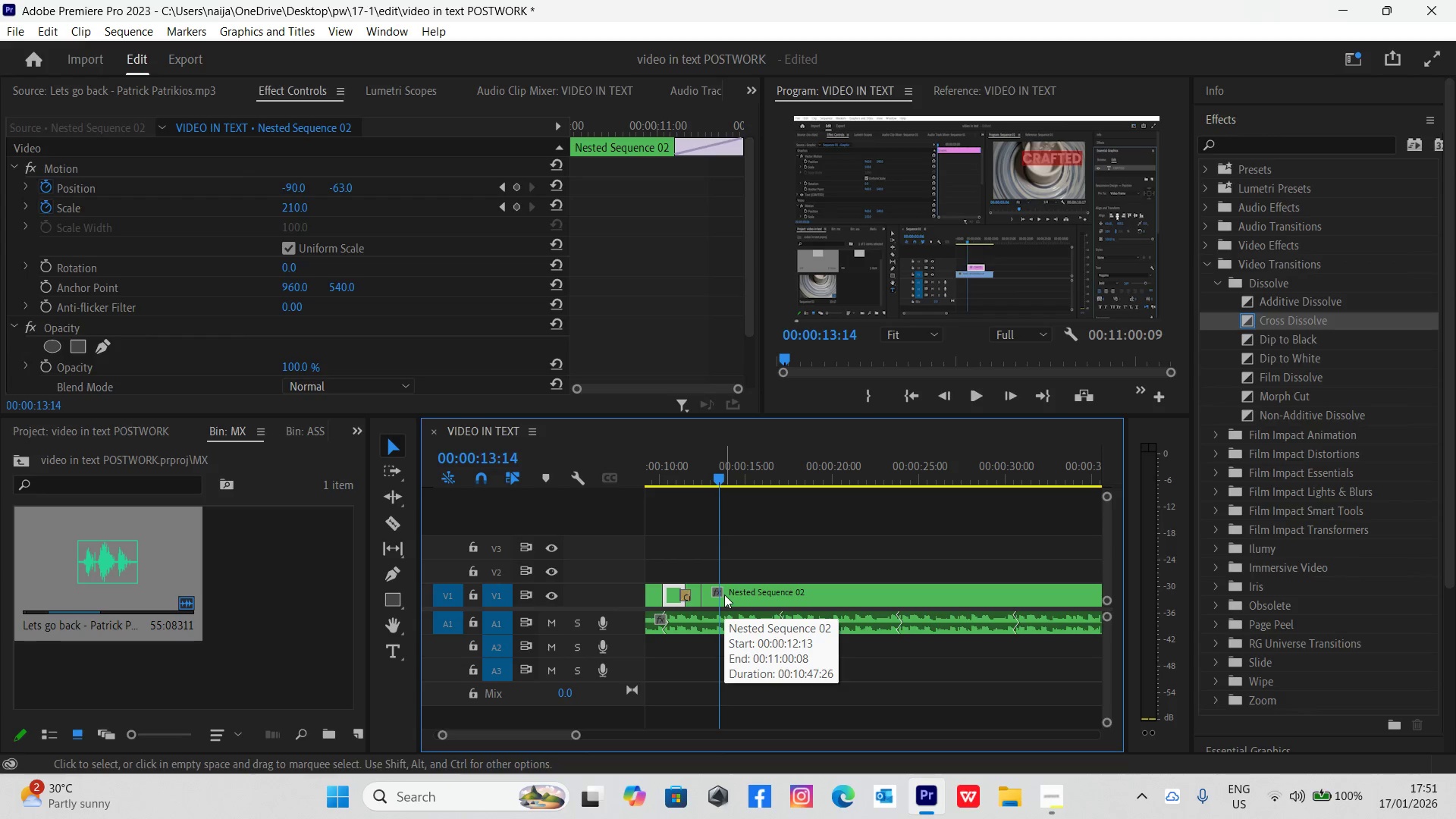 
wait(6.08)
 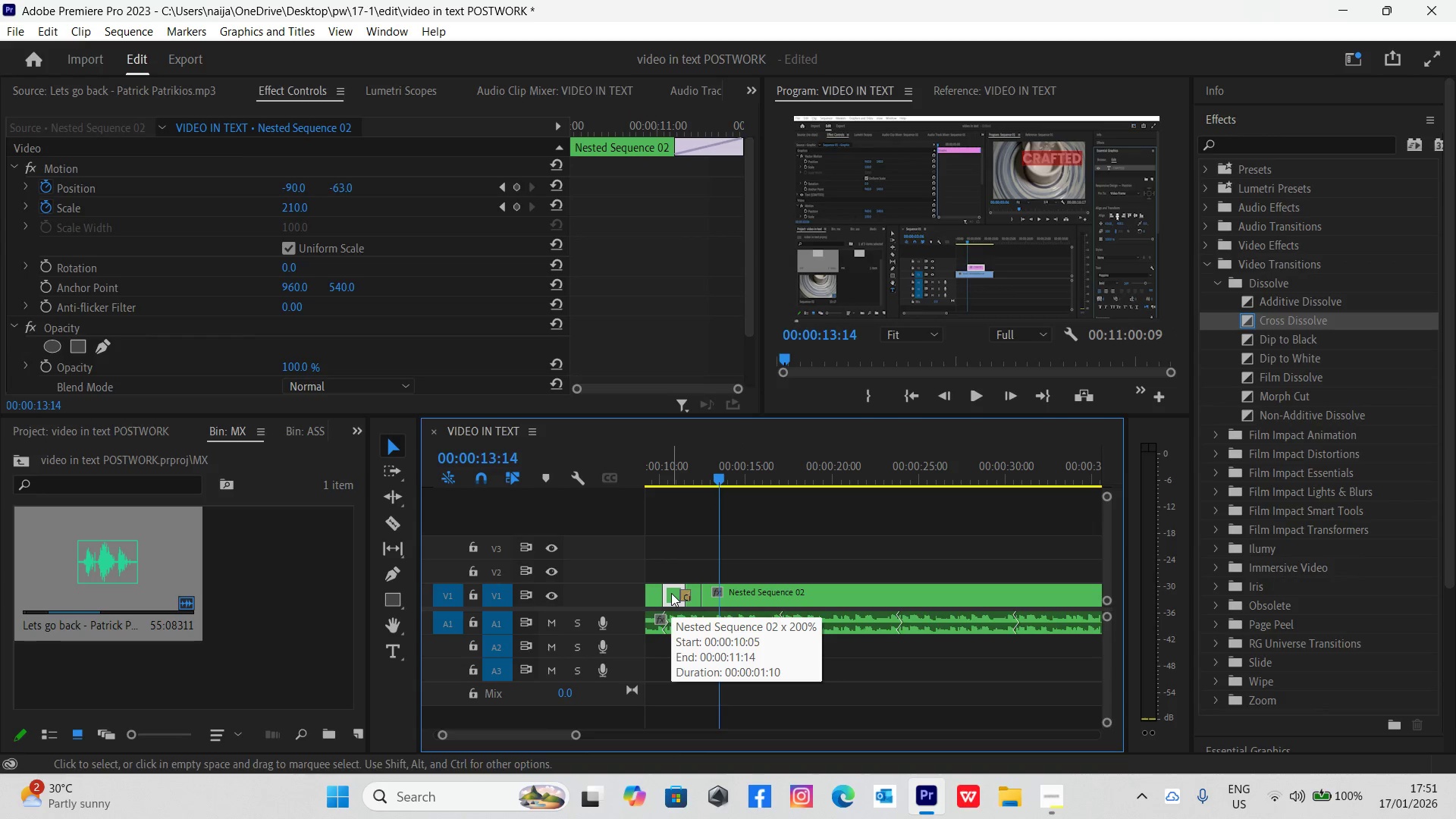 
left_click([724, 595])
 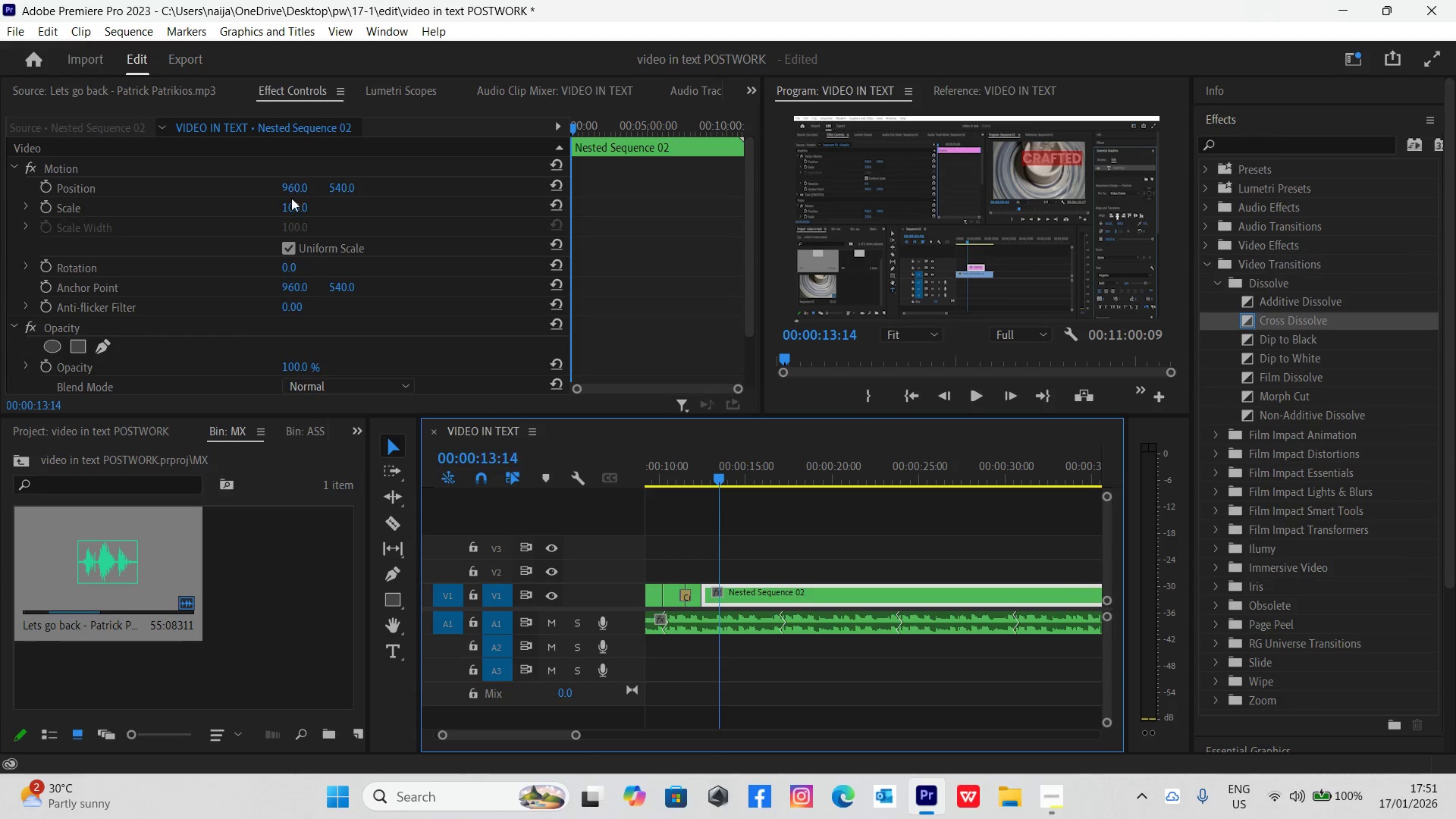 
left_click([297, 209])
 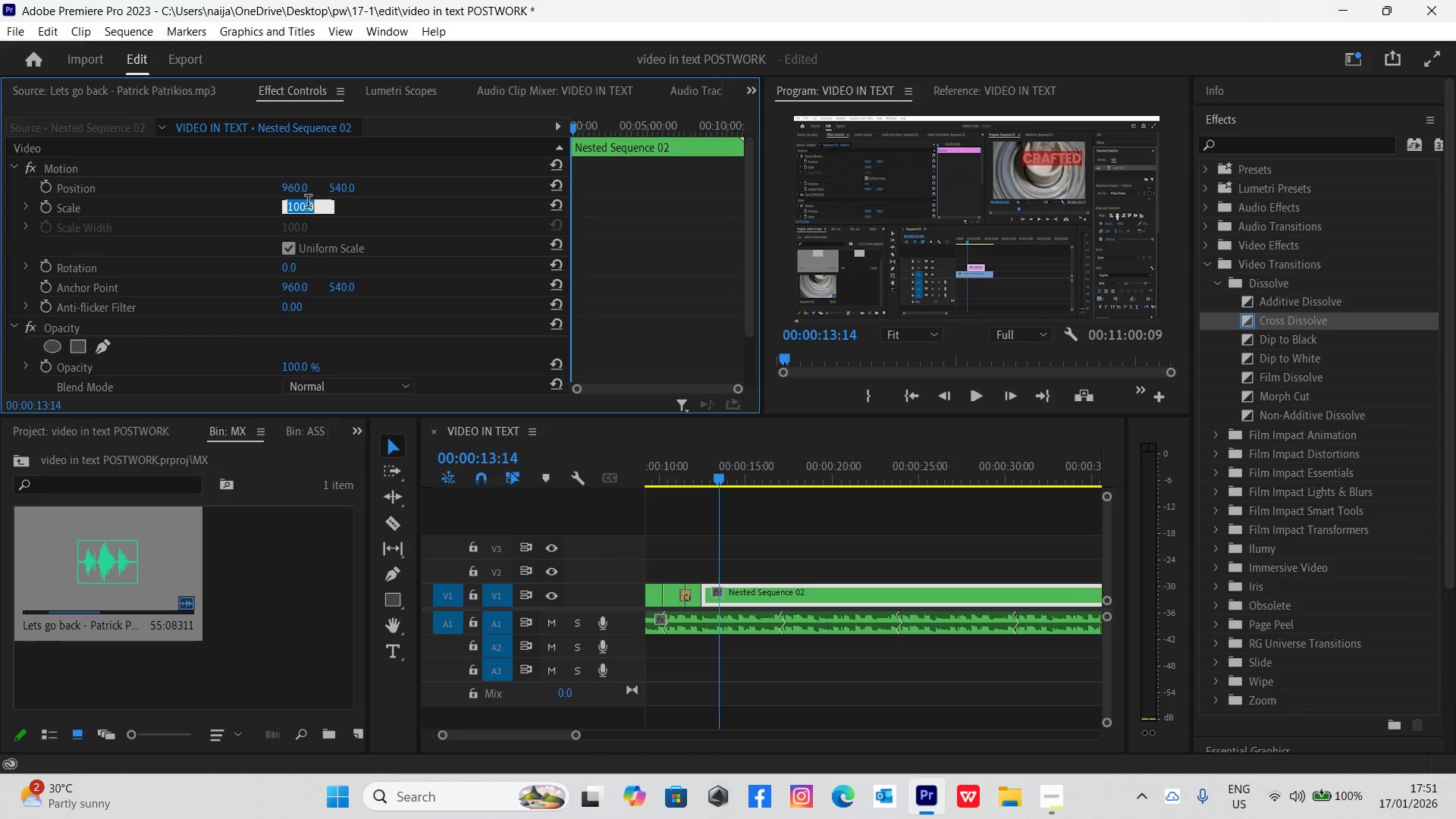 
type(210)
 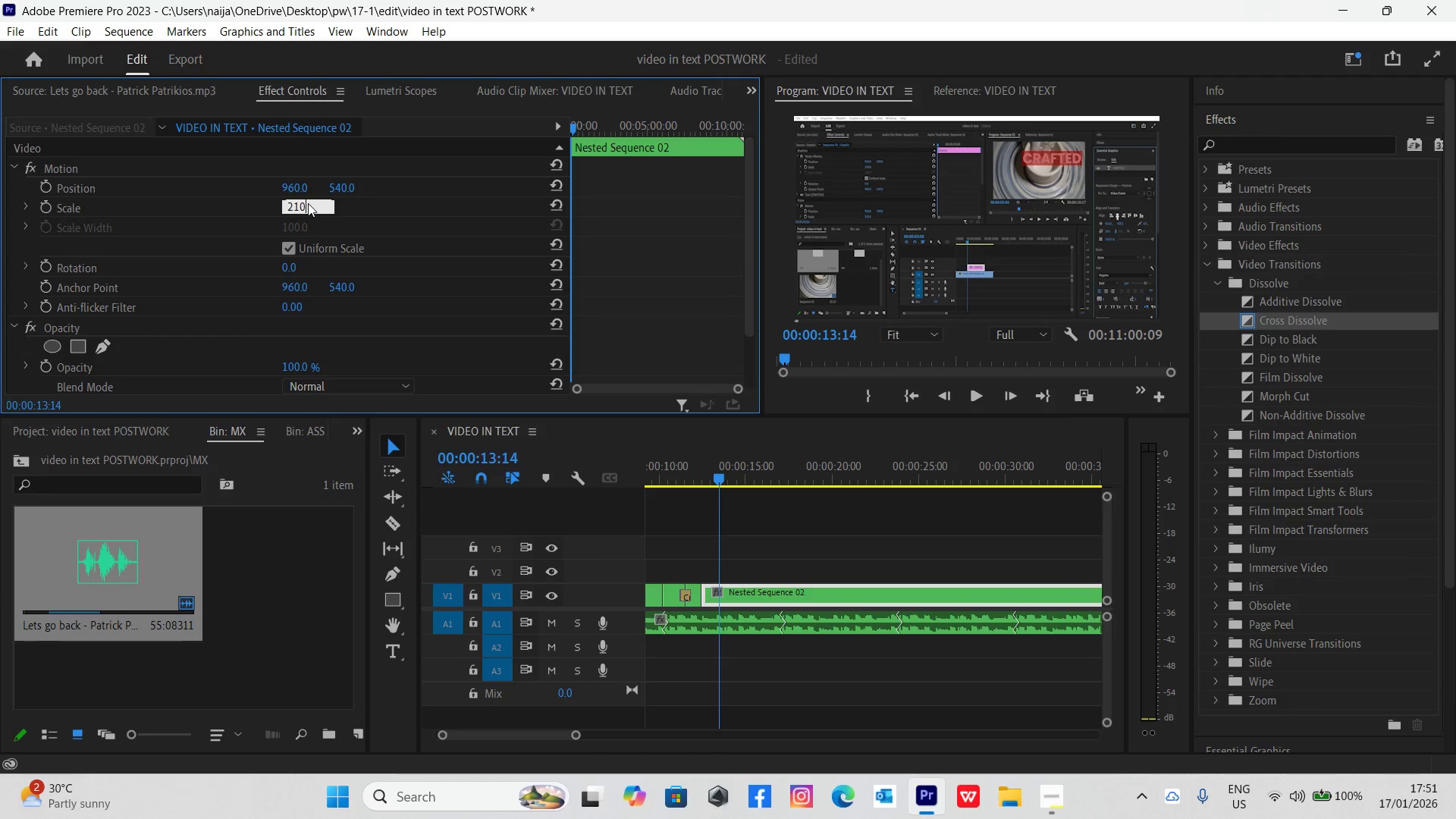 
key(Enter)
 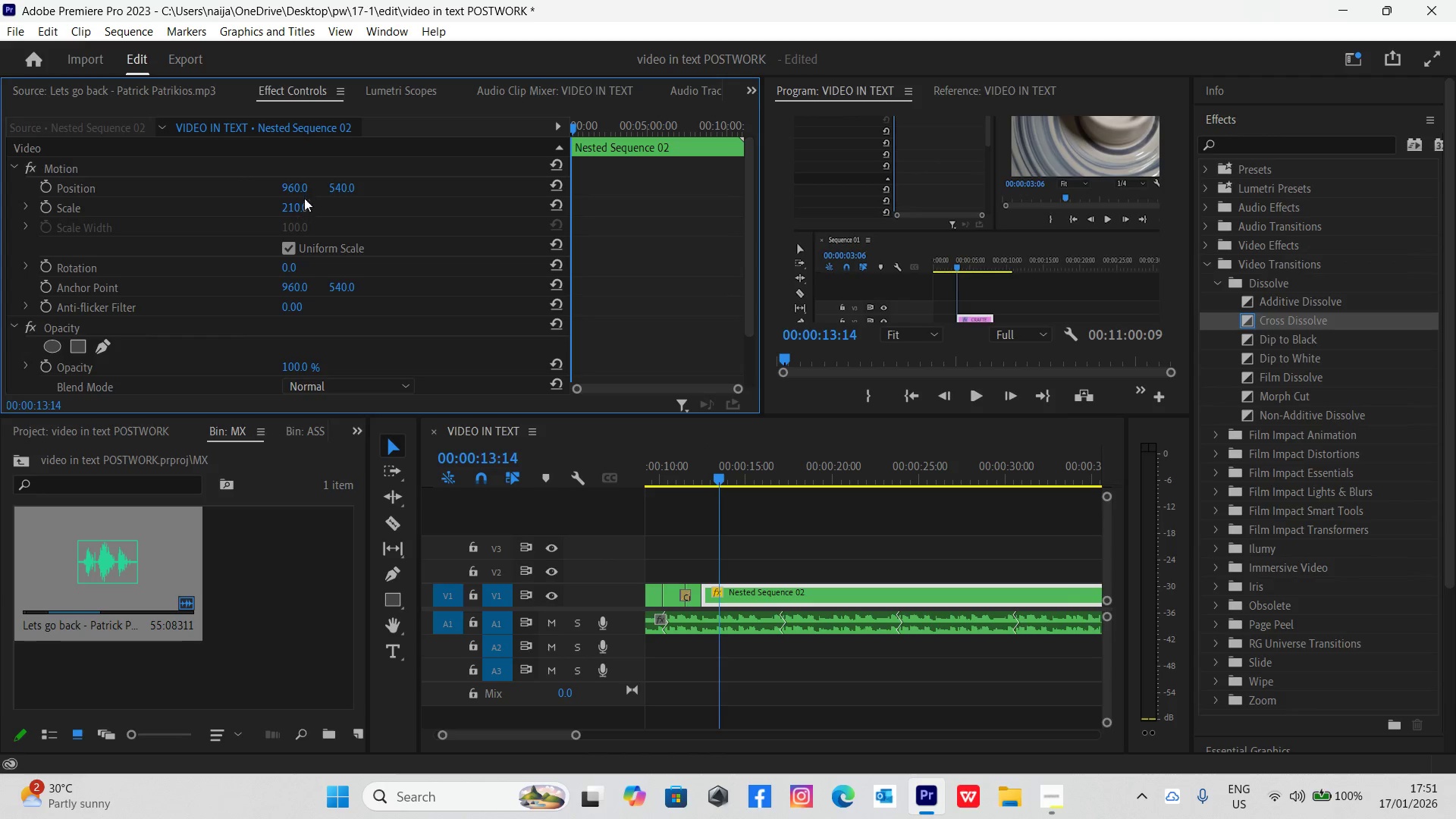 
left_click([299, 185])
 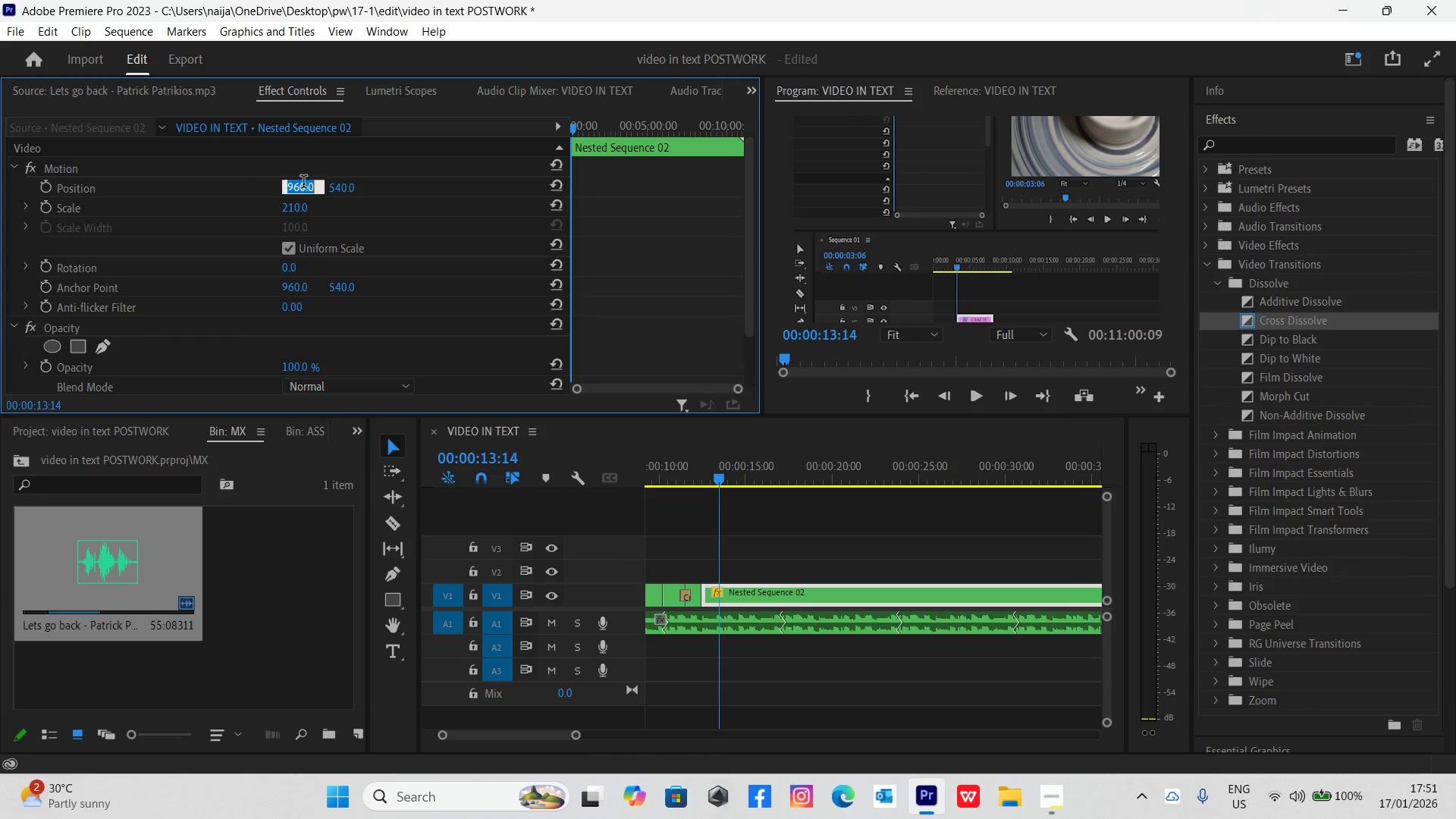 
type(-90)
 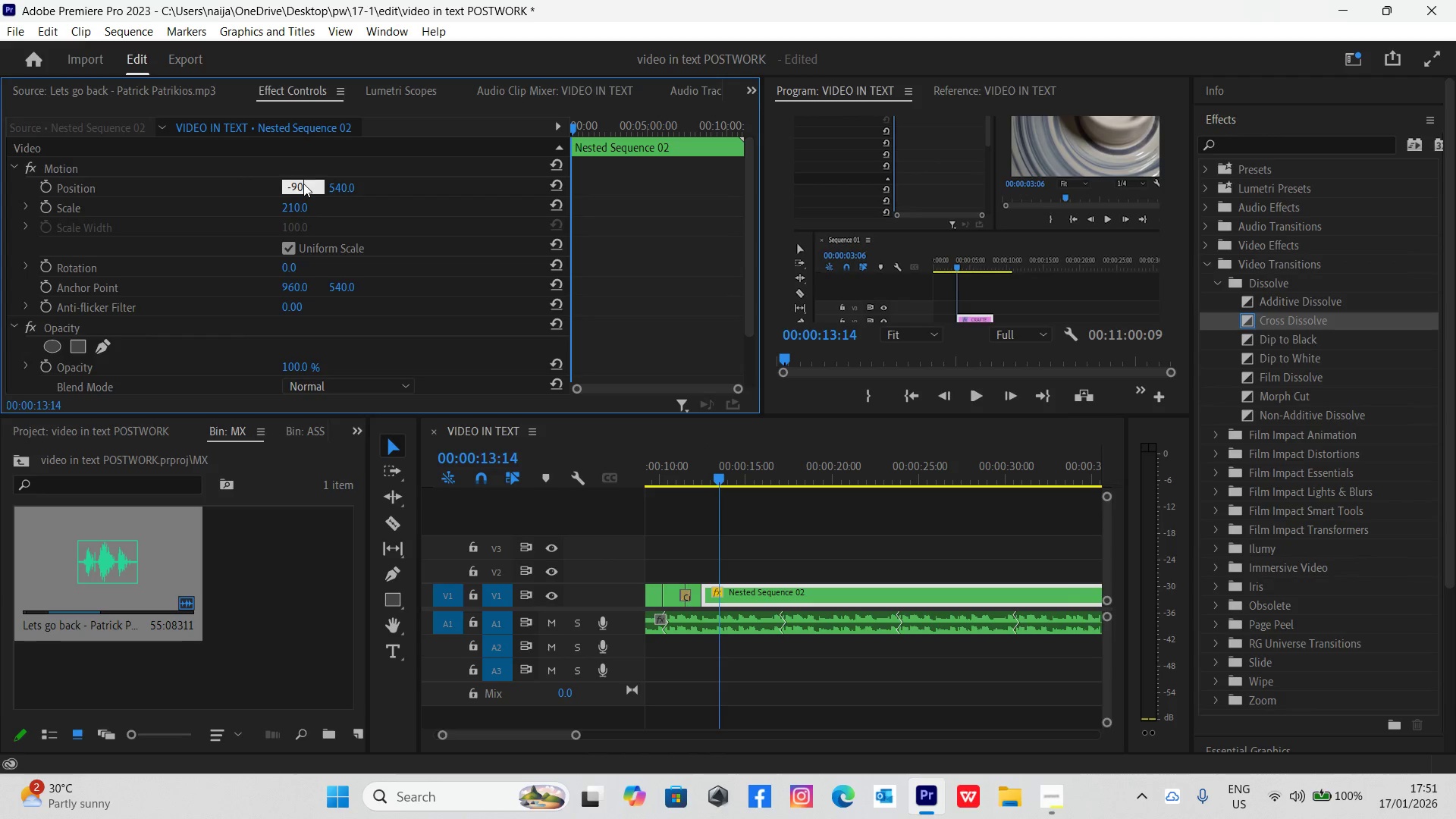 
key(Enter)
 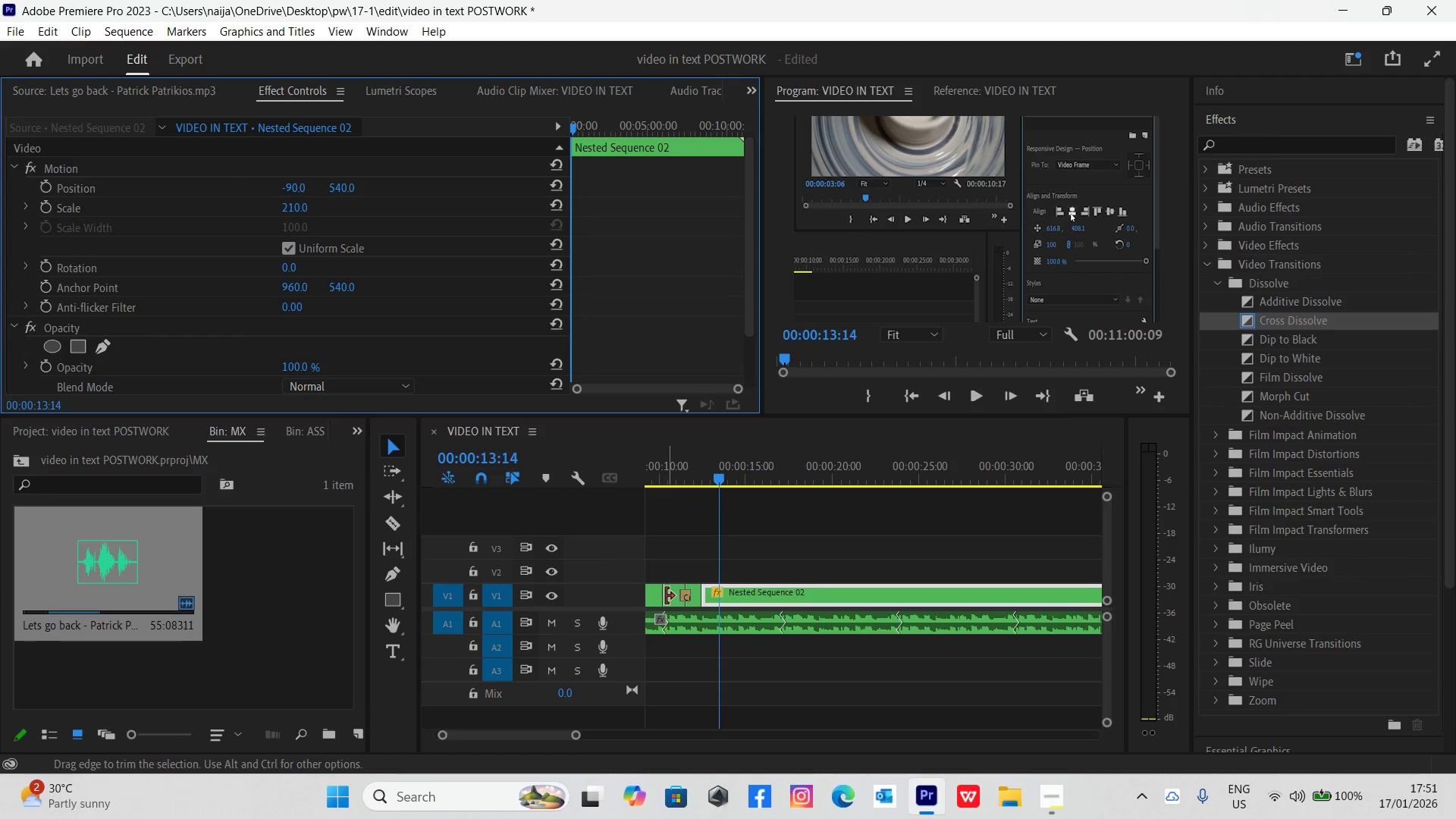 
left_click([676, 598])
 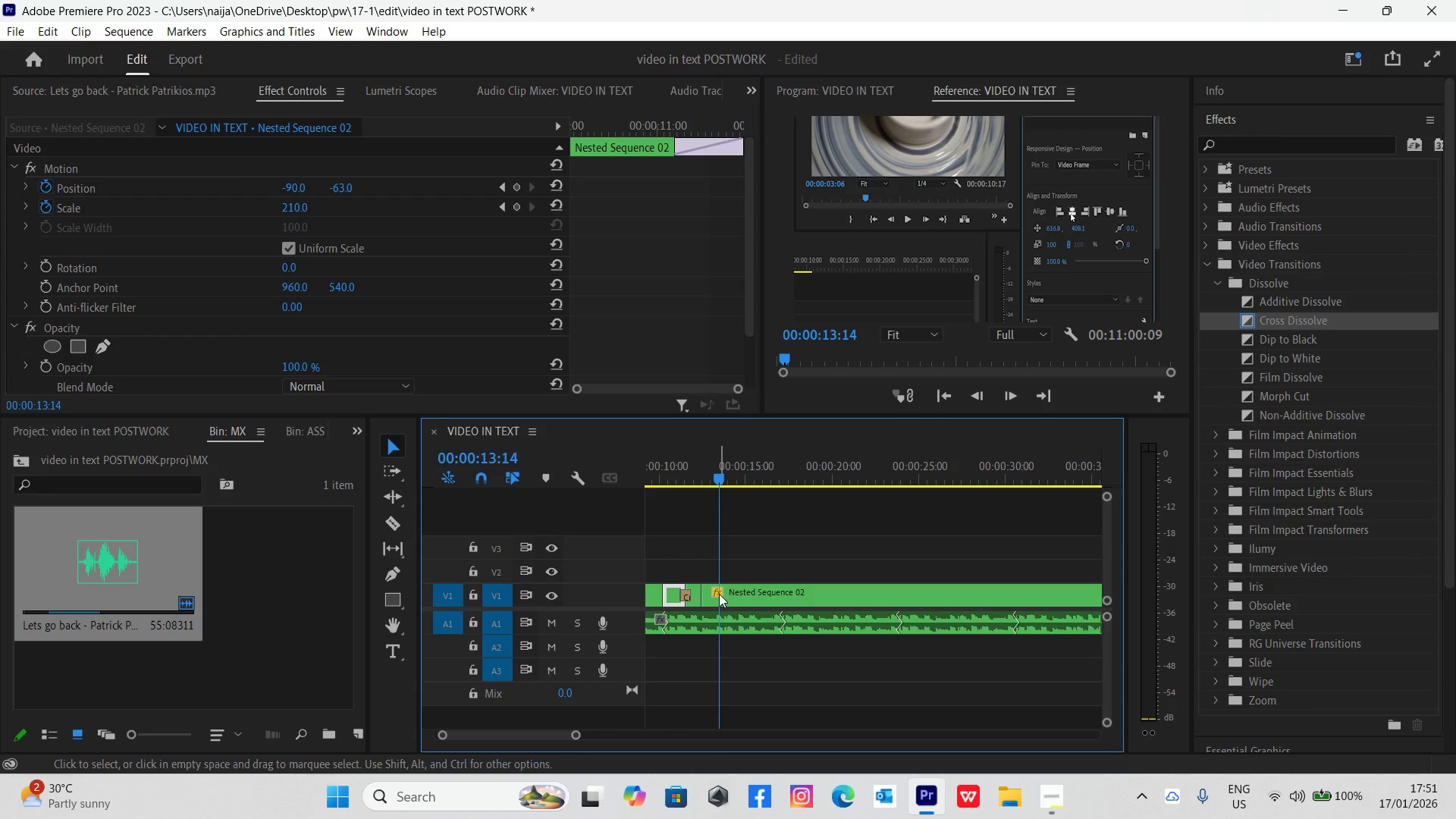 
left_click([731, 593])
 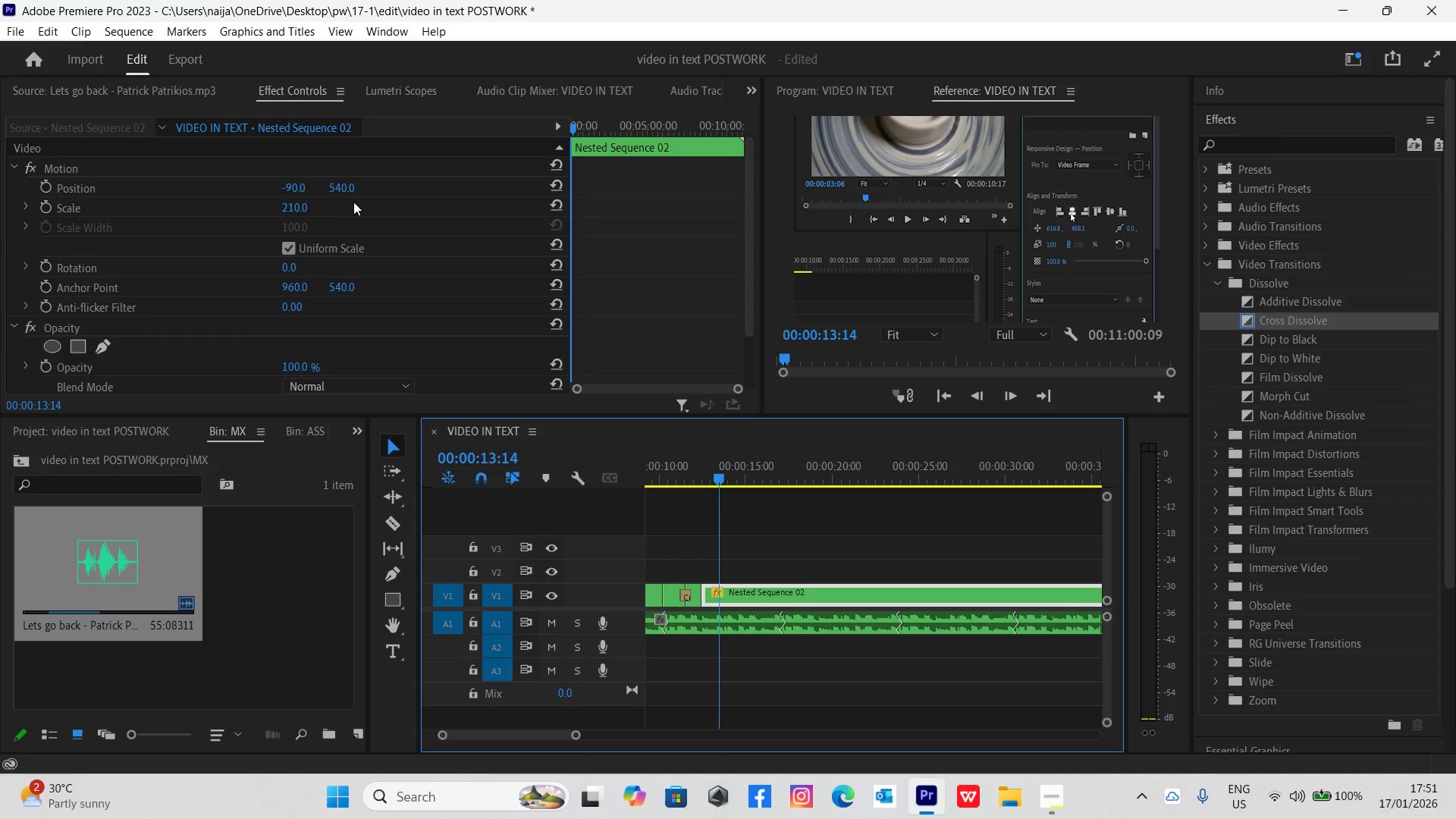 
left_click([337, 184])
 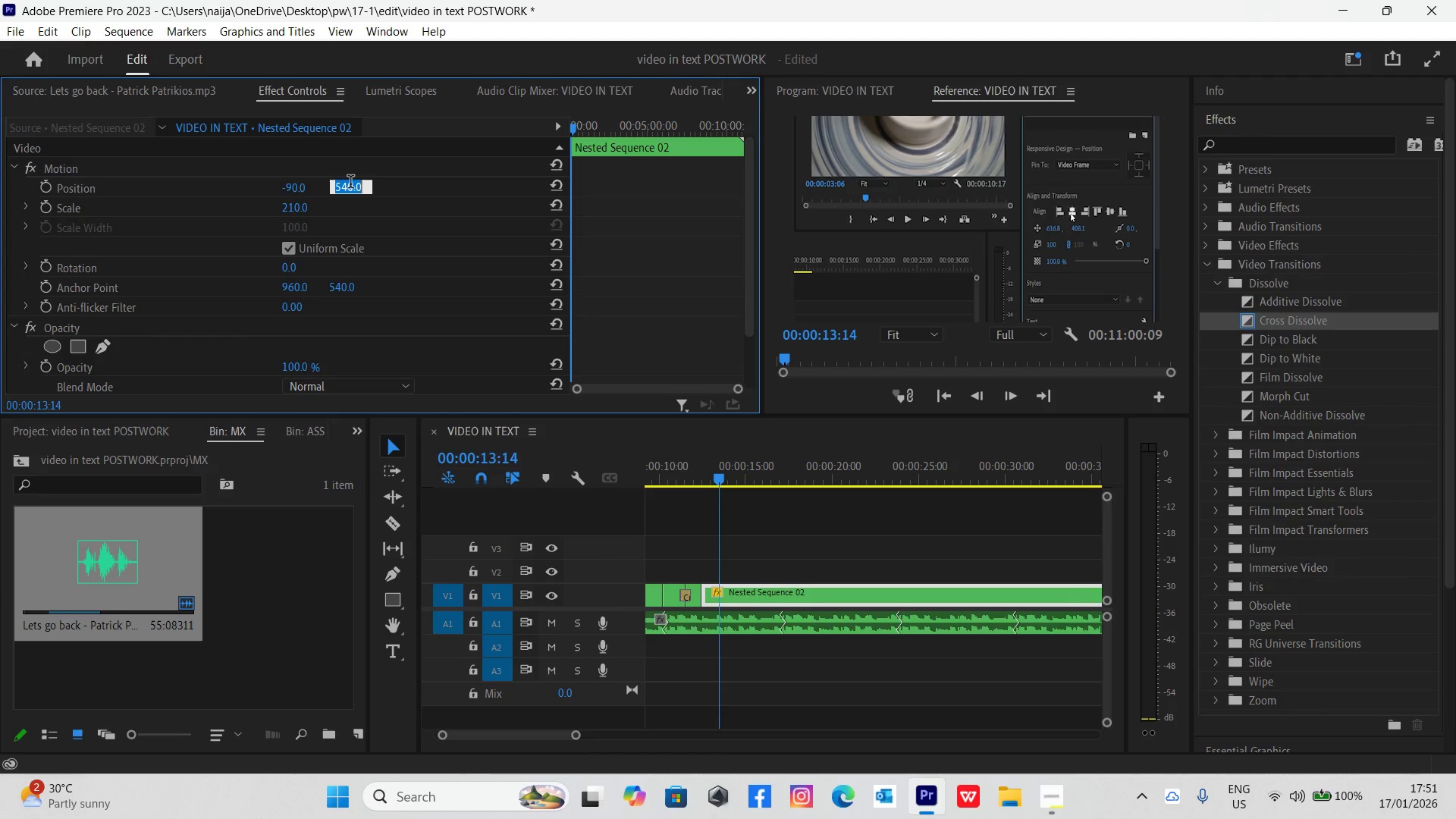 
type(-63)
 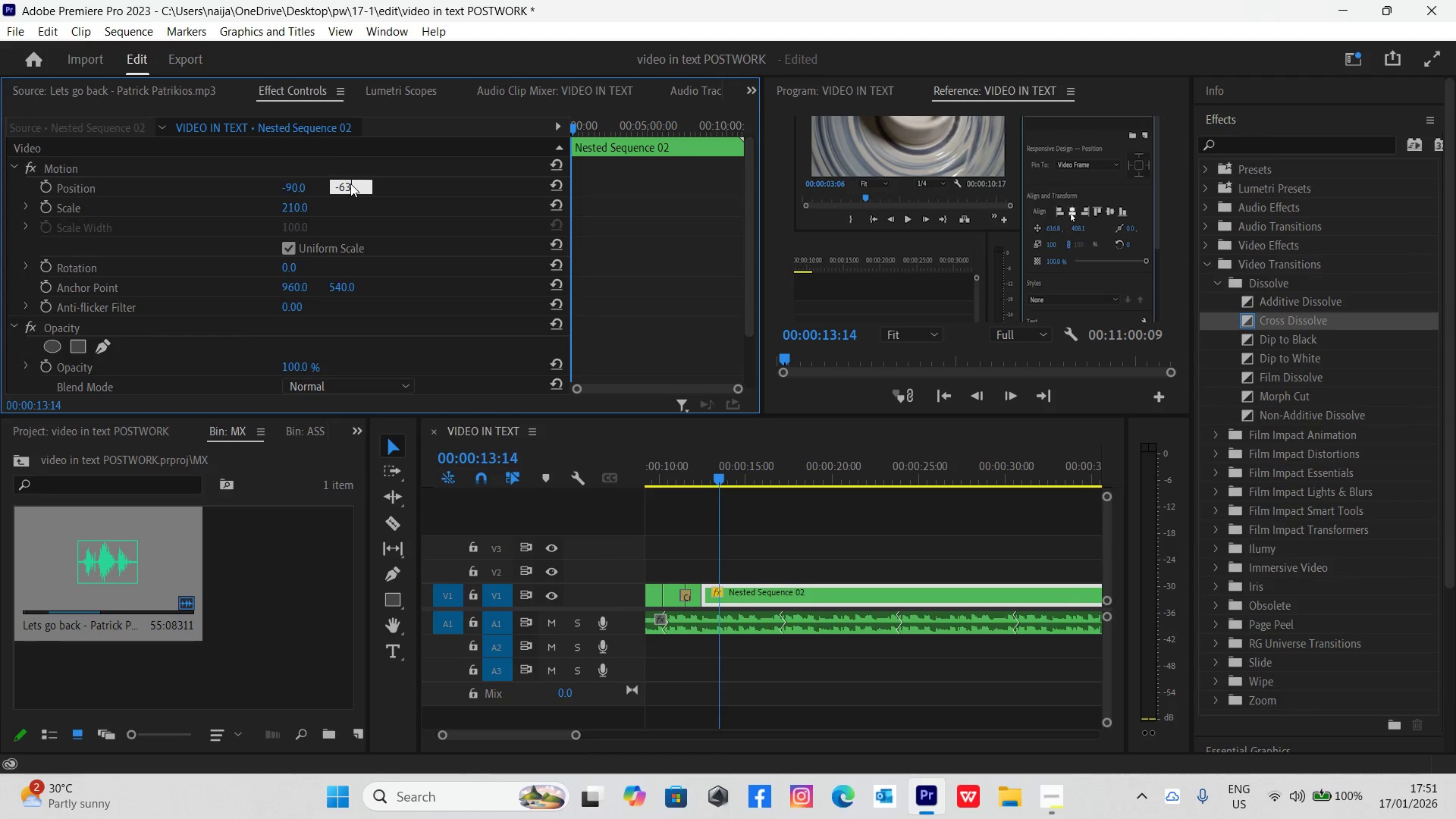 
key(Enter)
 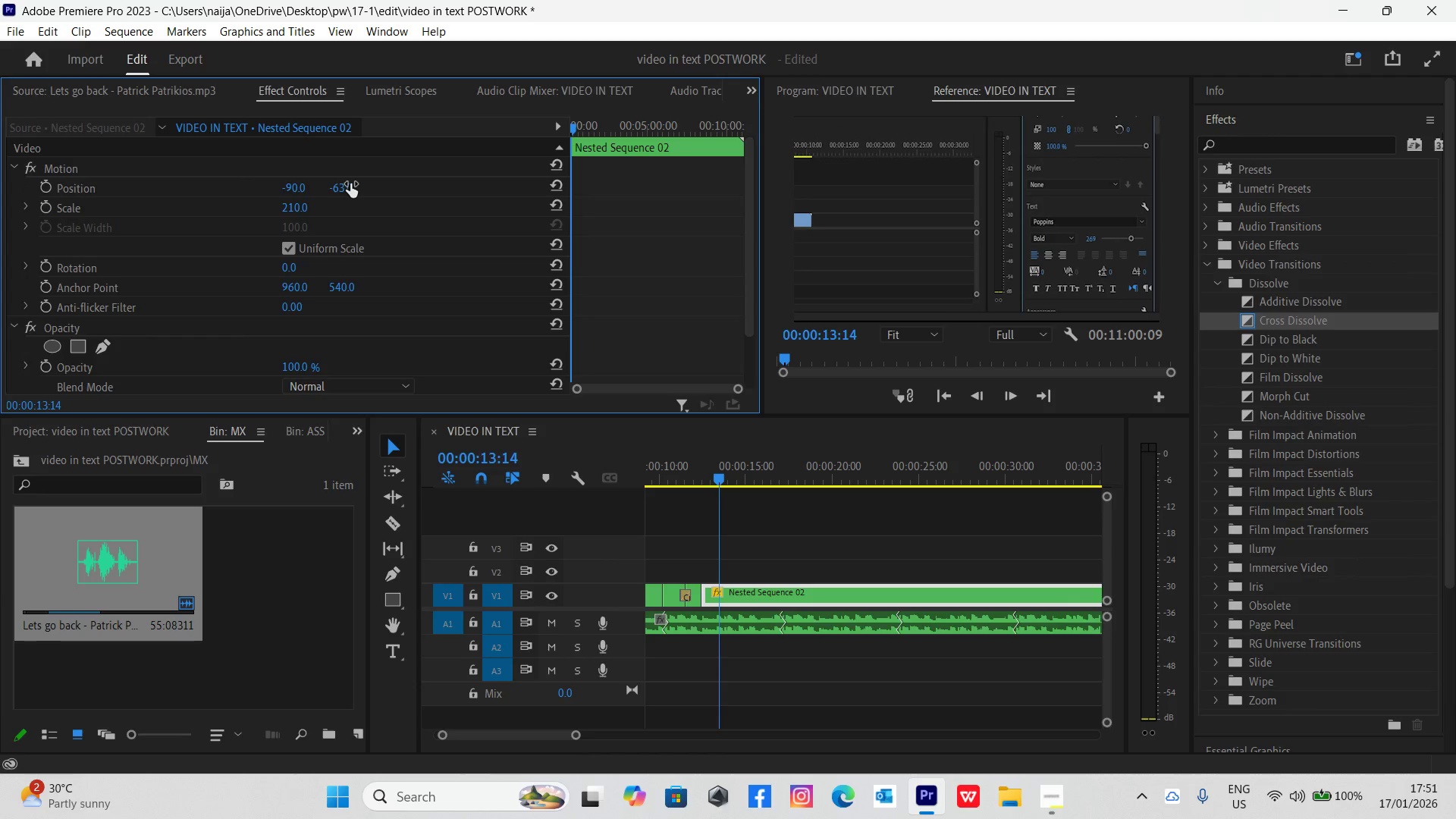 
left_click_drag(start_coordinate=[344, 190], to_coordinate=[603, 202])
 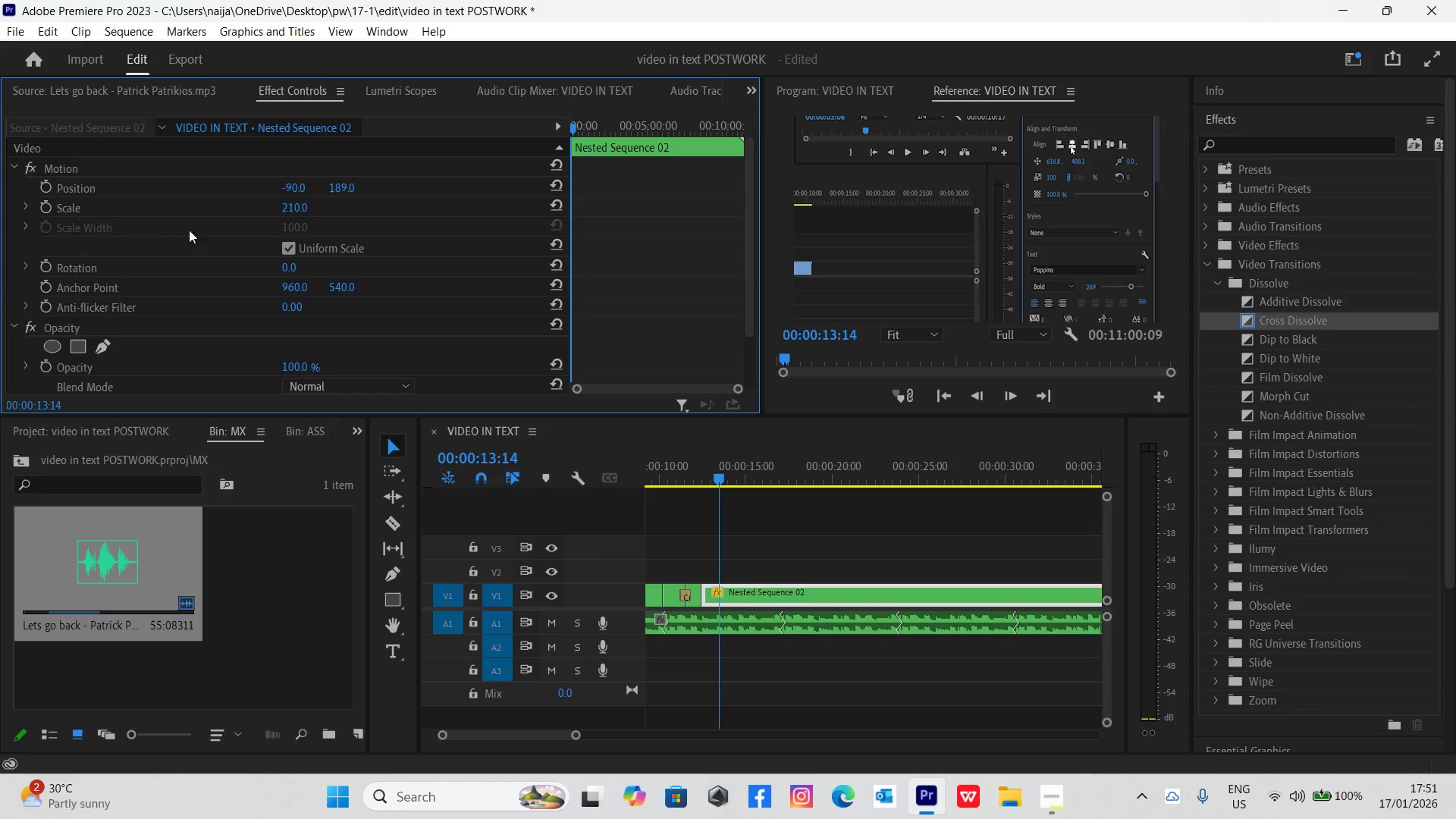 
left_click([42, 205])
 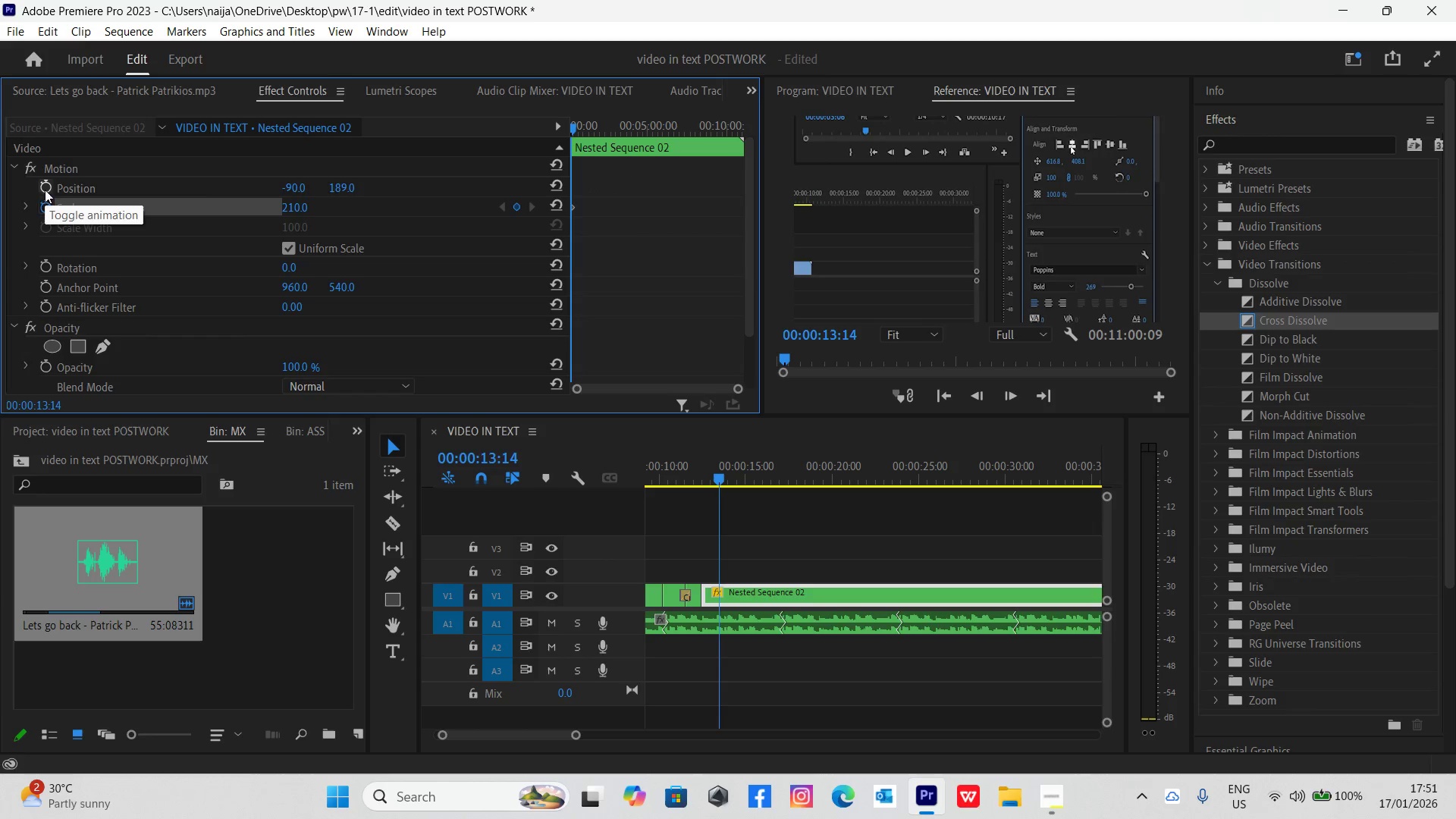 
left_click([45, 184])
 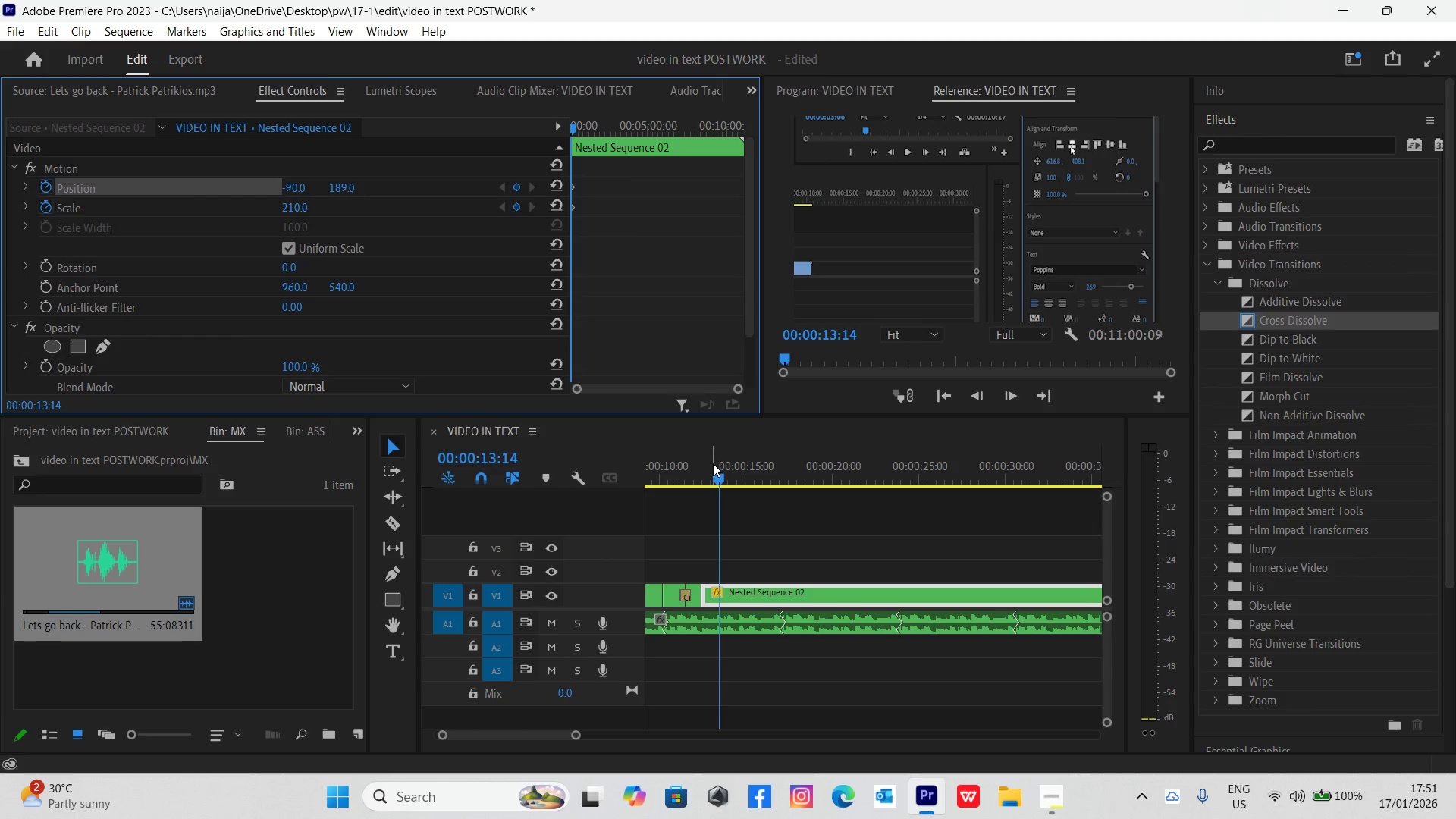 
left_click_drag(start_coordinate=[719, 477], to_coordinate=[703, 472])
 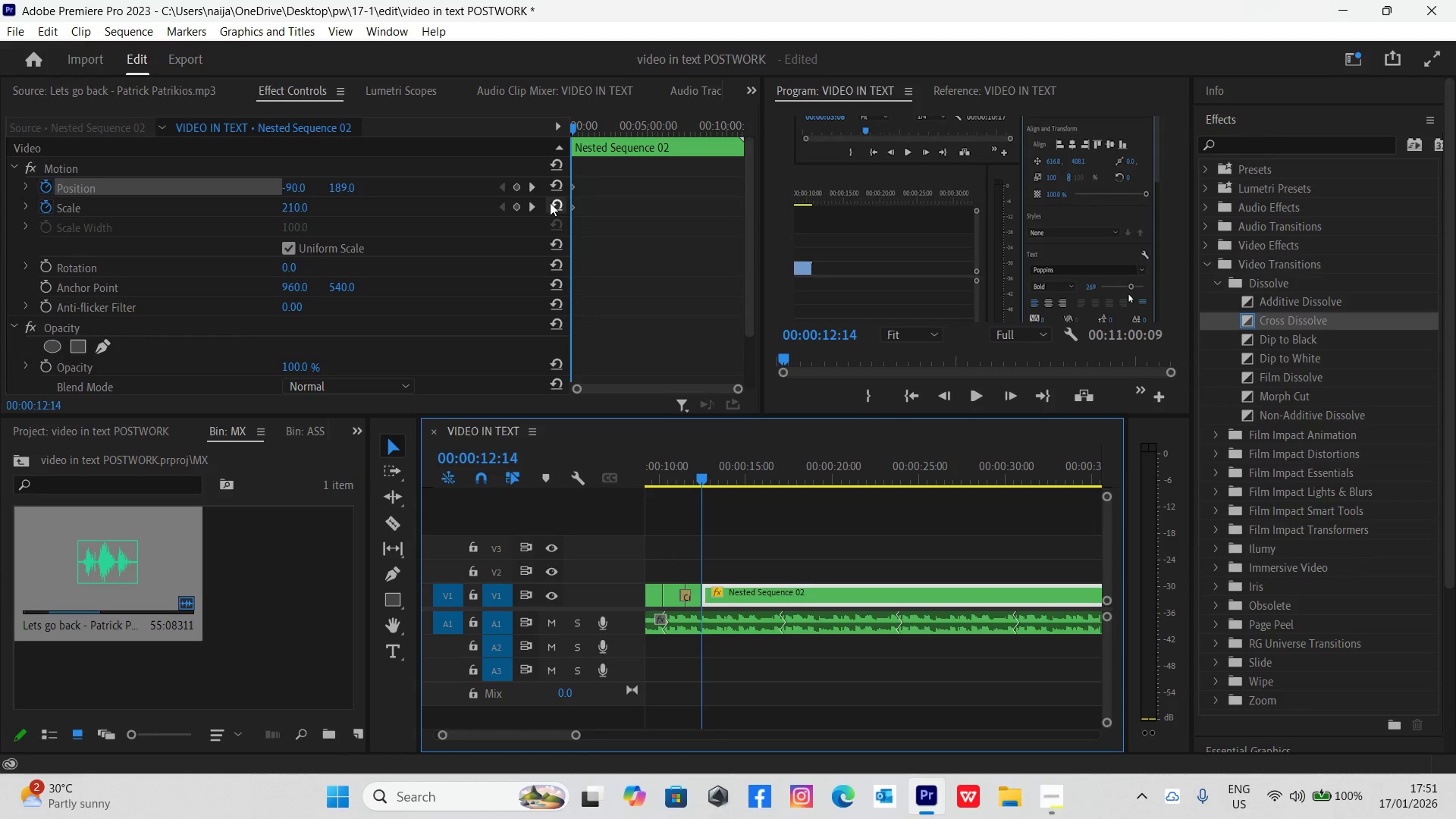 
left_click([557, 206])
 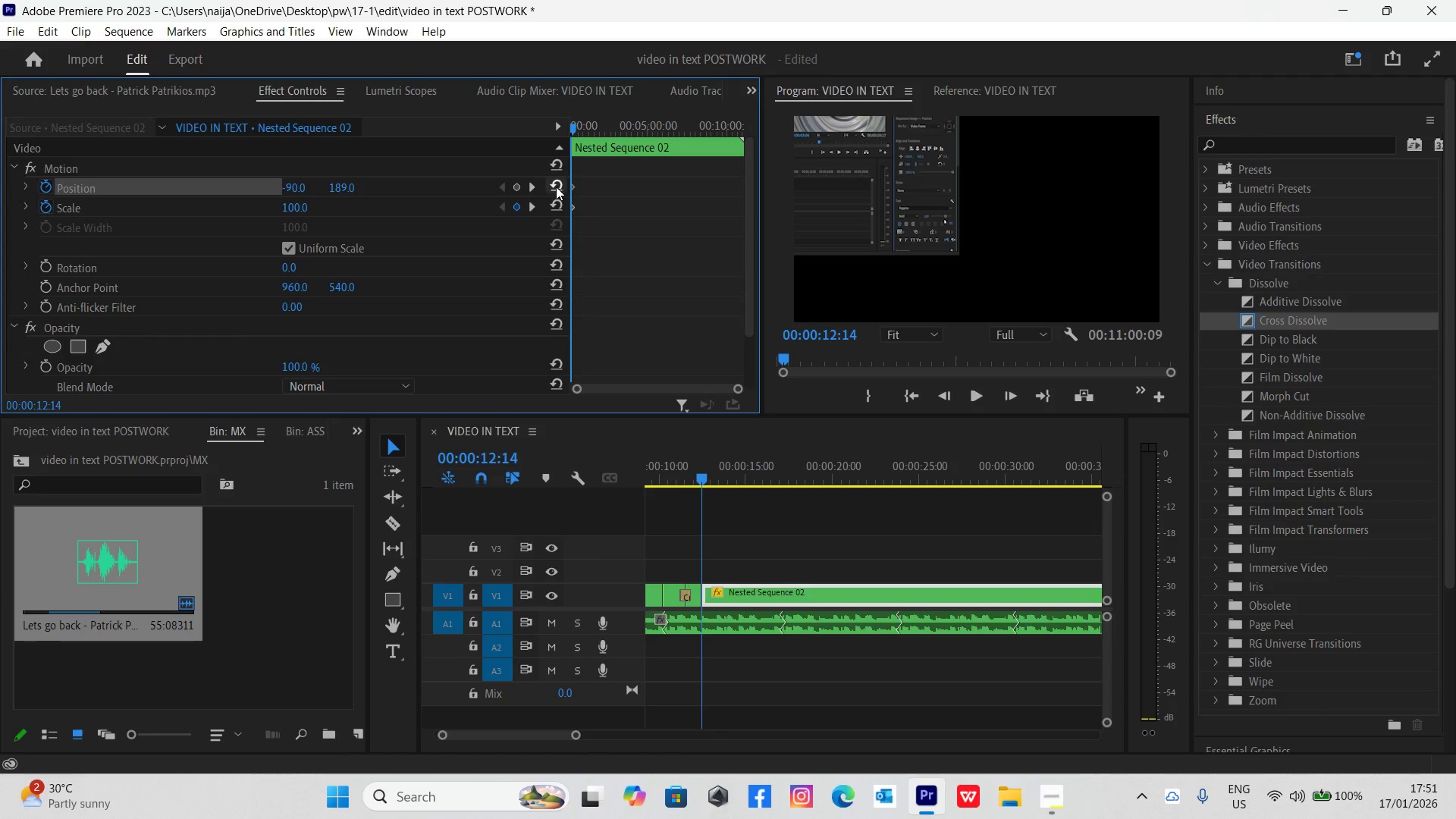 
left_click([556, 187])
 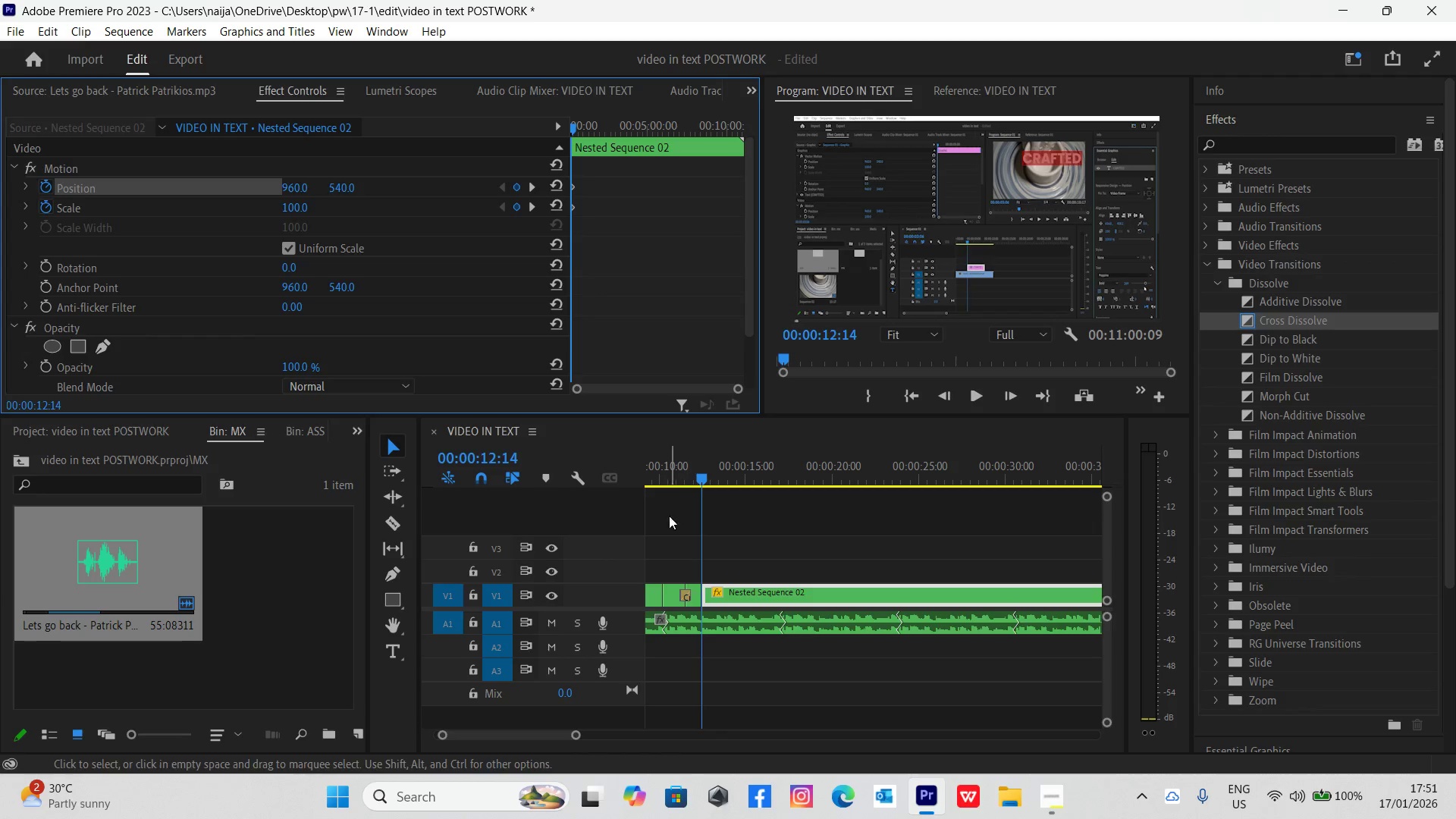 
left_click([683, 470])
 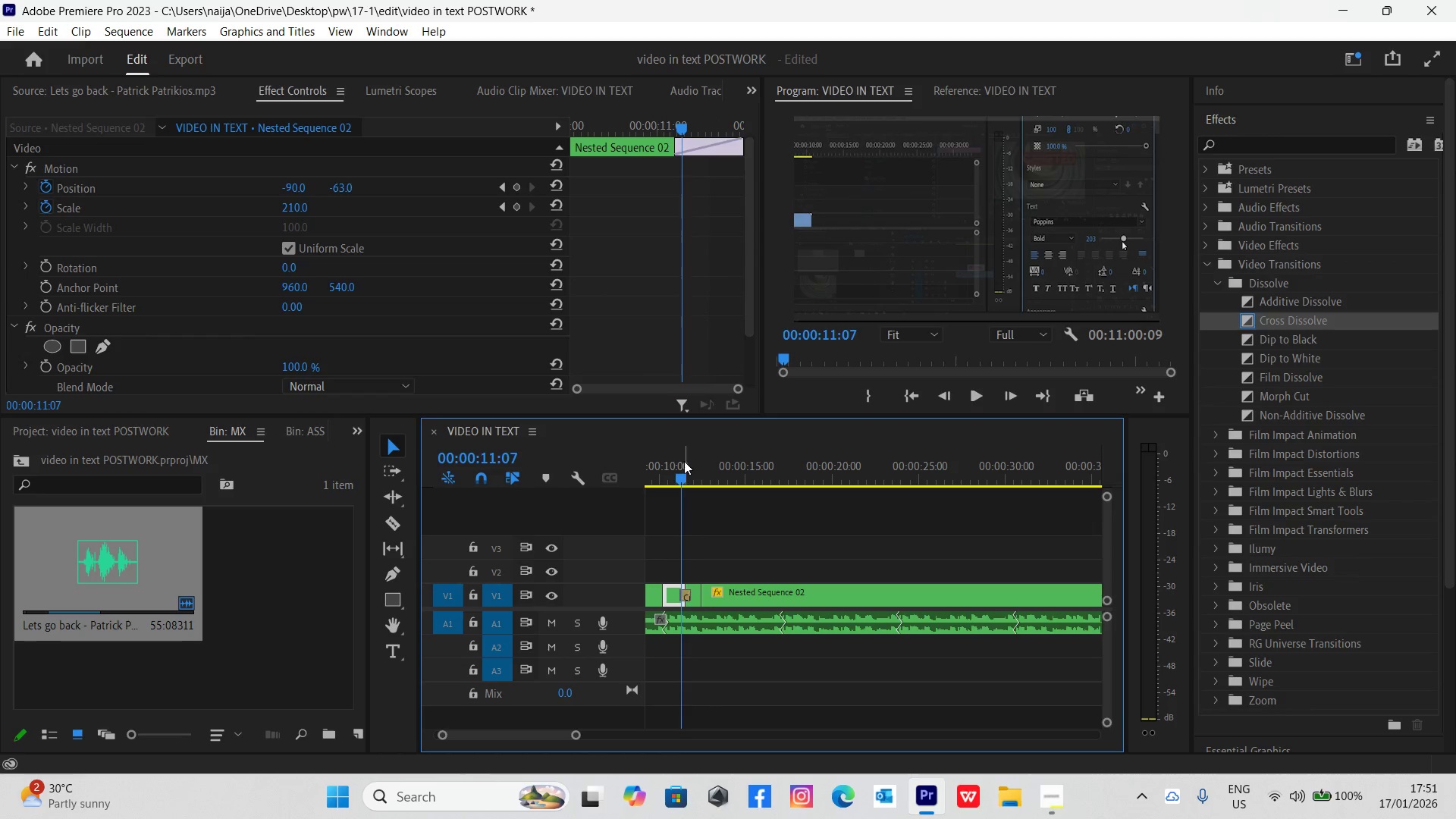 
key(Space)
 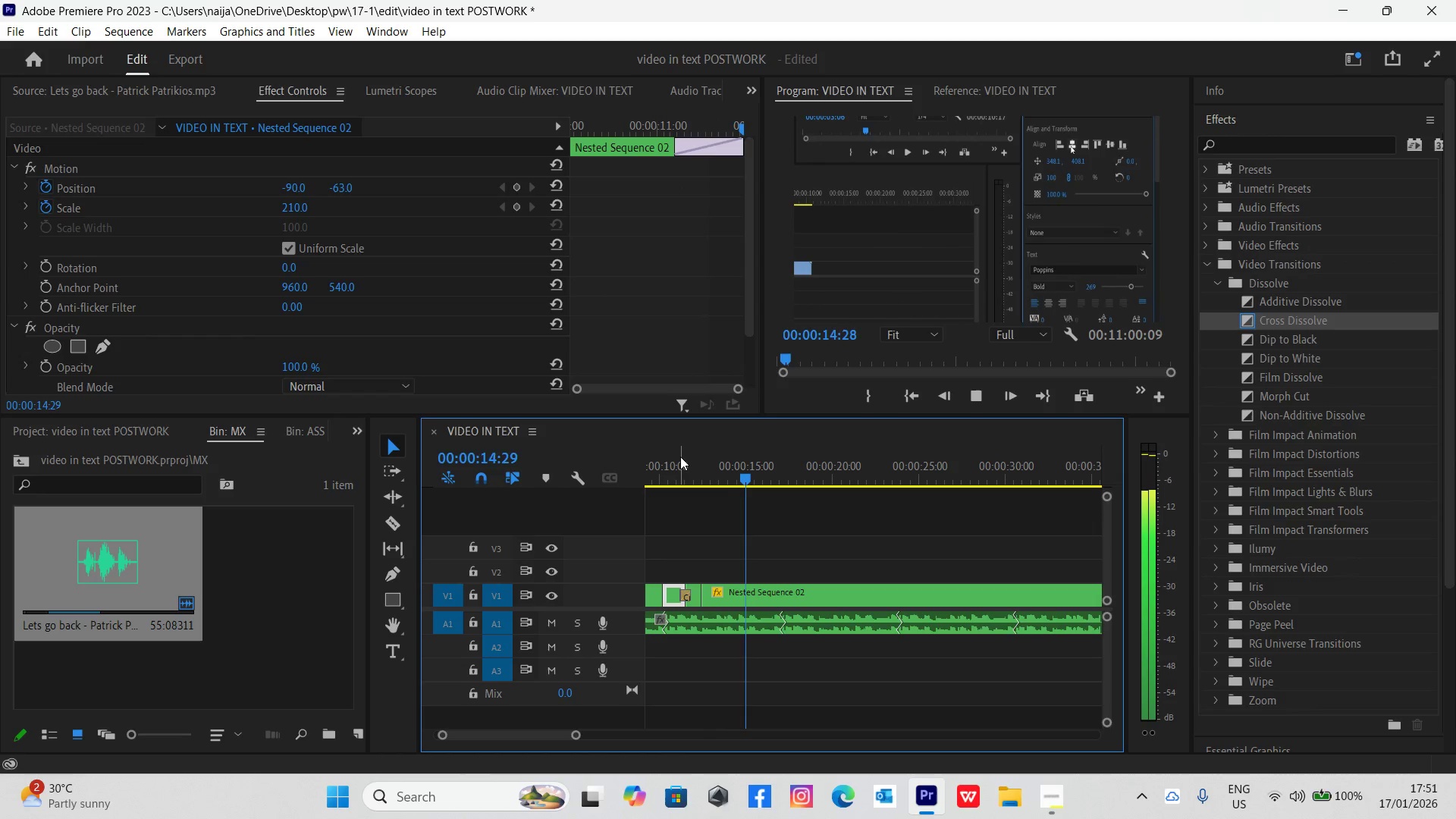 
wait(5.12)
 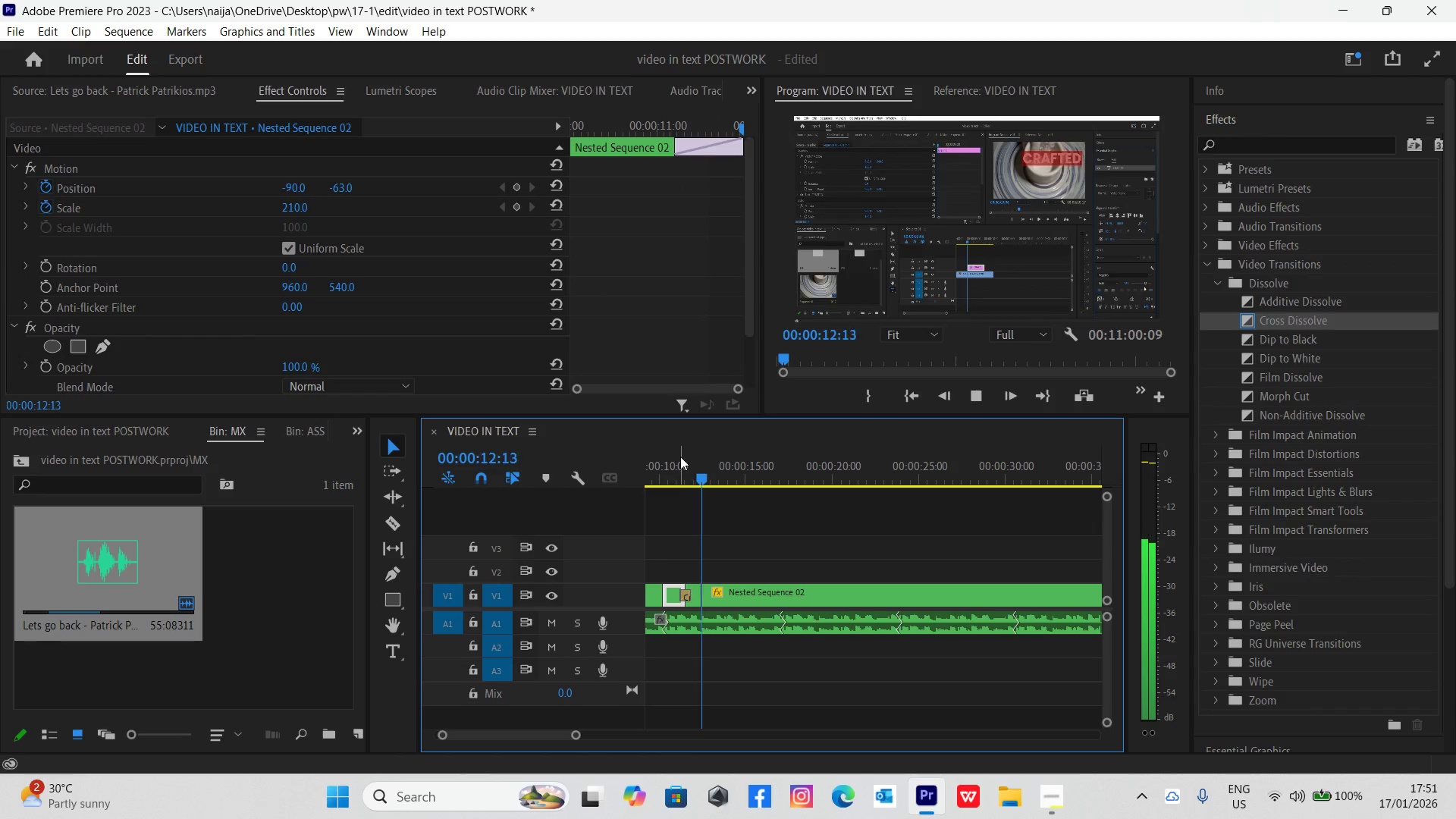 
key(Space)
 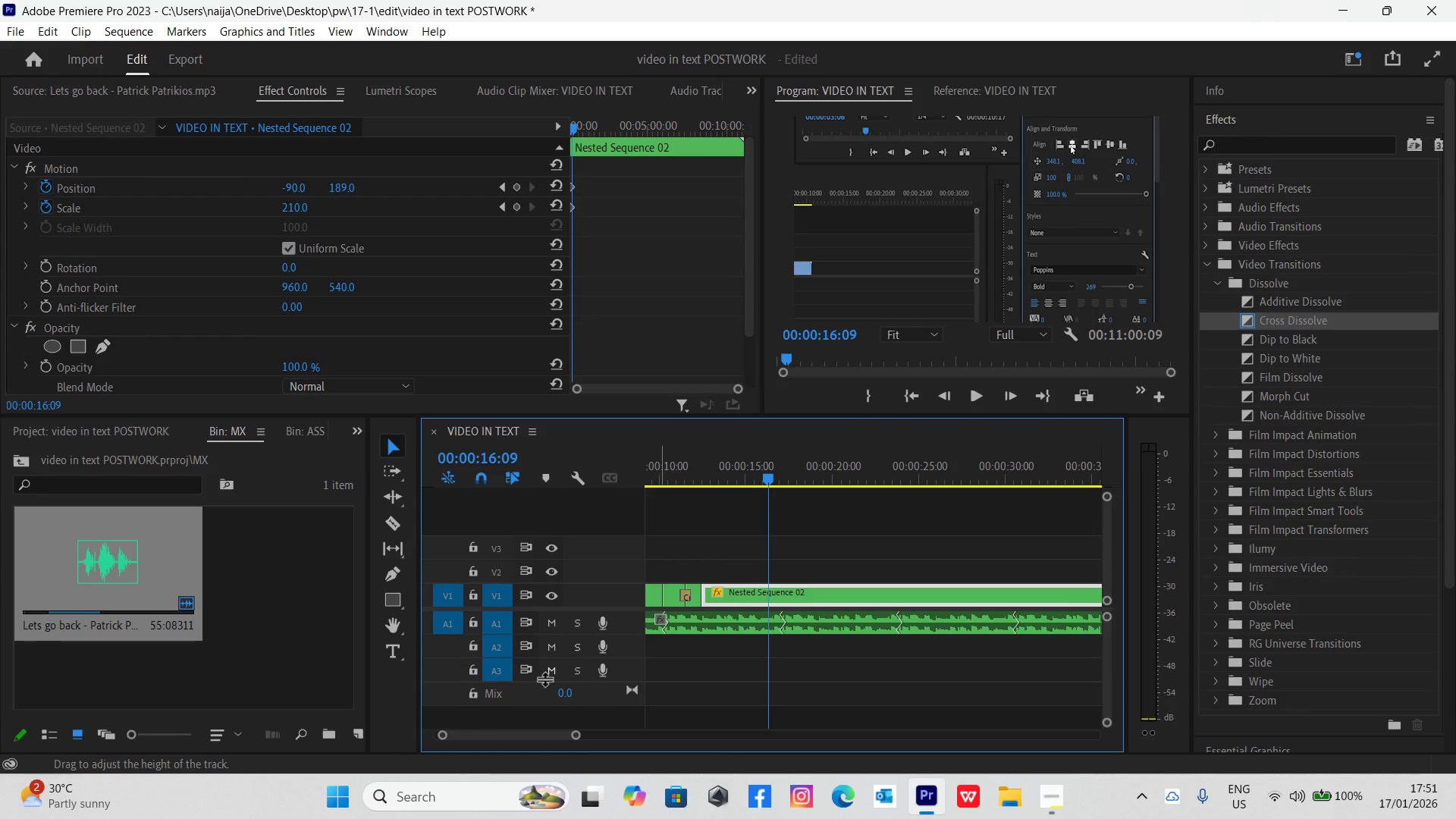 
left_click_drag(start_coordinate=[576, 733], to_coordinate=[547, 711])
 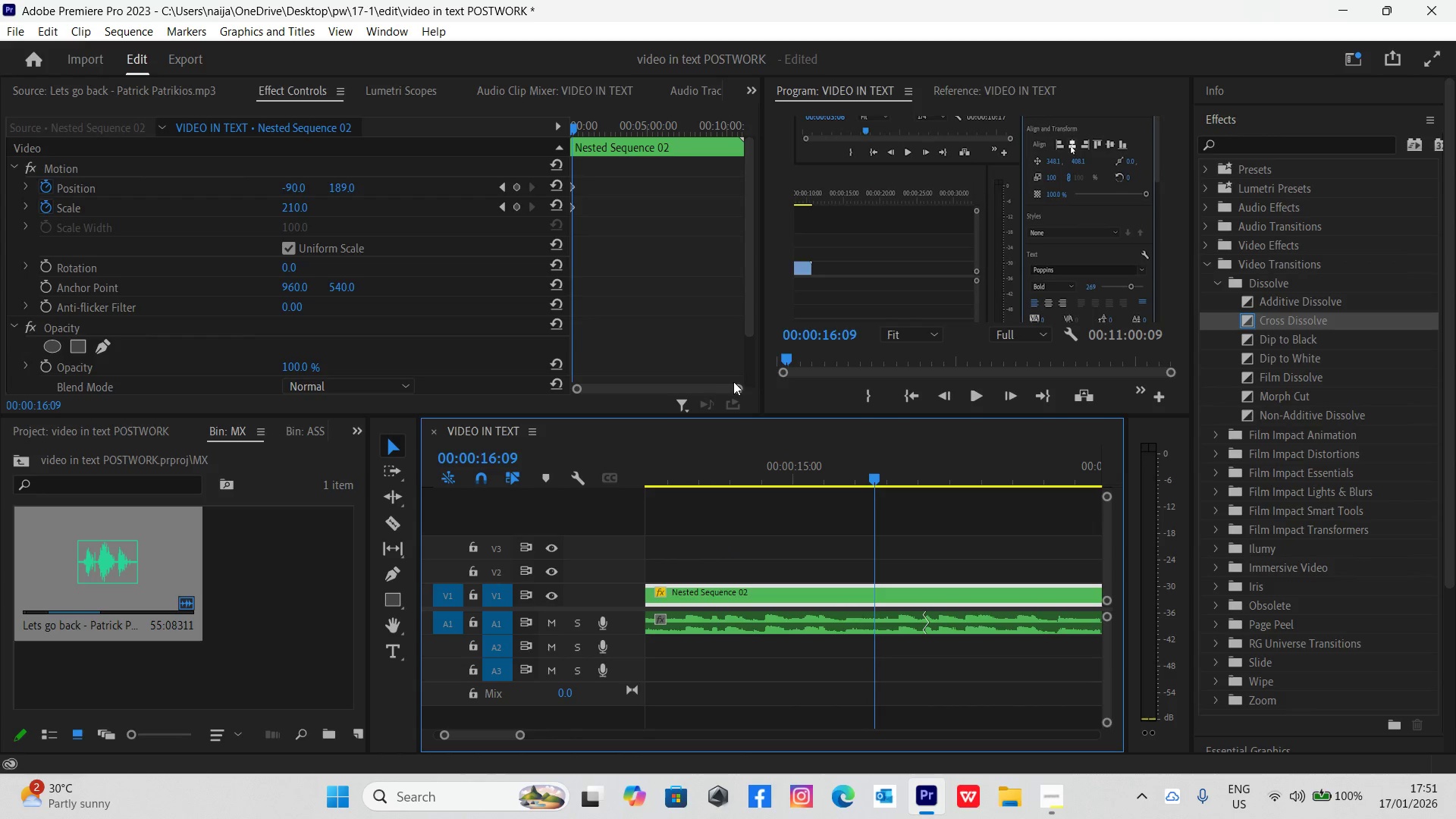 
left_click_drag(start_coordinate=[736, 385], to_coordinate=[689, 369])
 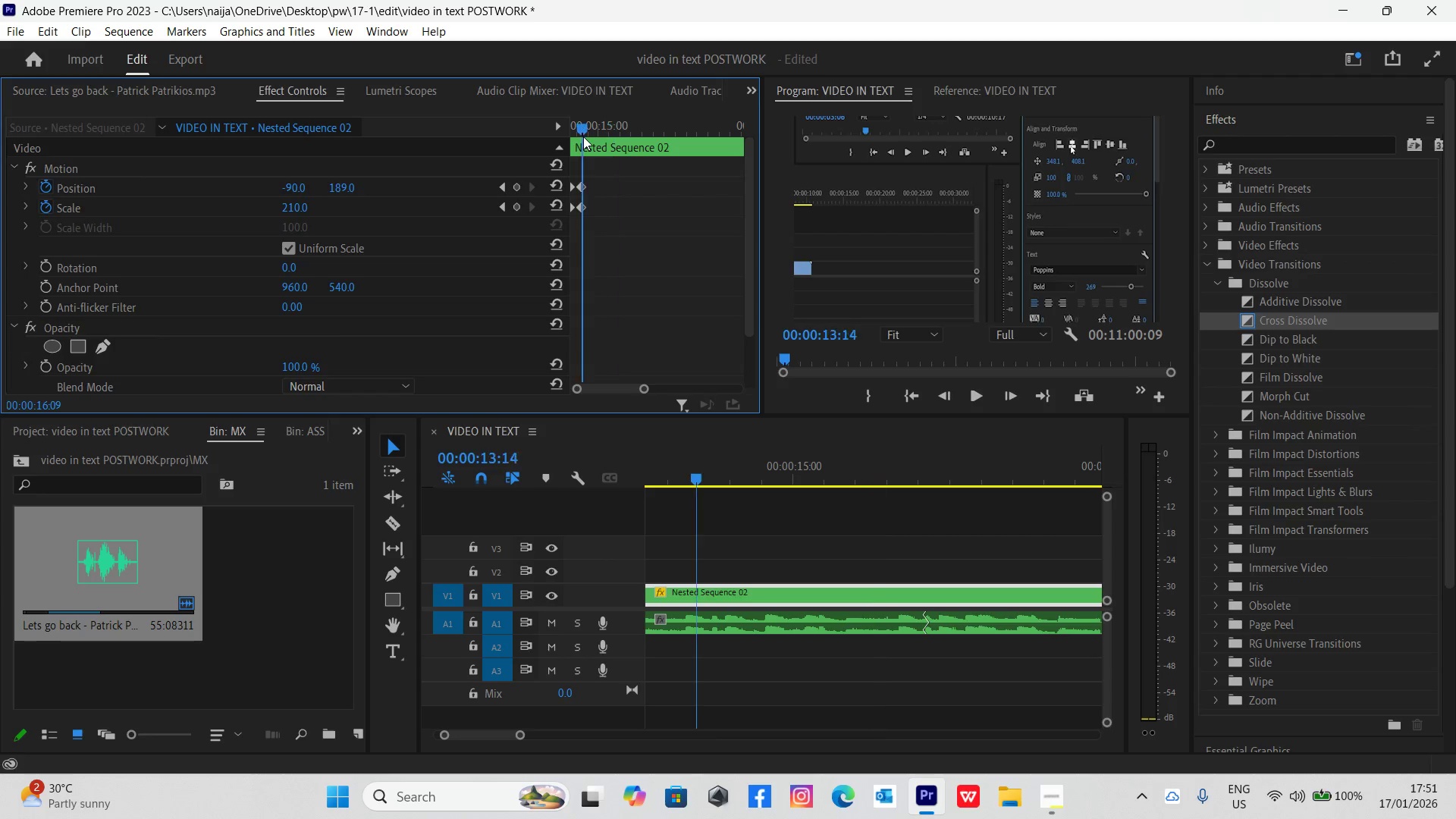 
left_click([583, 136])
 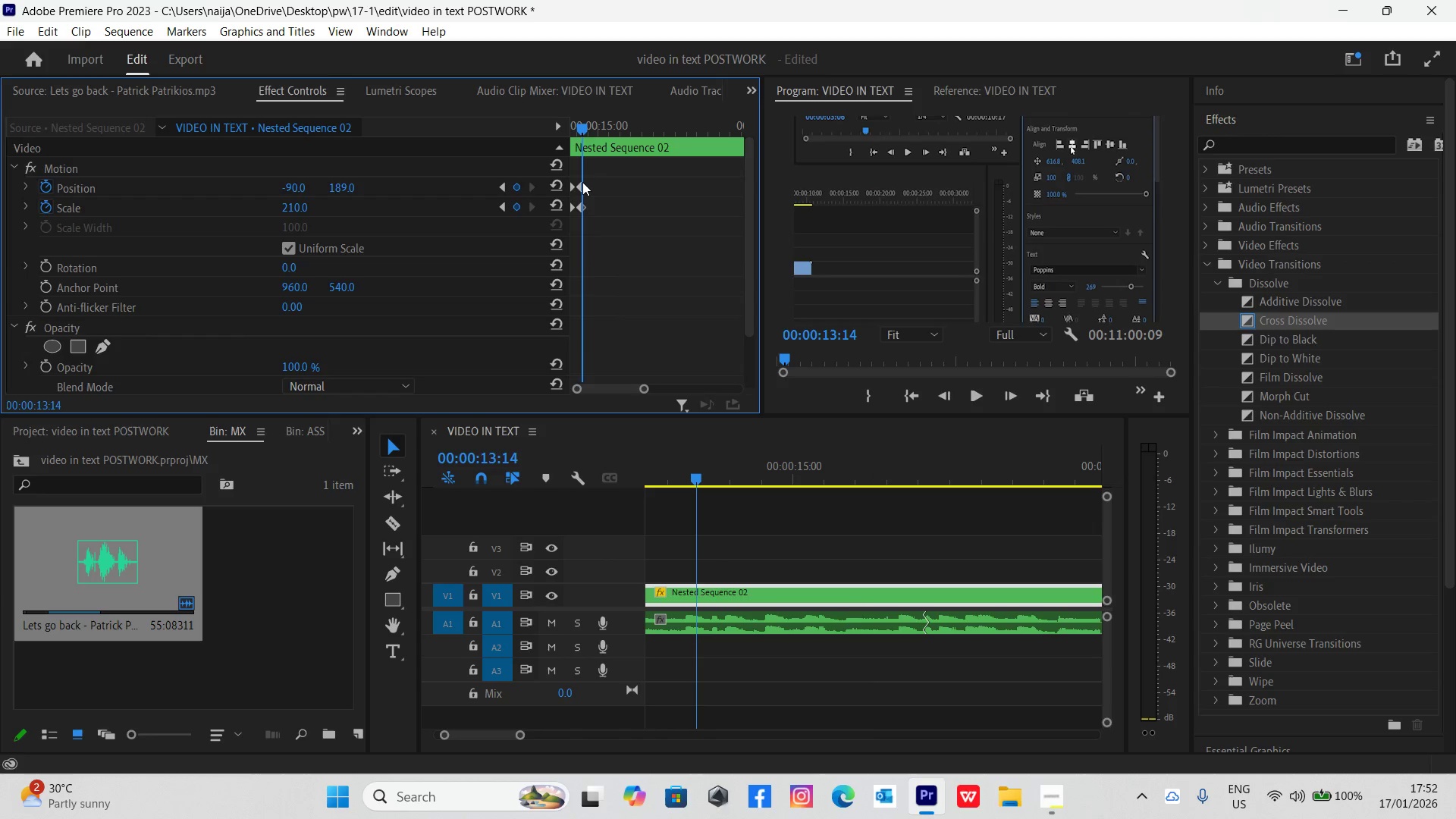 
key(ArrowLeft)
 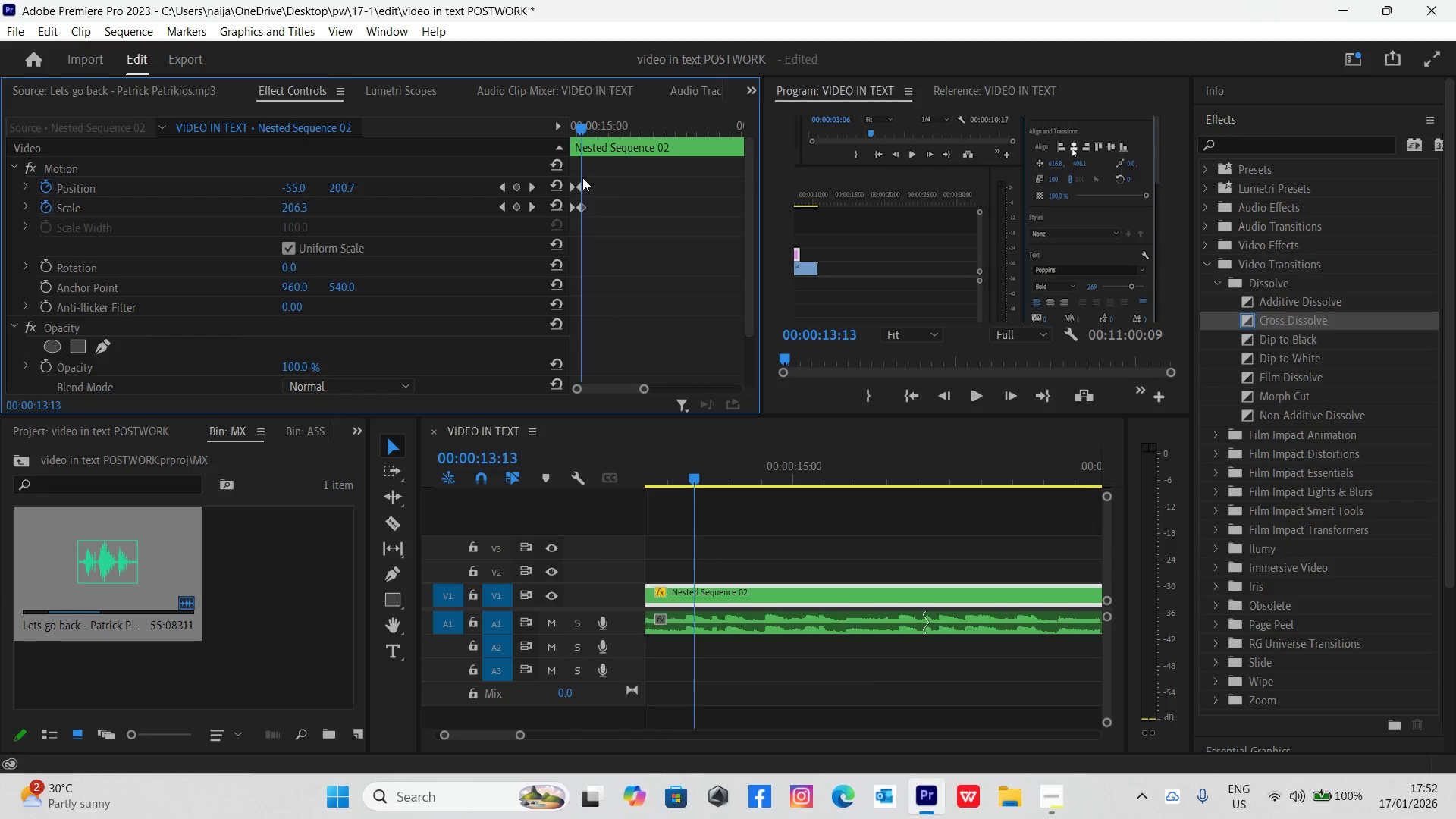 
key(ArrowRight)
 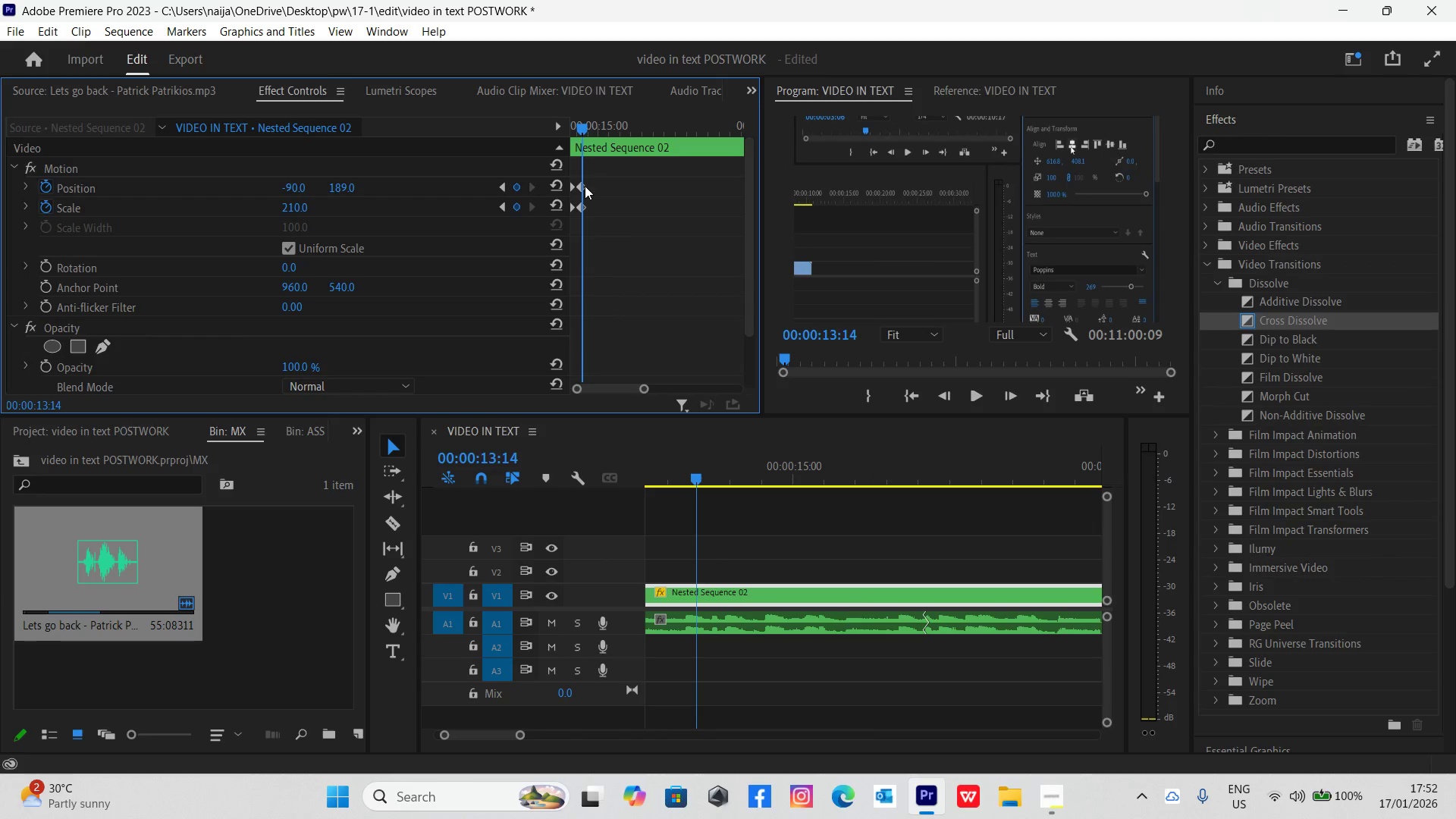 
left_click([585, 184])
 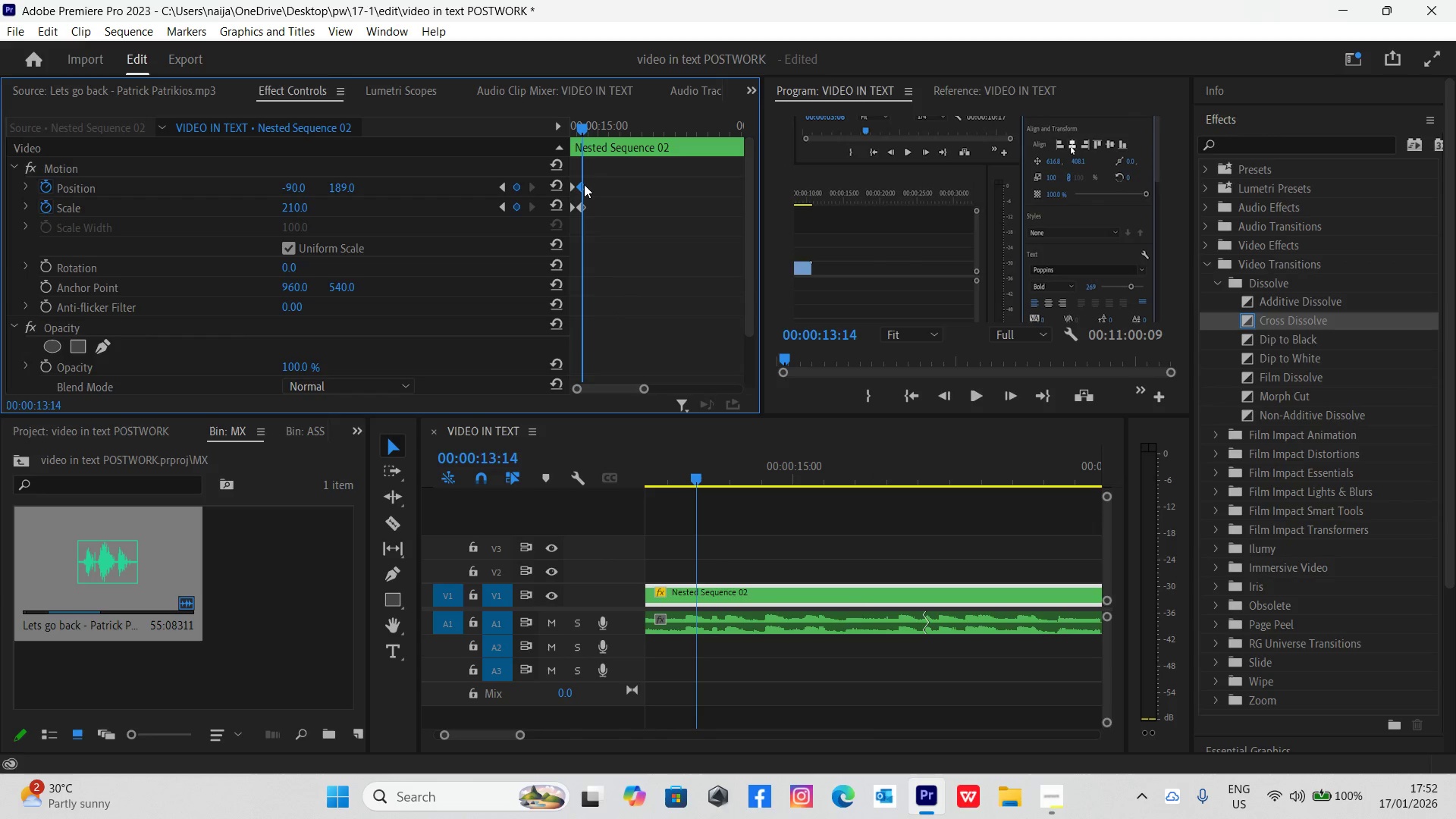 
key(Delete)
 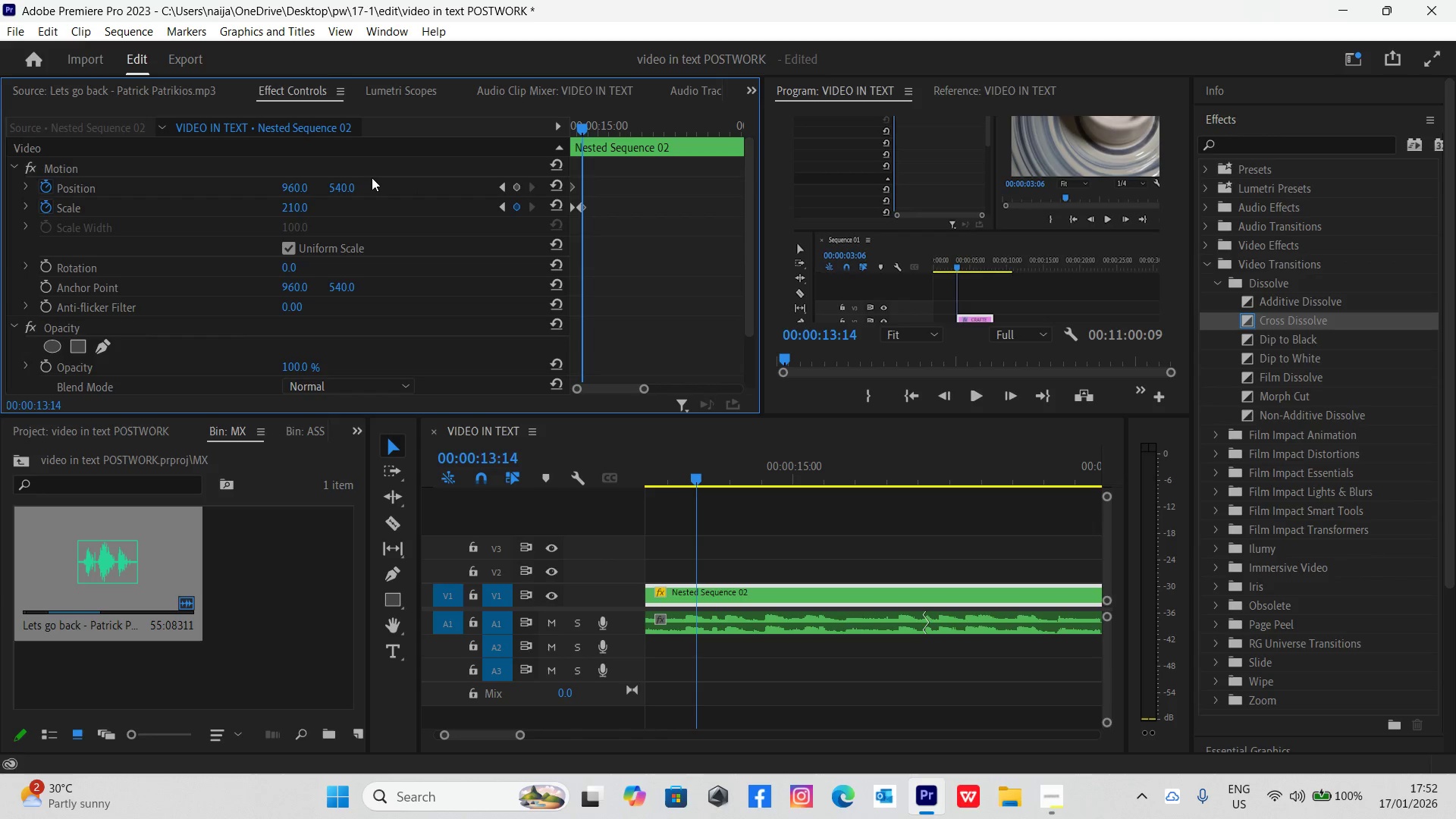 
wait(5.12)
 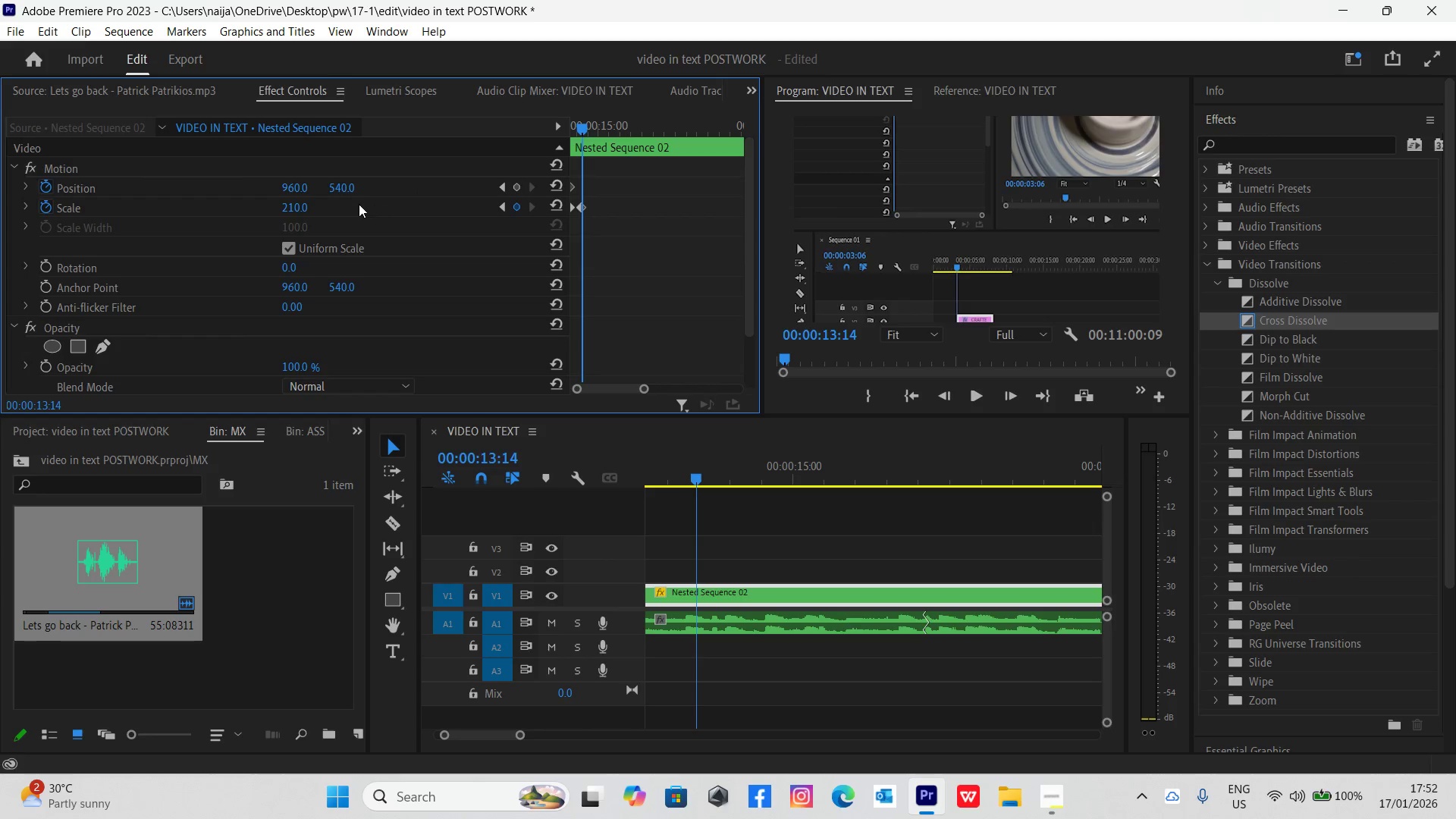 
key(Control+Z)
 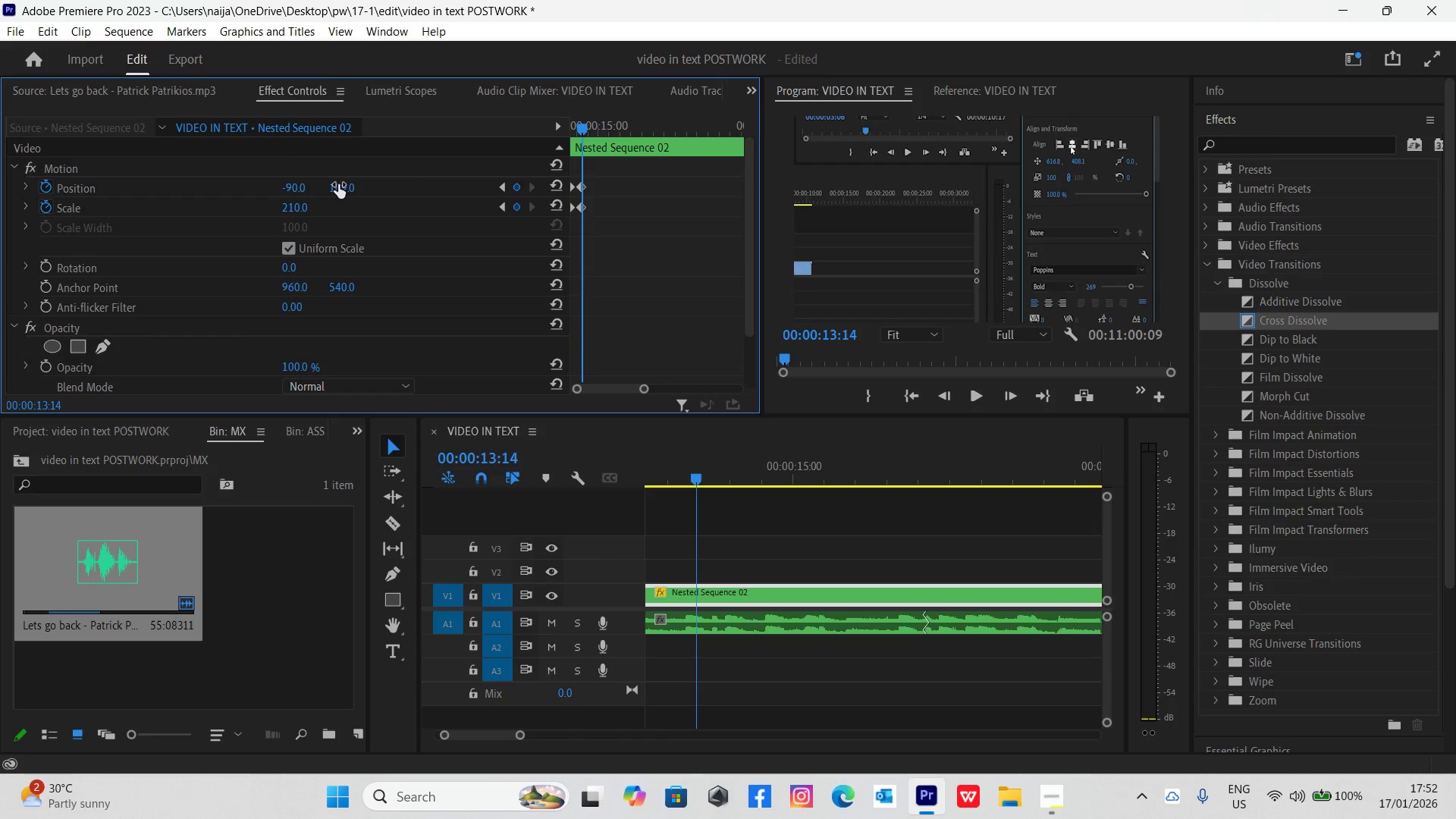 
left_click_drag(start_coordinate=[338, 184], to_coordinate=[919, 118])
 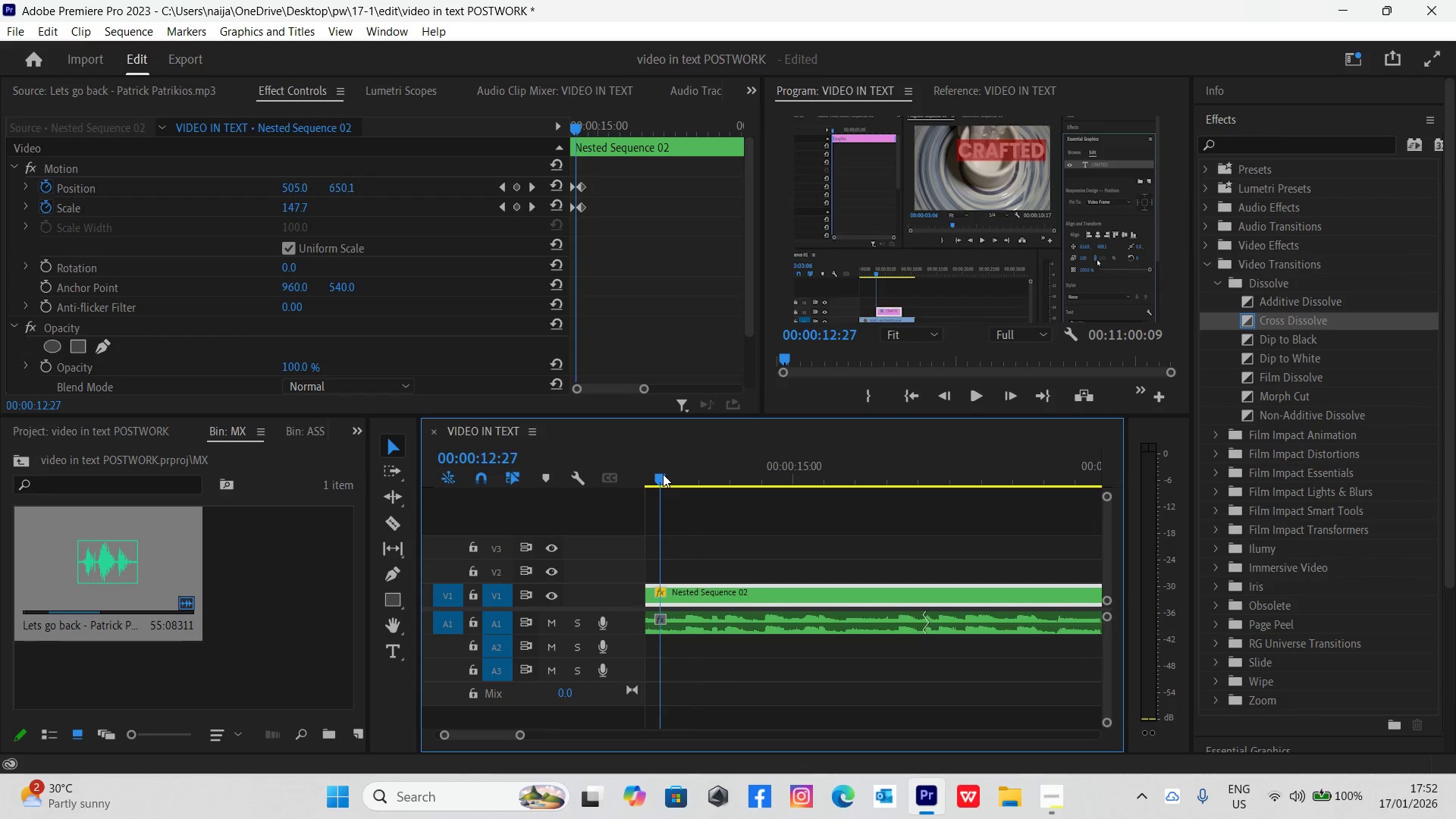 
key(Space)
 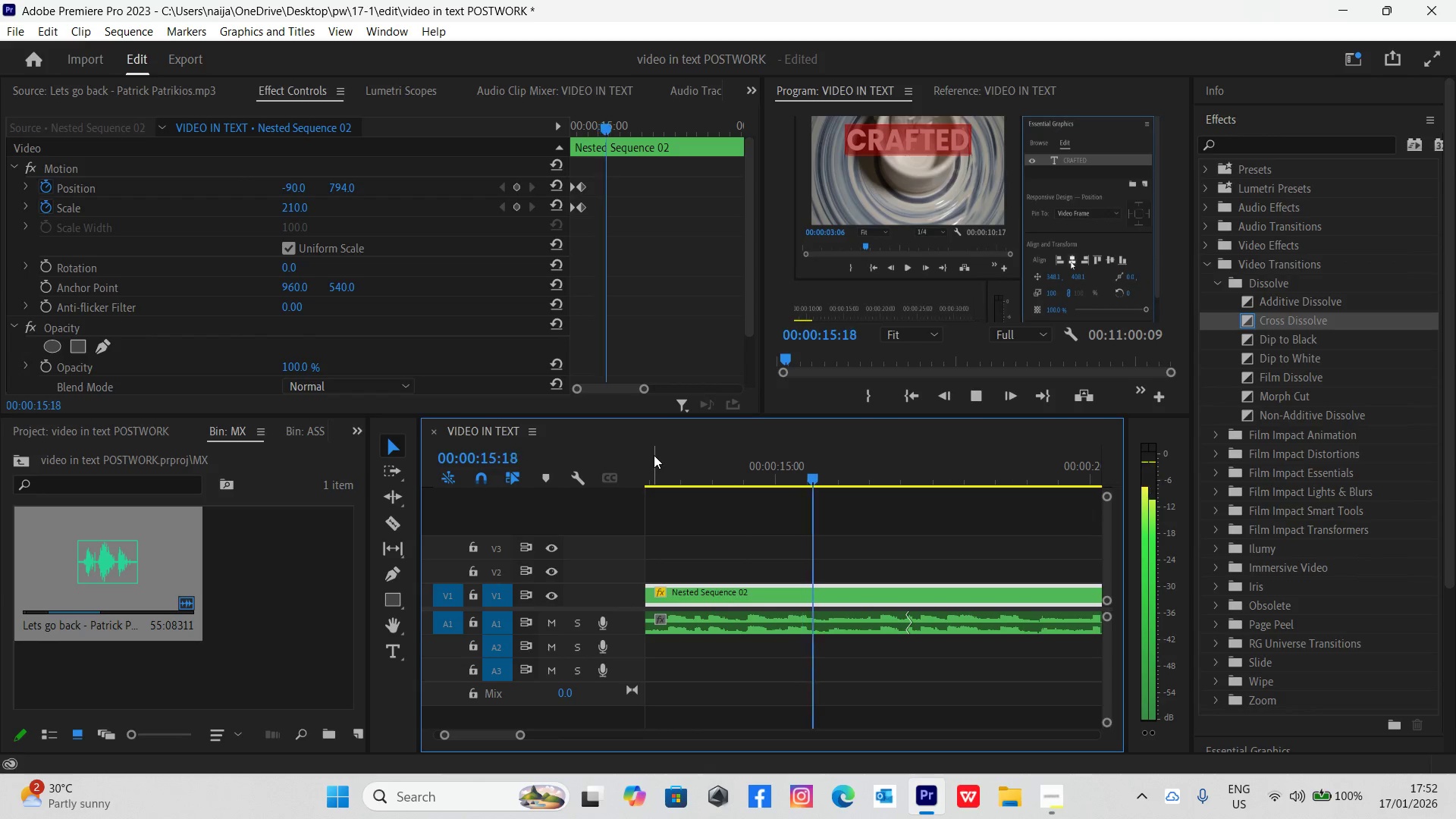 
key(Space)
 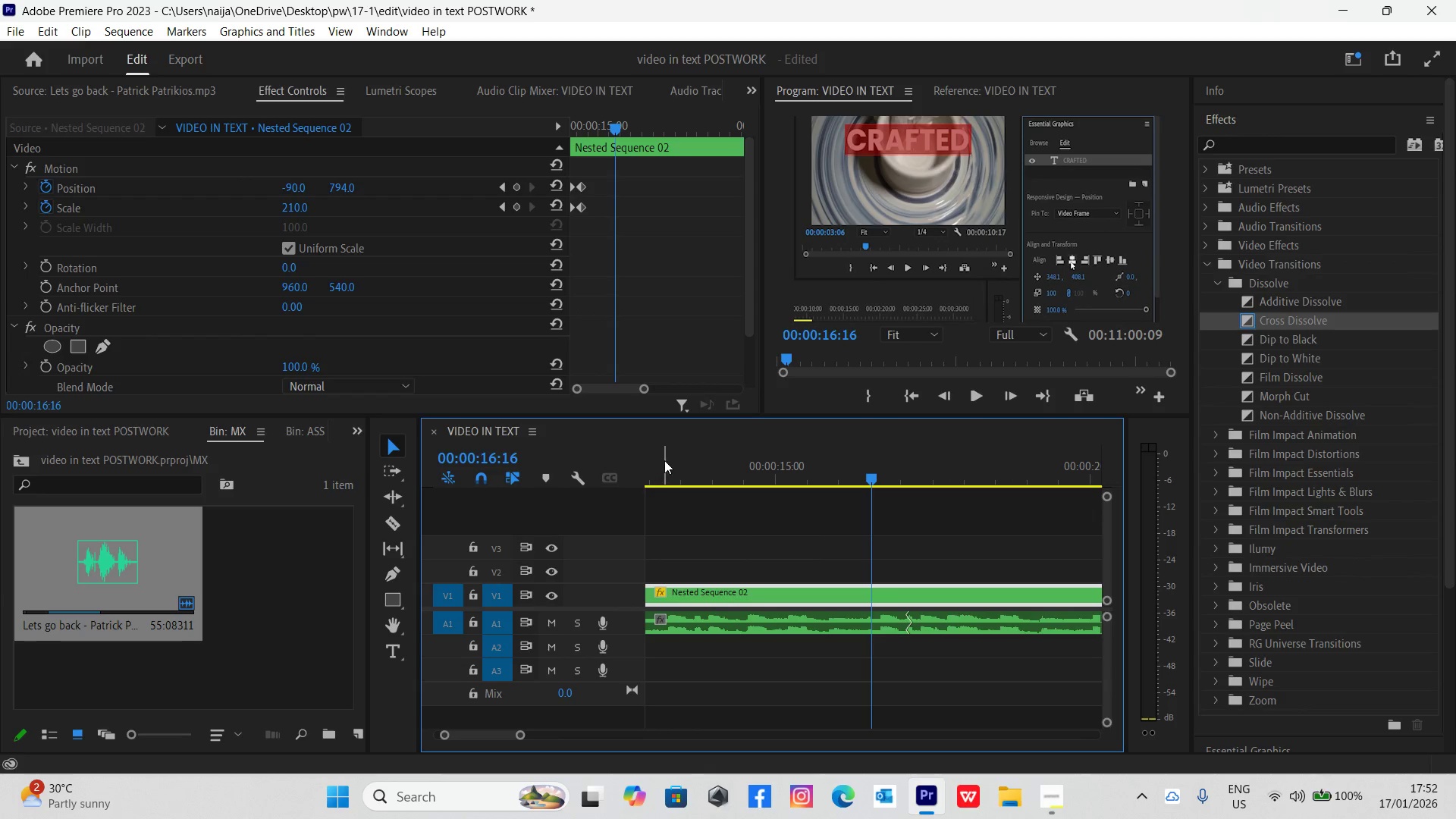 
left_click([678, 469])
 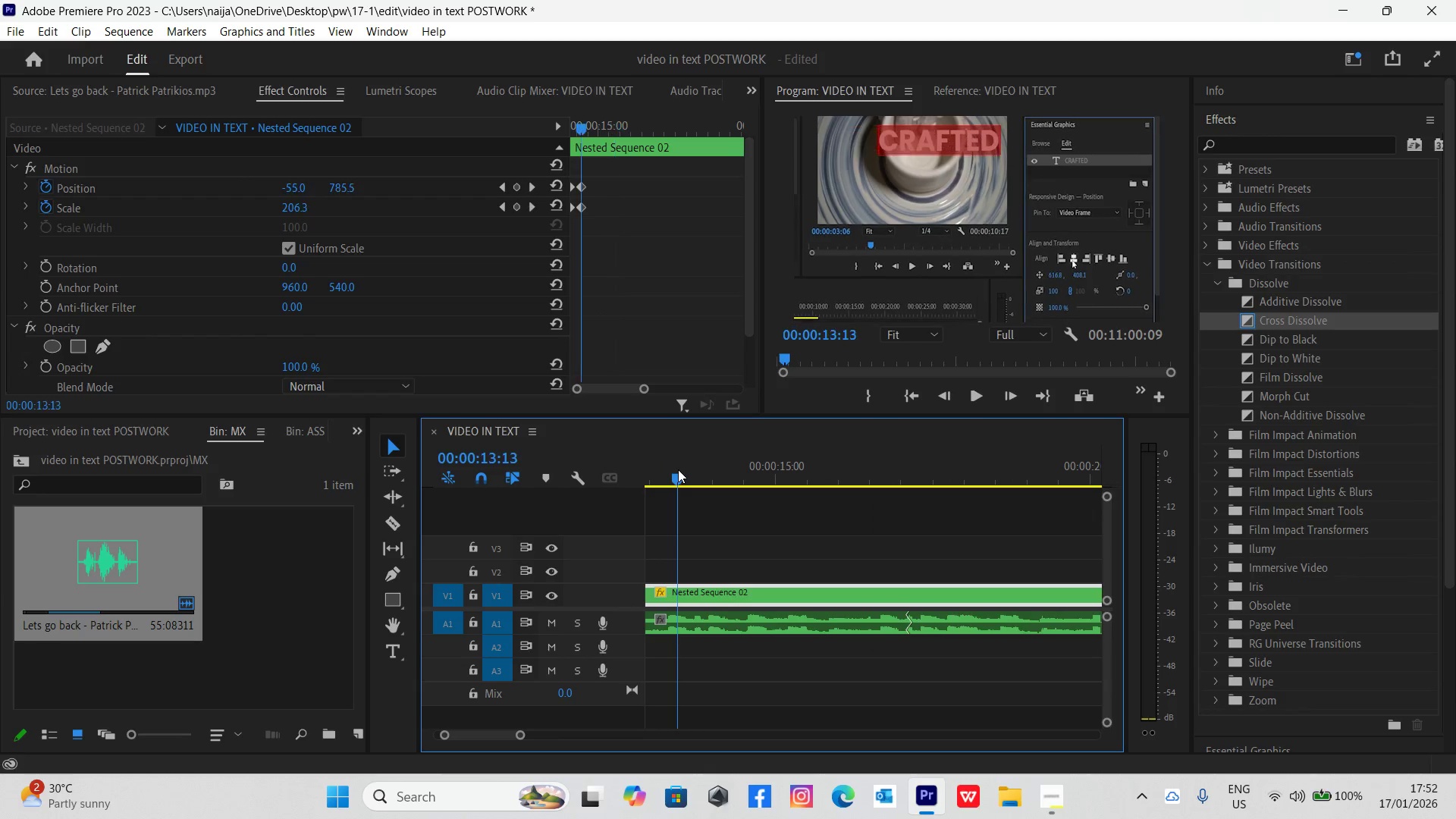 
key(Space)
 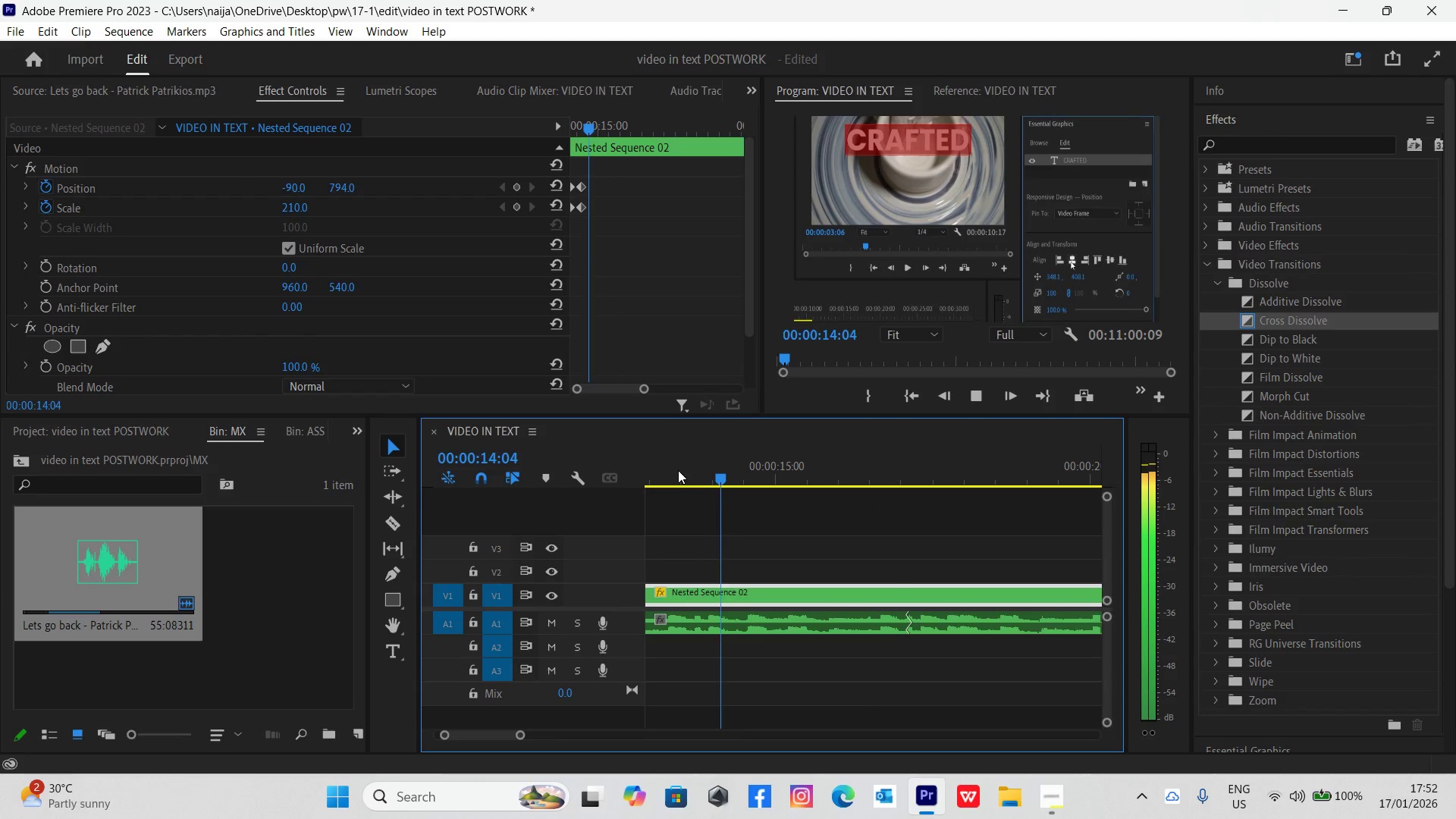 
key(Space)
 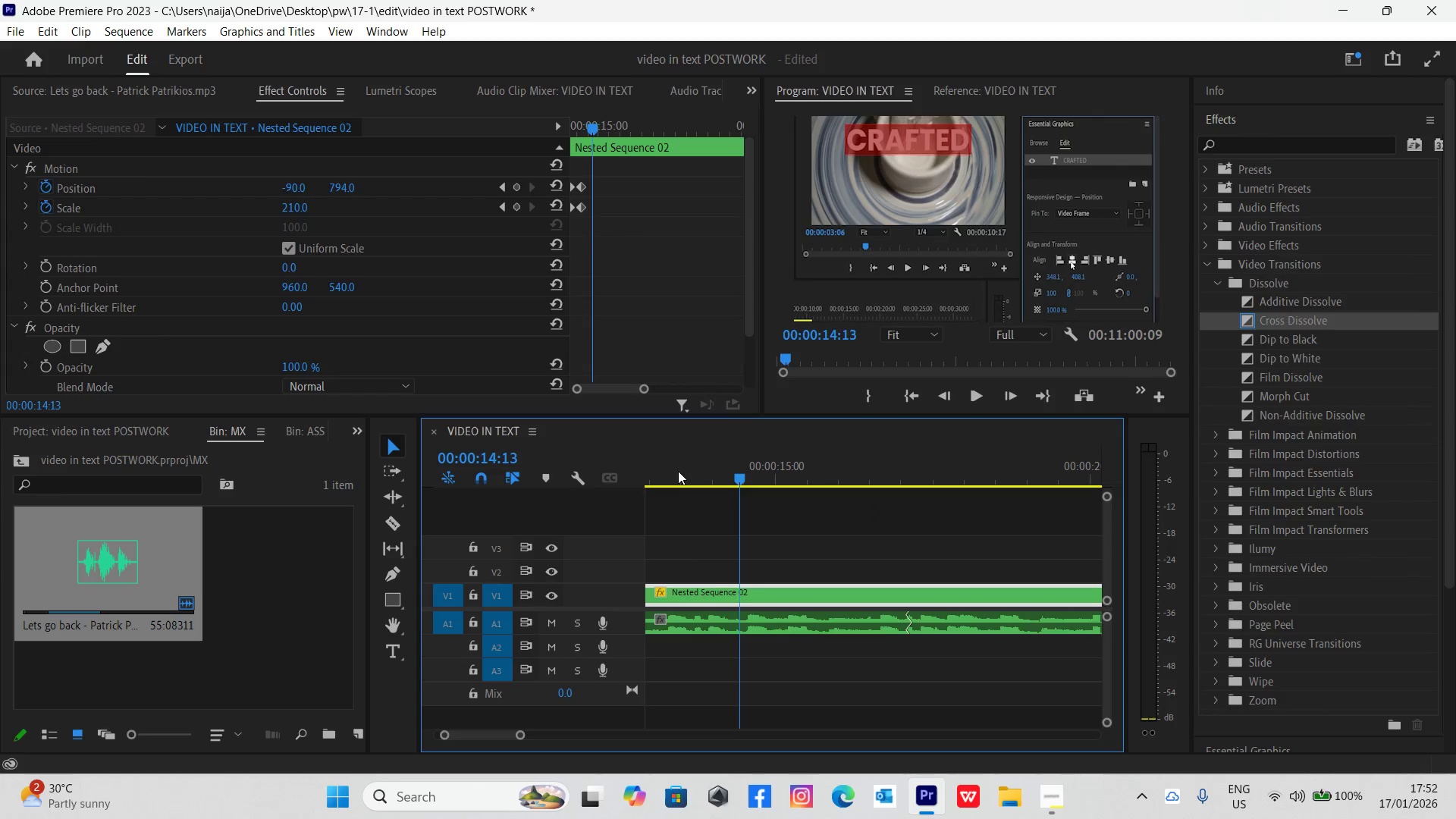 
key(C)
 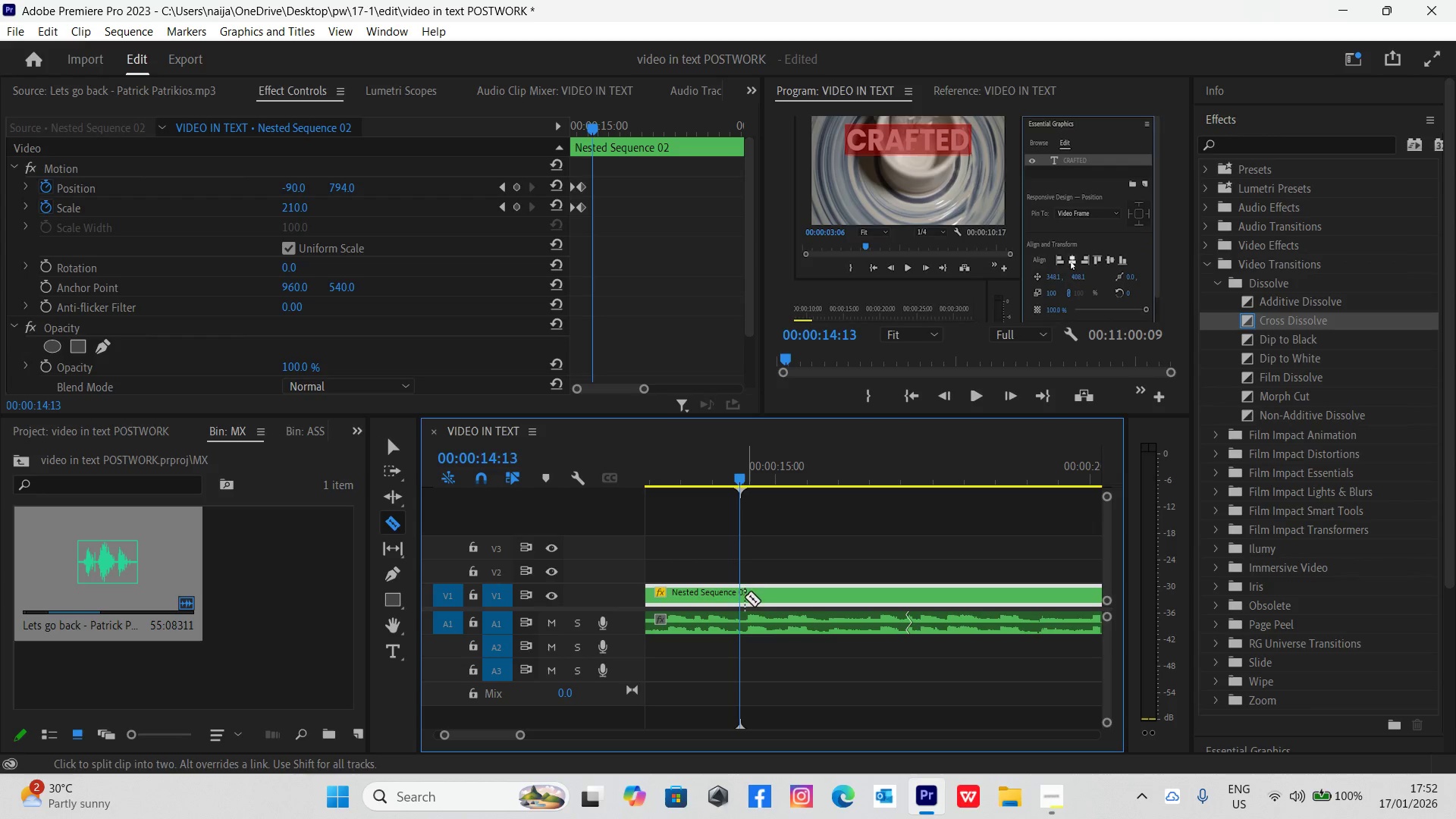 
left_click([737, 591])
 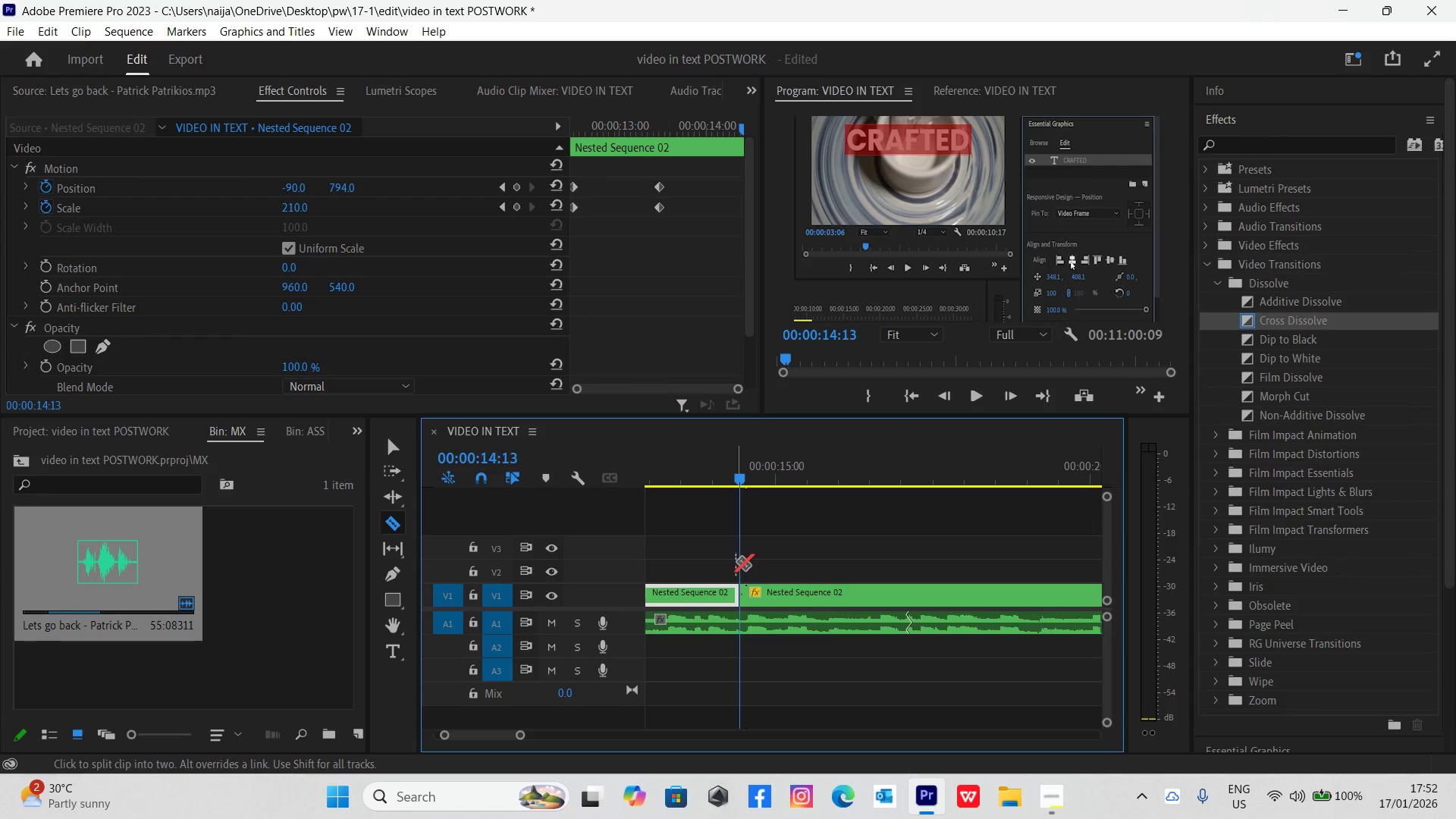 
key(V)
 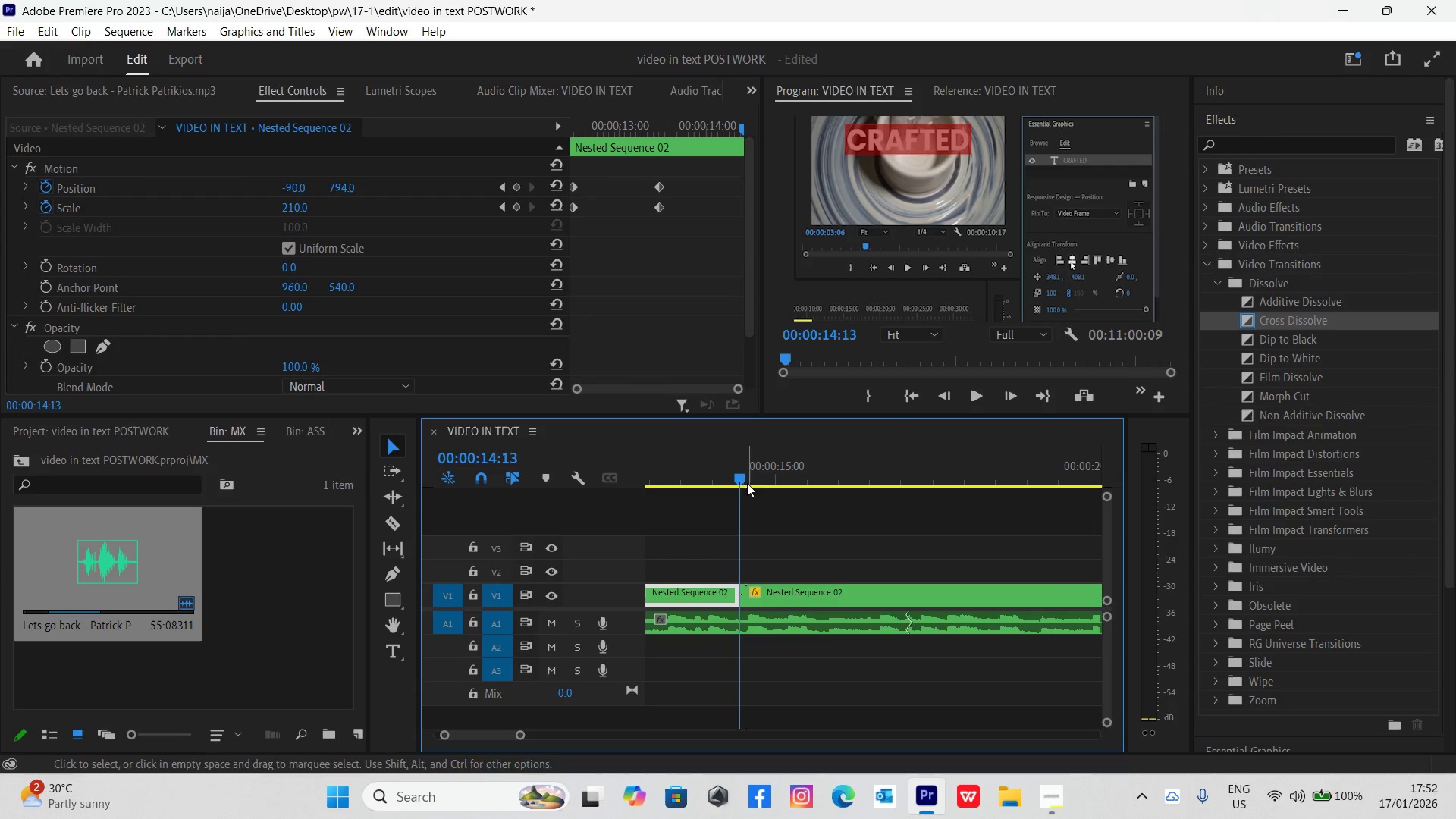 
key(Space)
 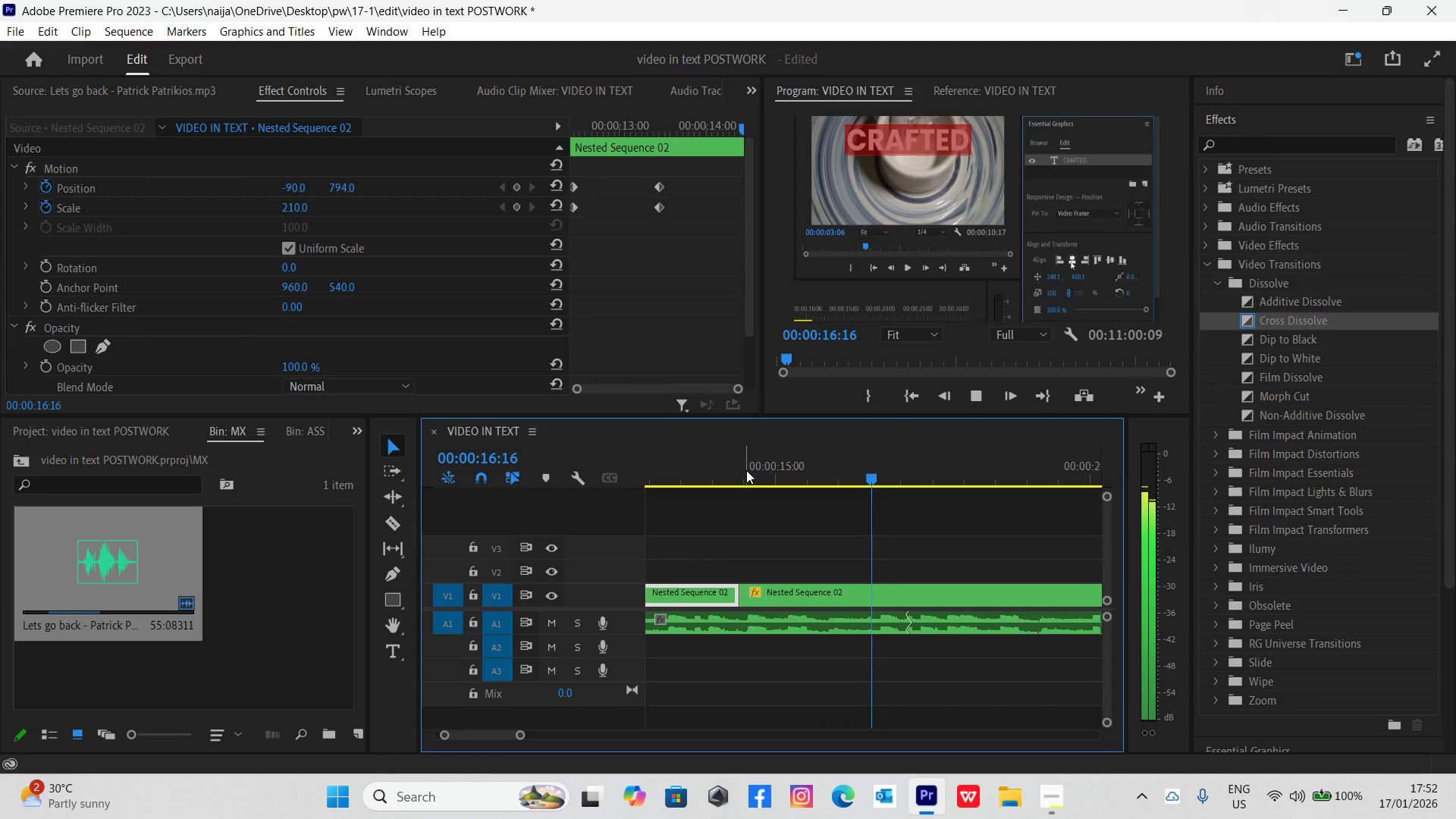 
key(Space)
 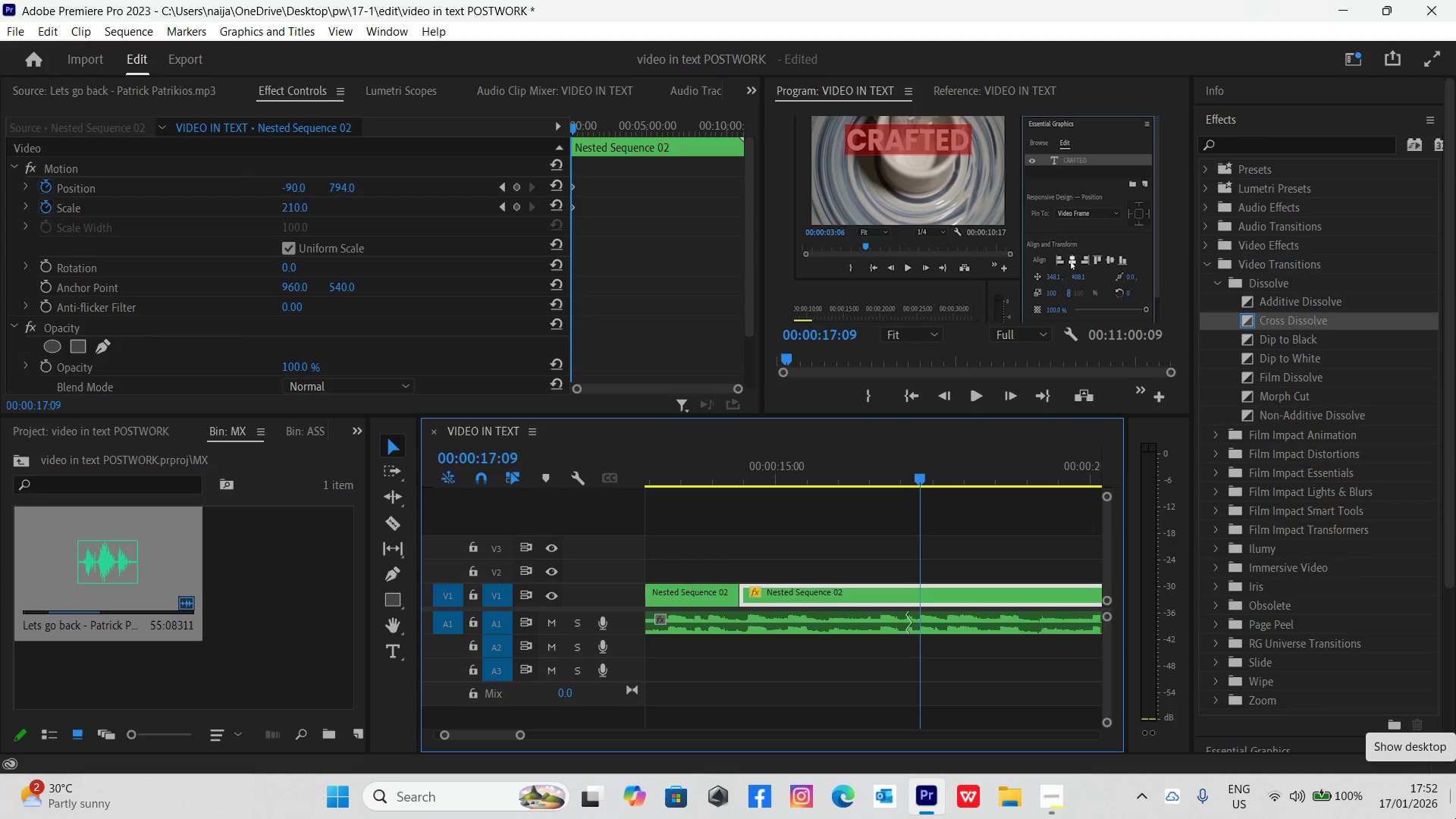 
wait(19.49)
 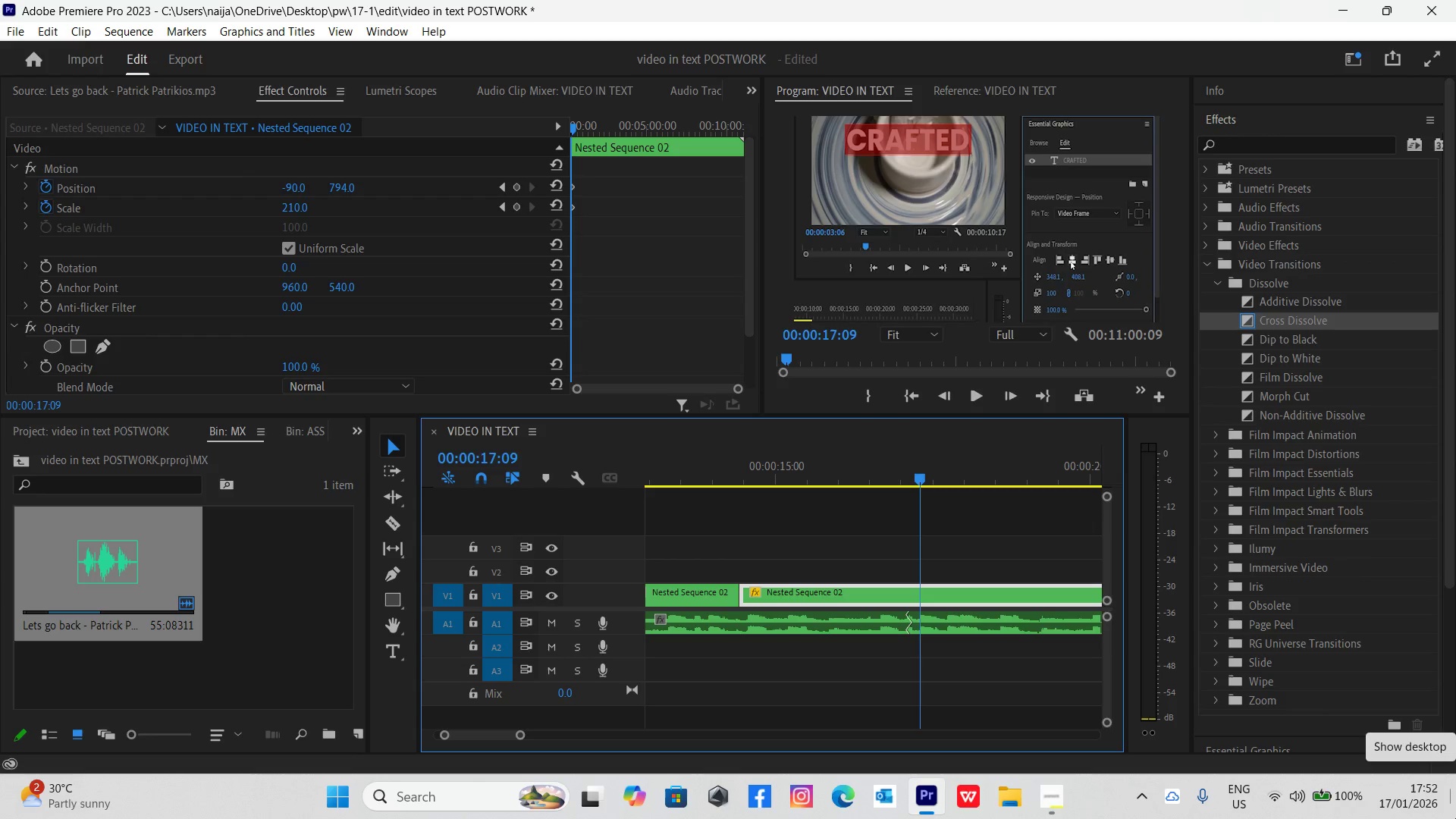 
left_click([716, 465])
 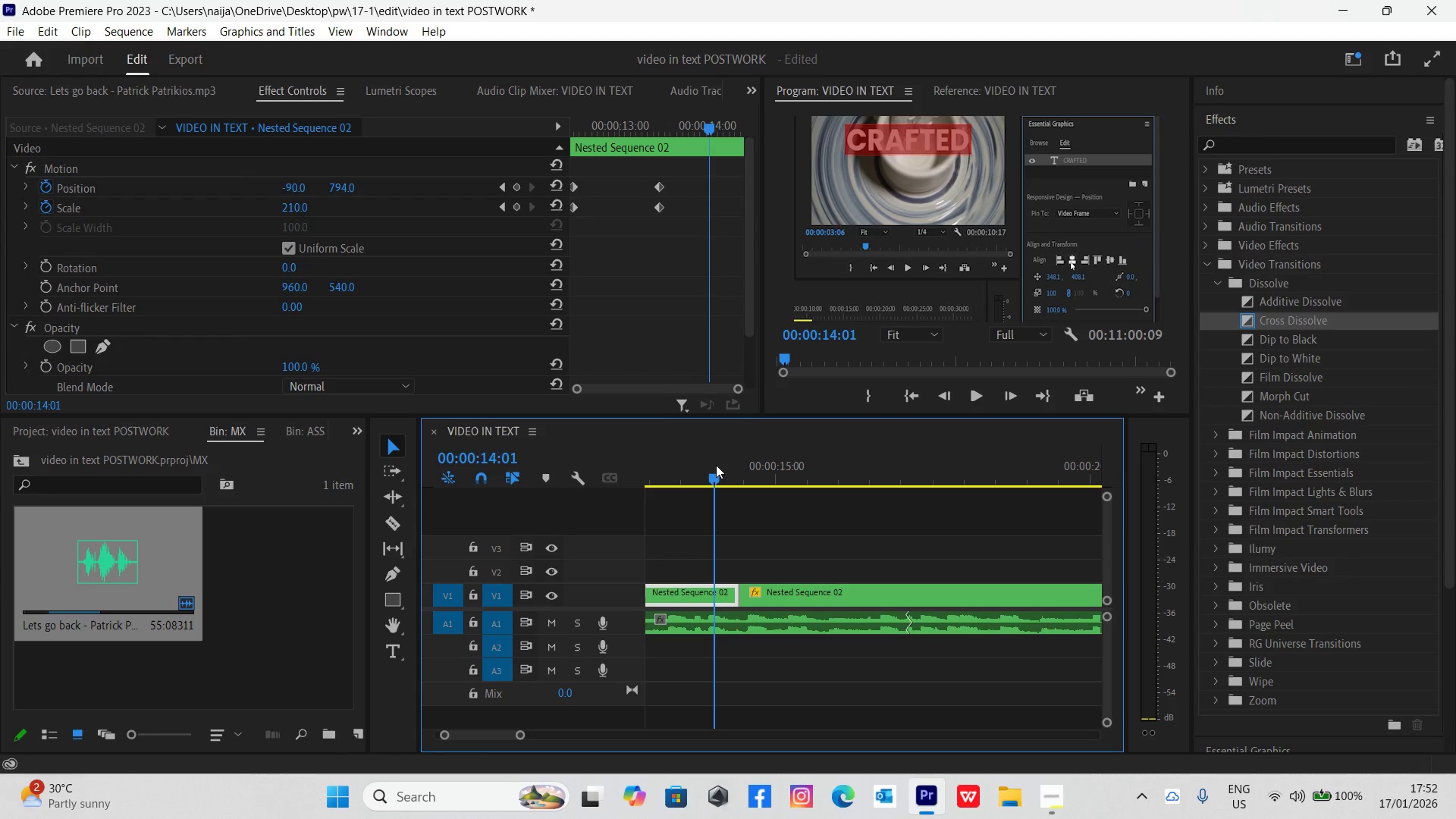 
key(Space)
 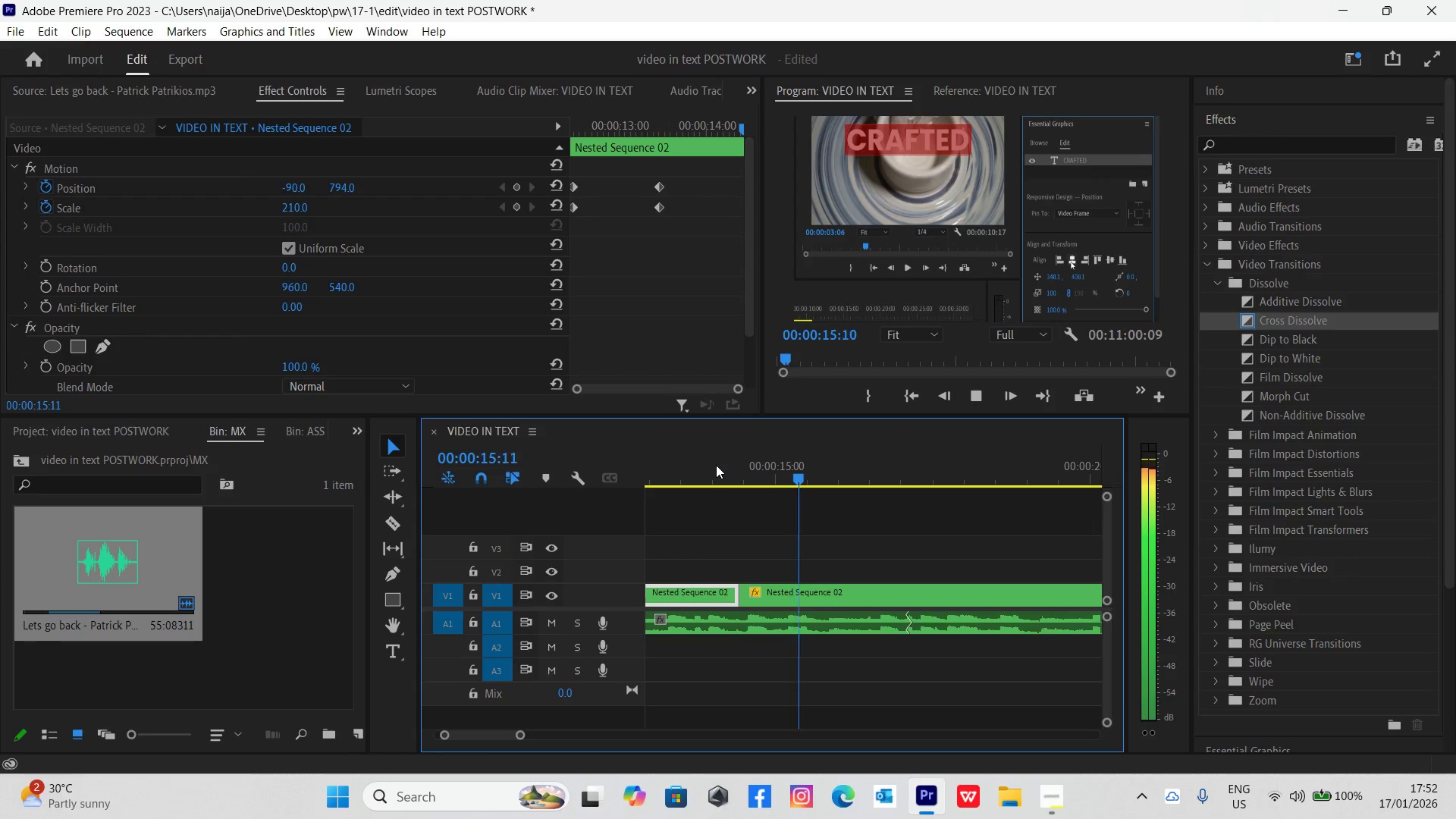 
left_click([665, 477])
 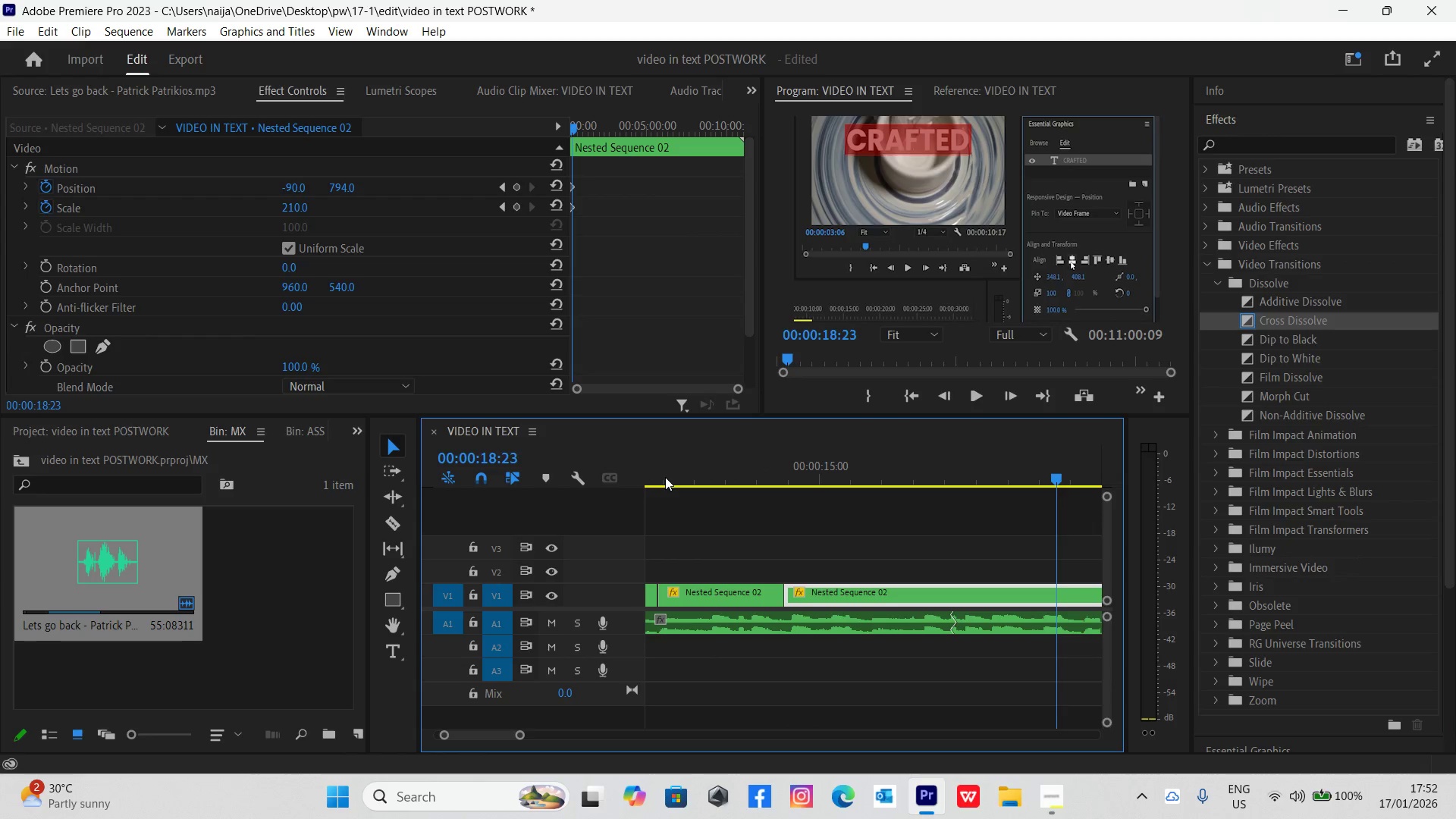 
key(Space)
 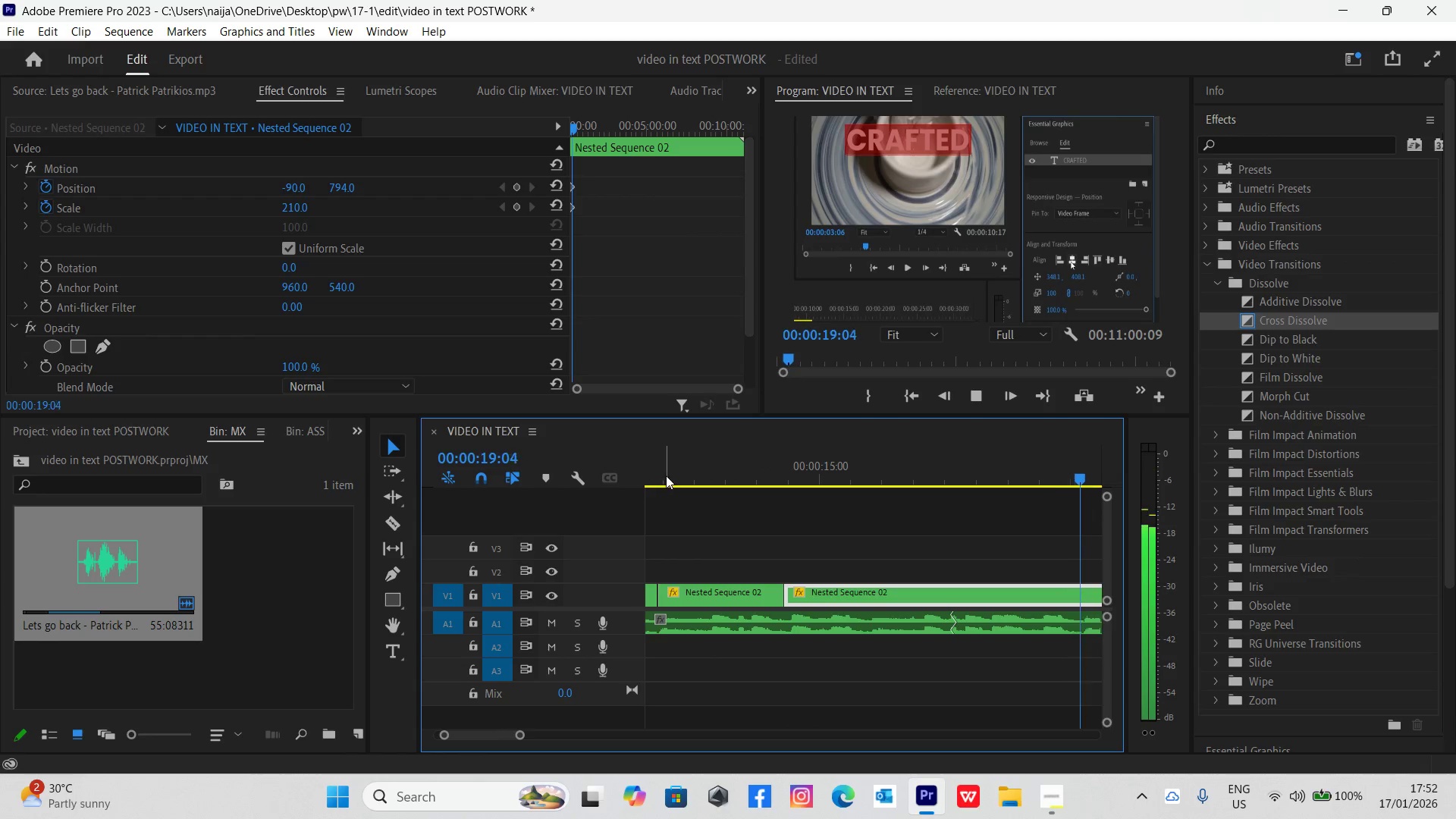 
key(Space)
 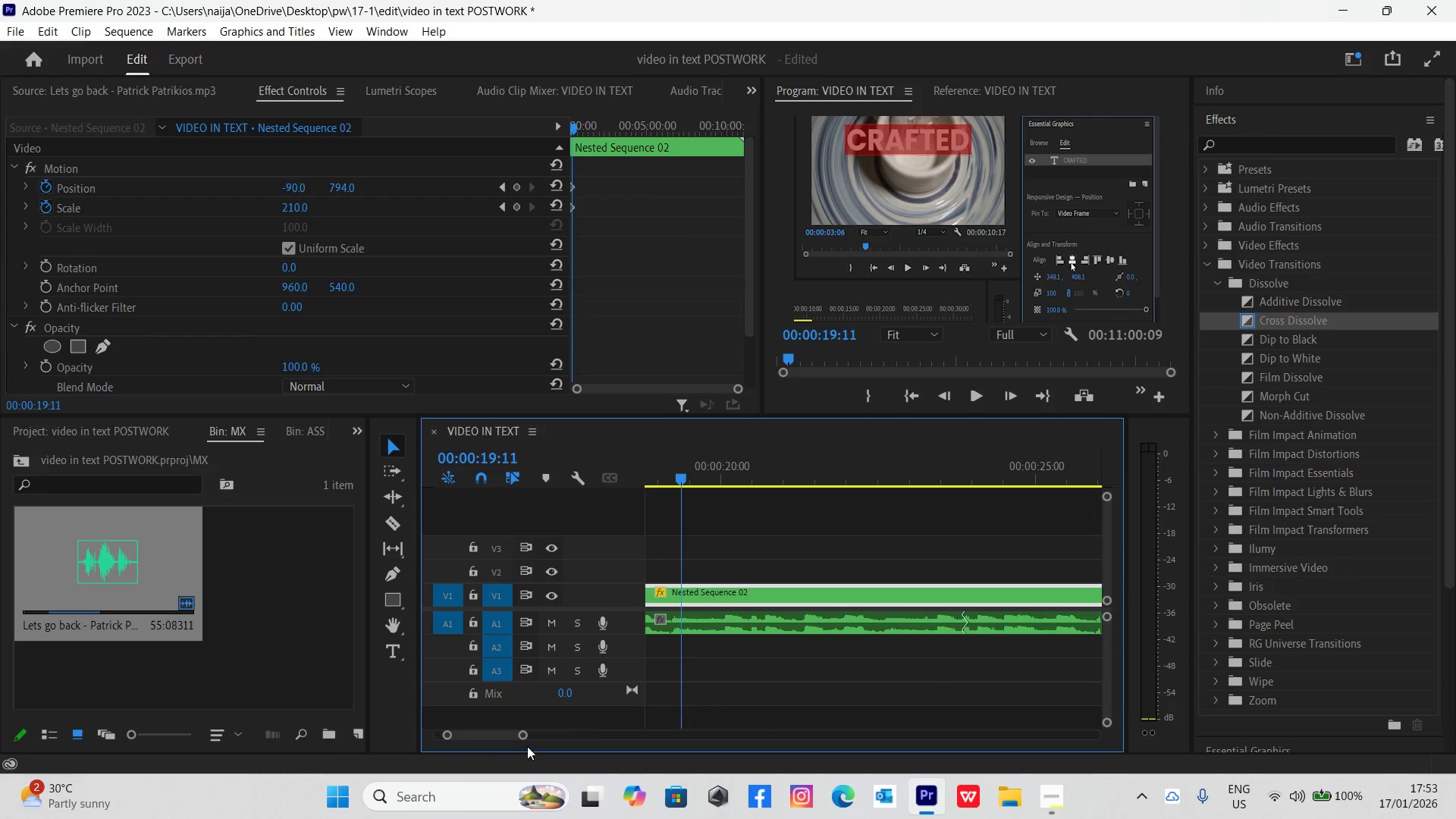 
left_click_drag(start_coordinate=[521, 736], to_coordinate=[532, 742])
 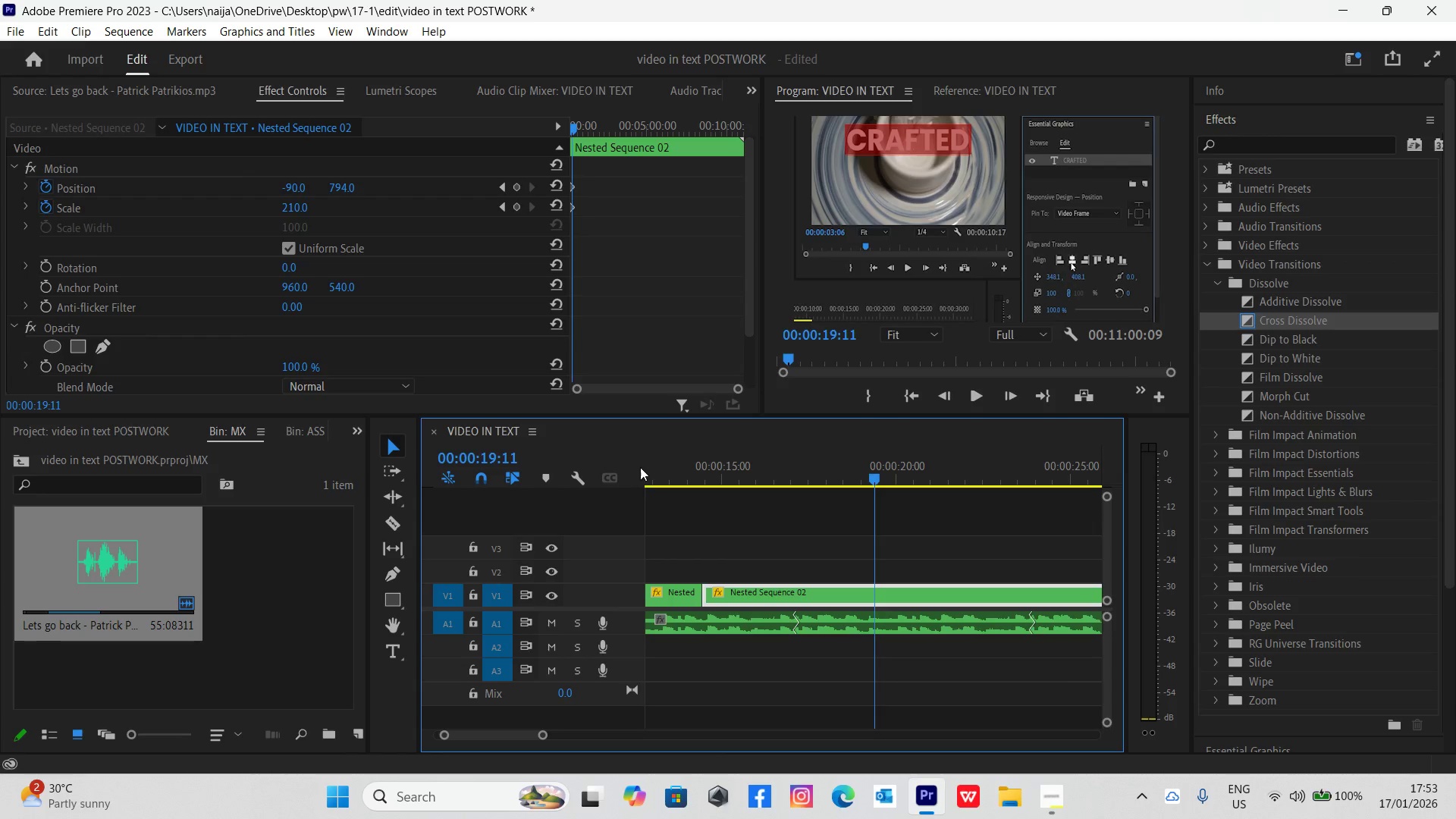 
left_click_drag(start_coordinate=[651, 471], to_coordinate=[636, 471])
 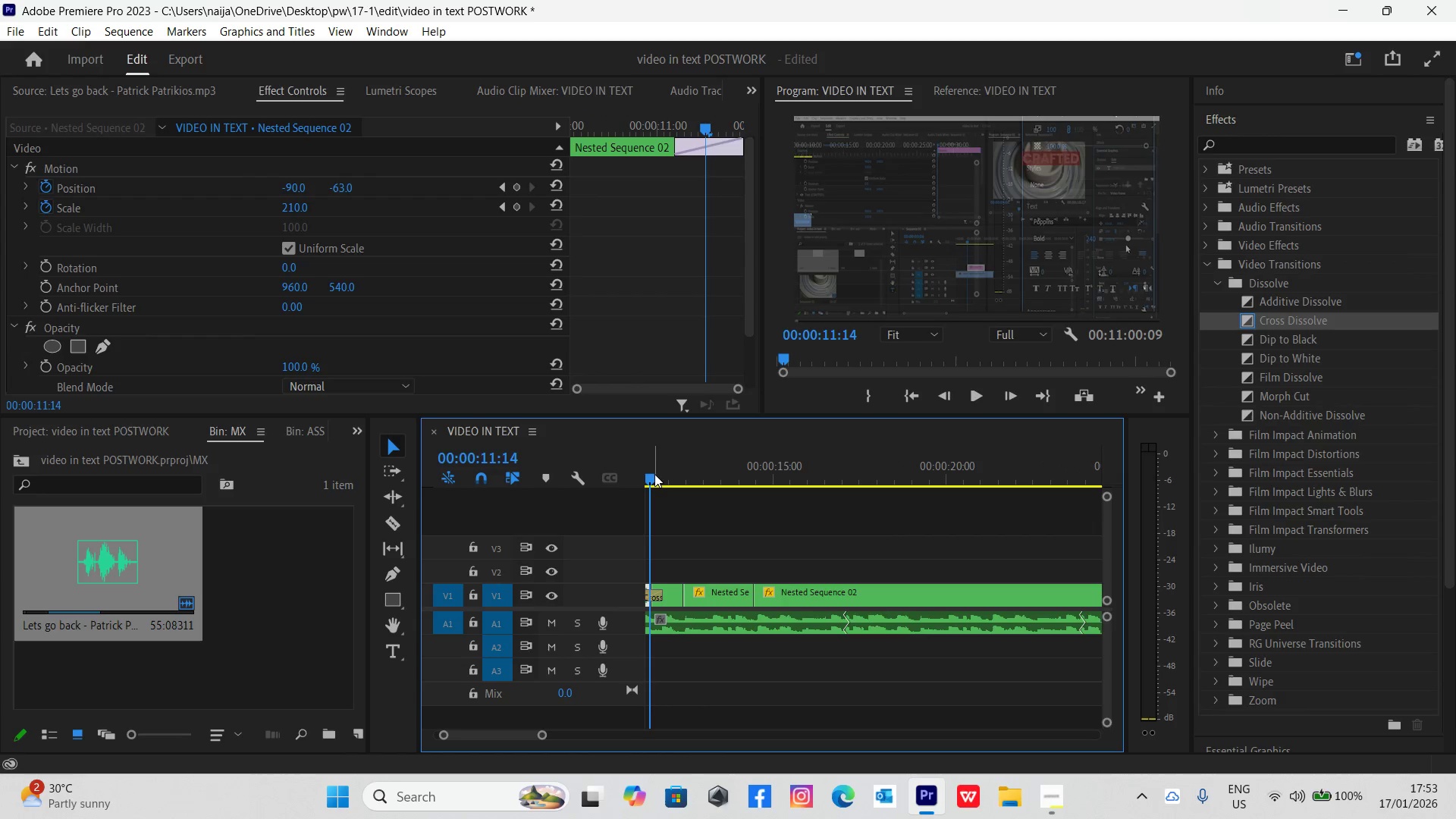 
key(Space)
 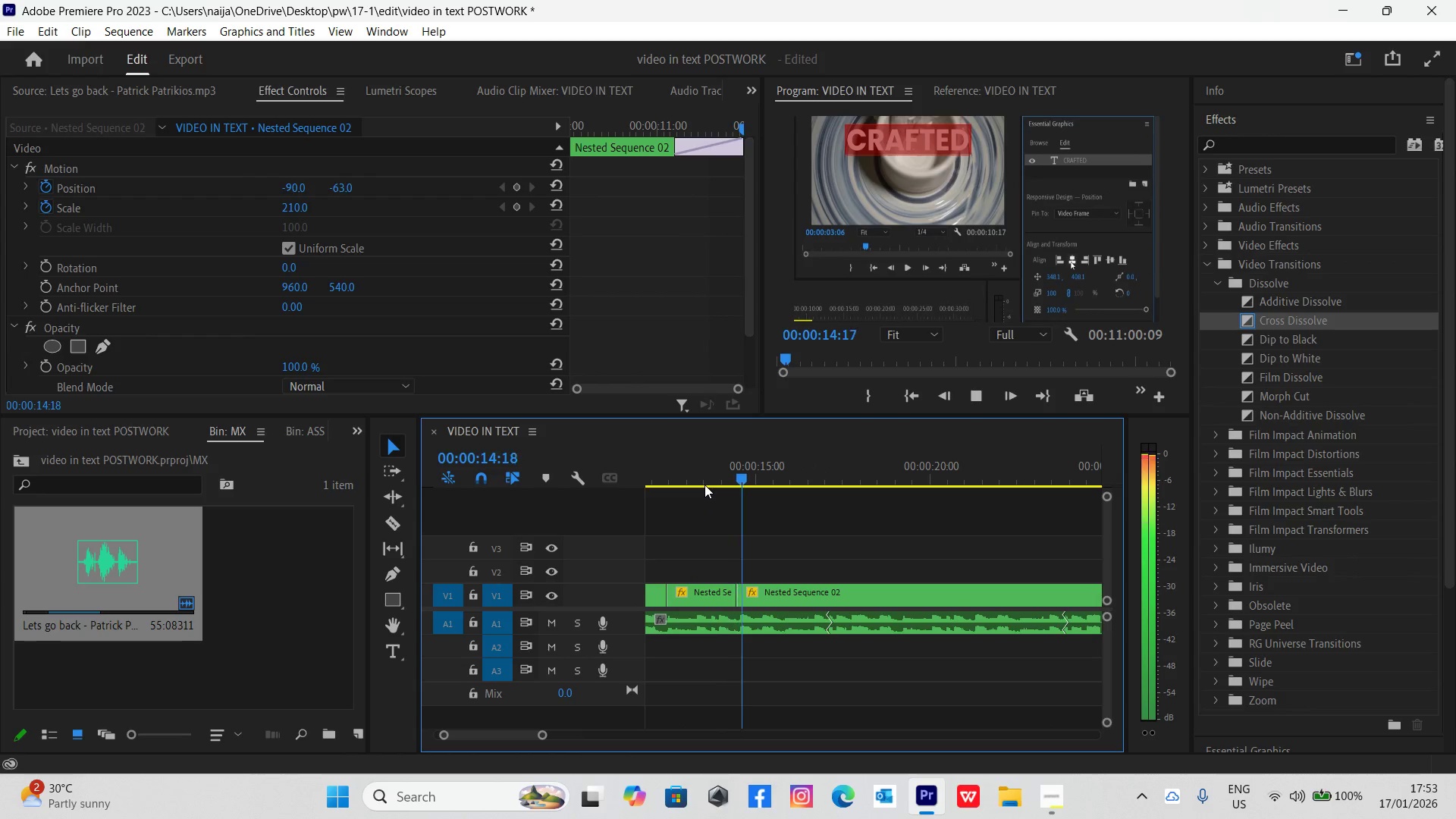 
wait(8.27)
 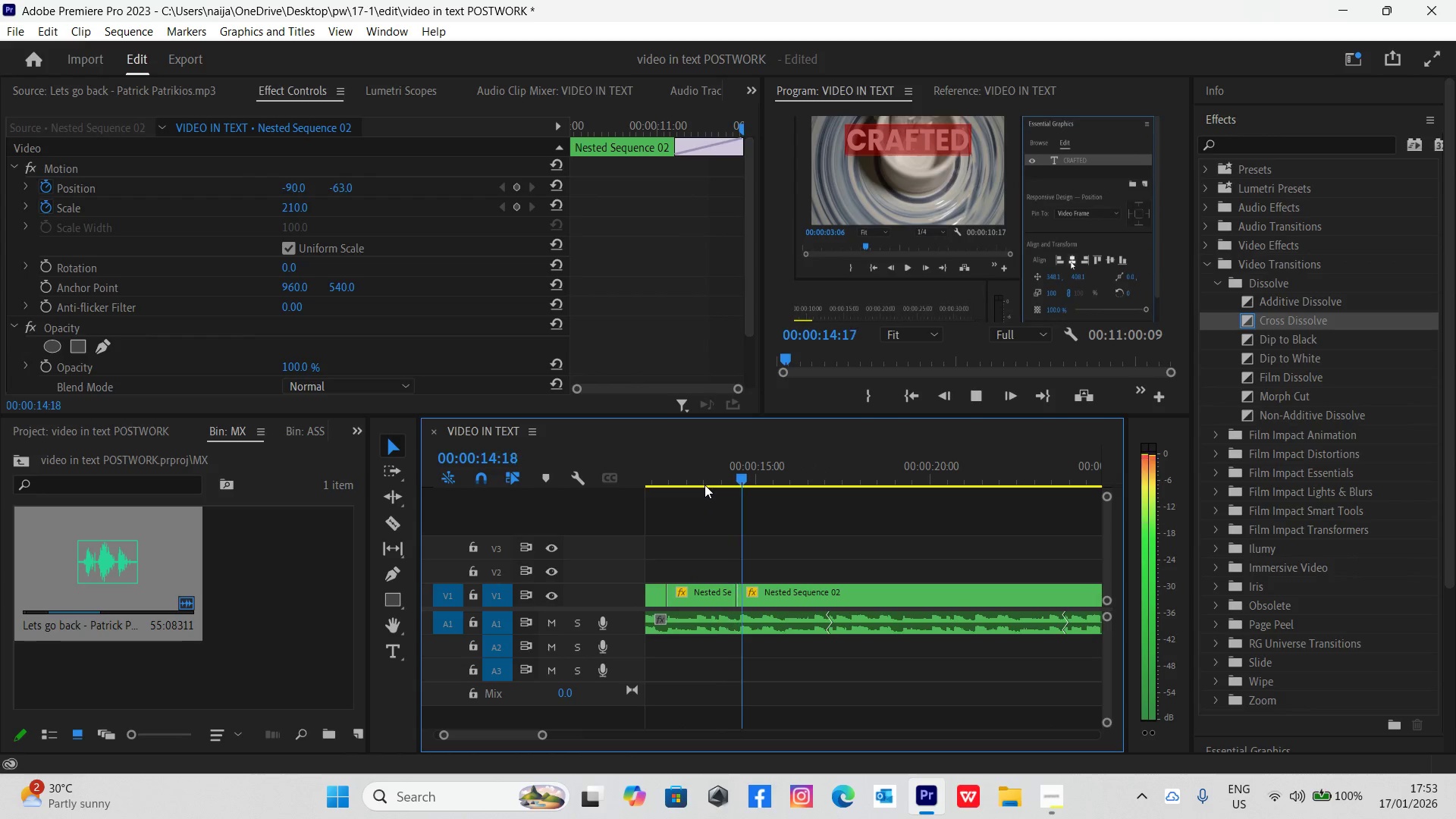 
key(Space)
 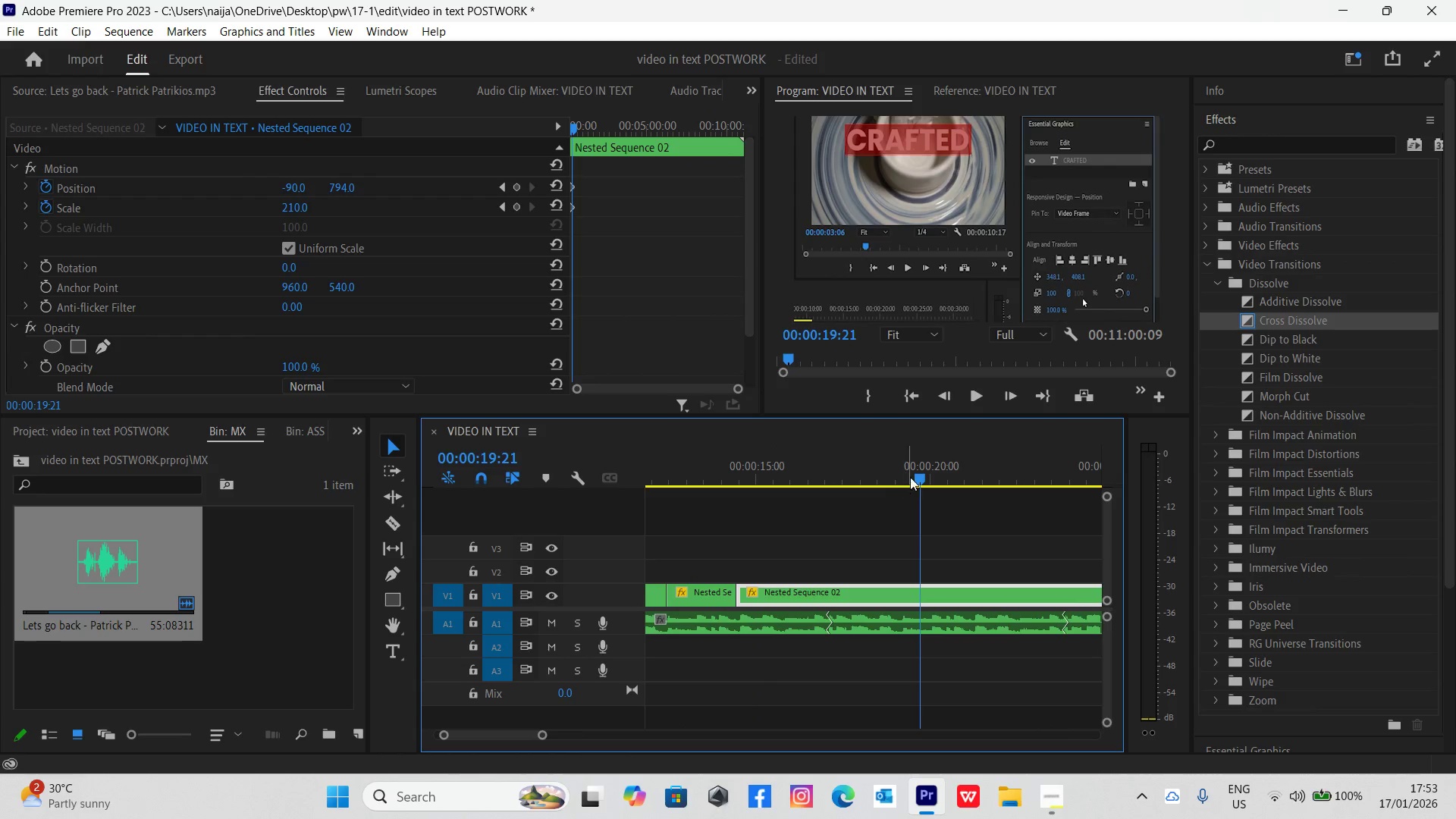 
left_click_drag(start_coordinate=[918, 476], to_coordinate=[904, 474])
 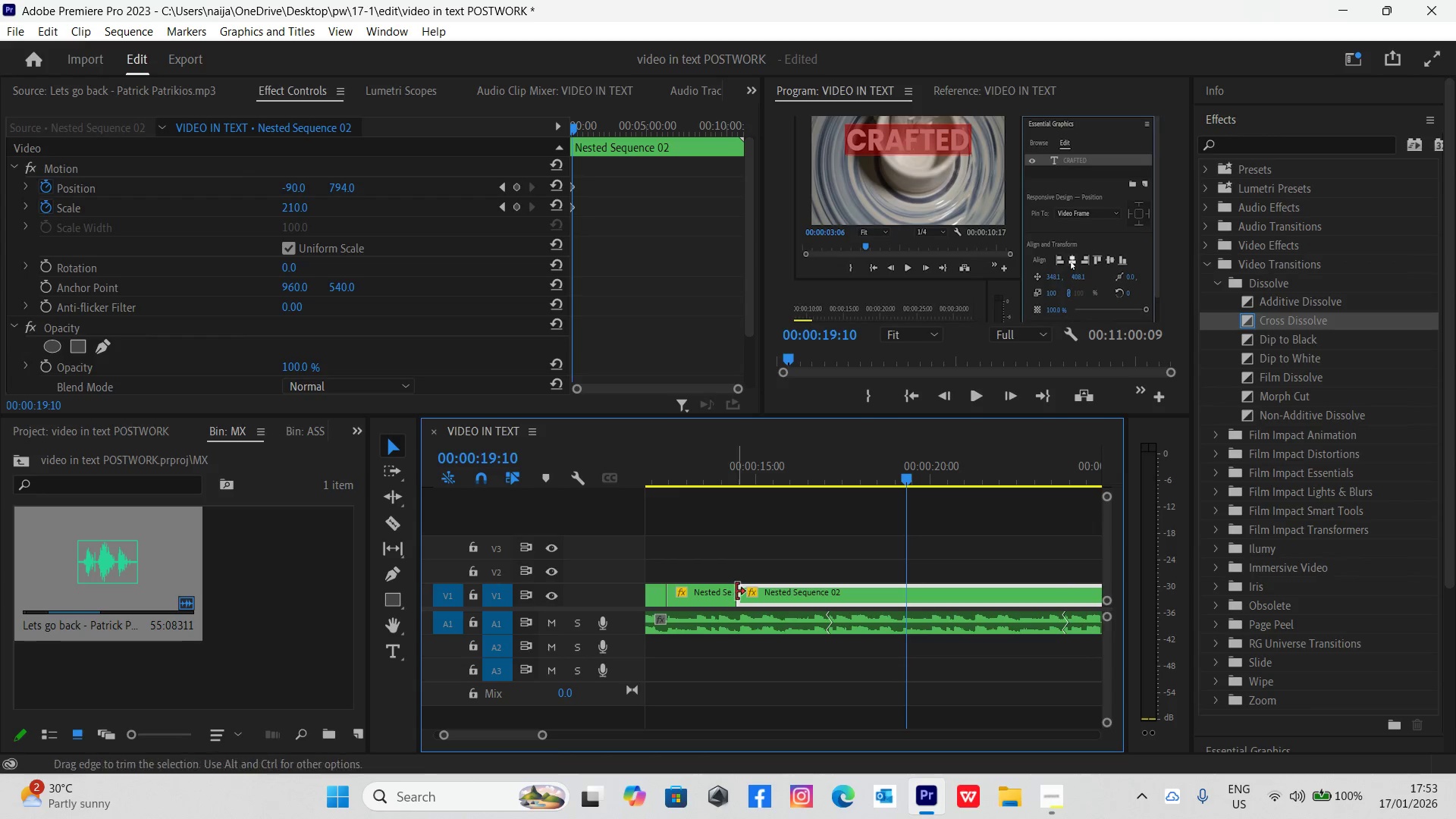 
left_click_drag(start_coordinate=[740, 593], to_coordinate=[908, 600])
 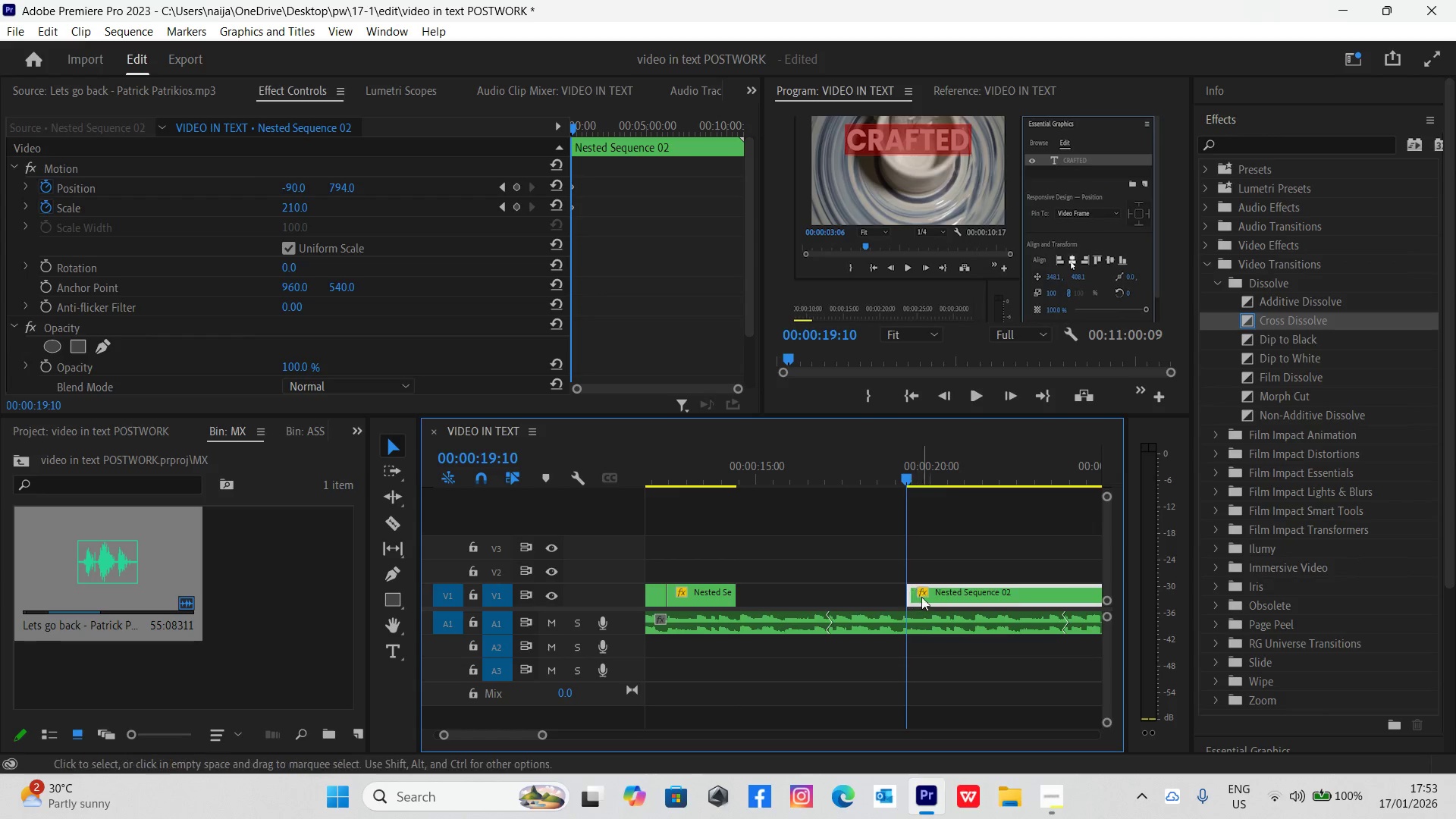 
left_click_drag(start_coordinate=[934, 594], to_coordinate=[766, 603])
 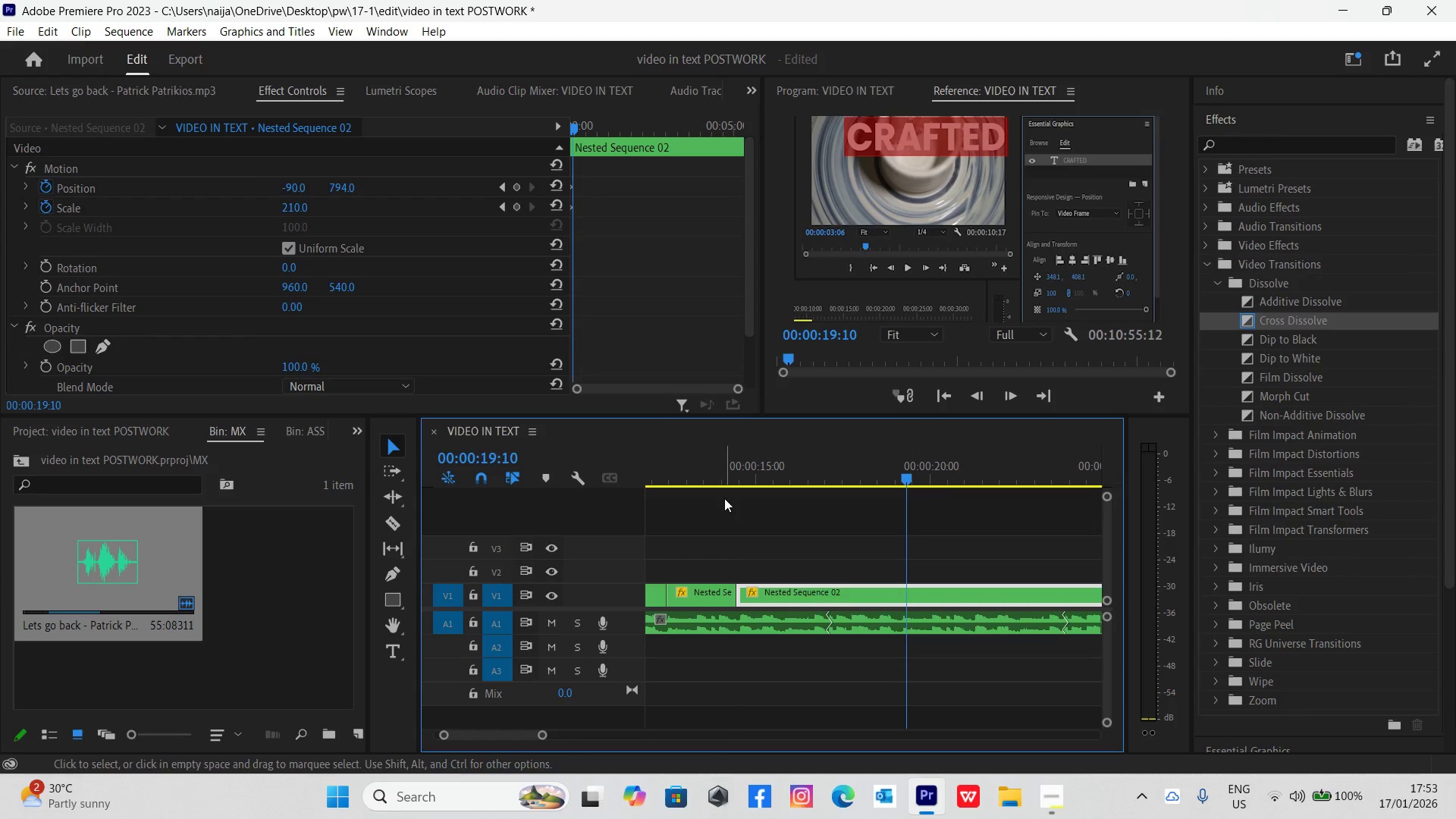 
left_click([719, 479])
 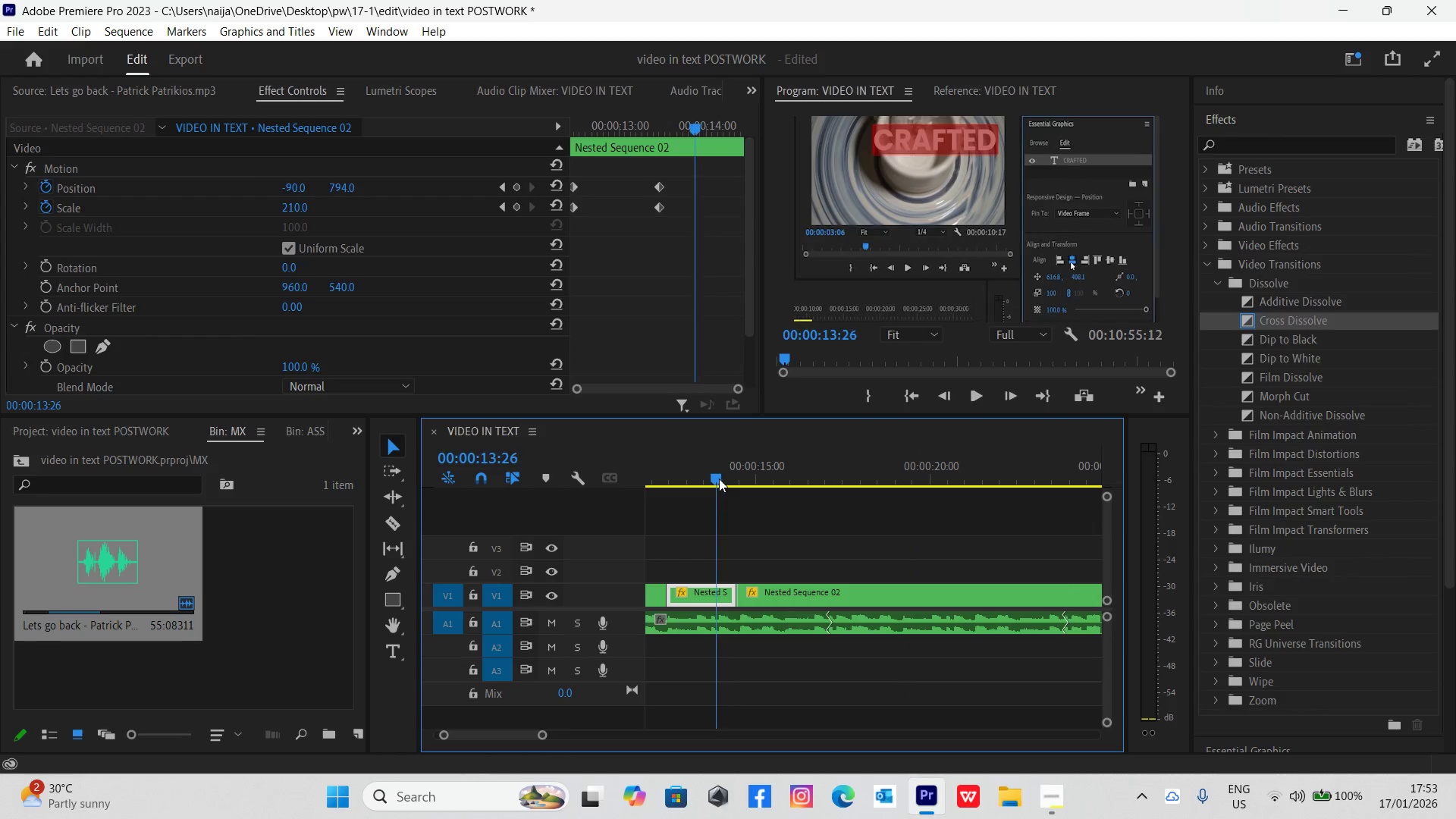 
key(Space)
 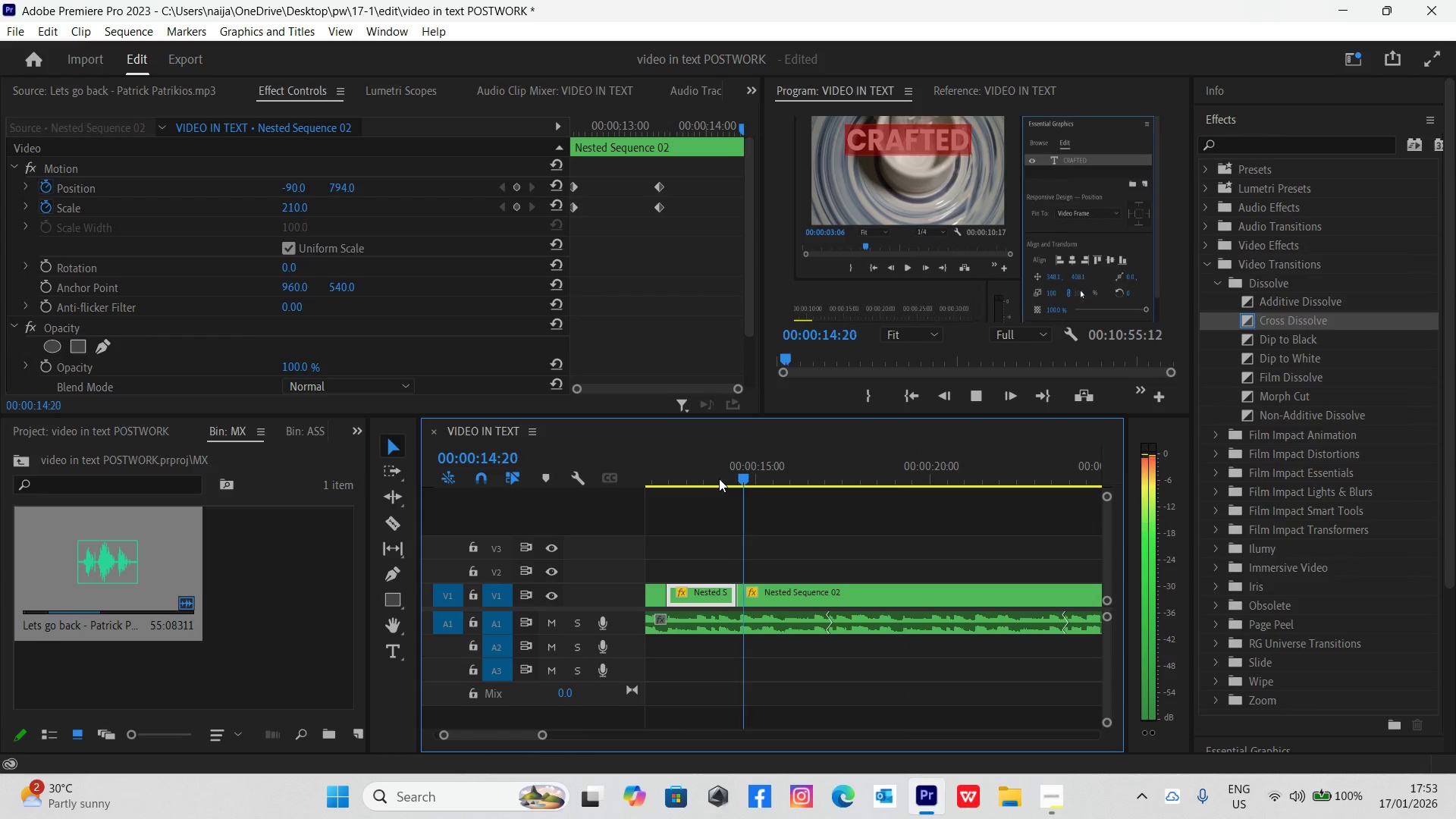 
key(Space)
 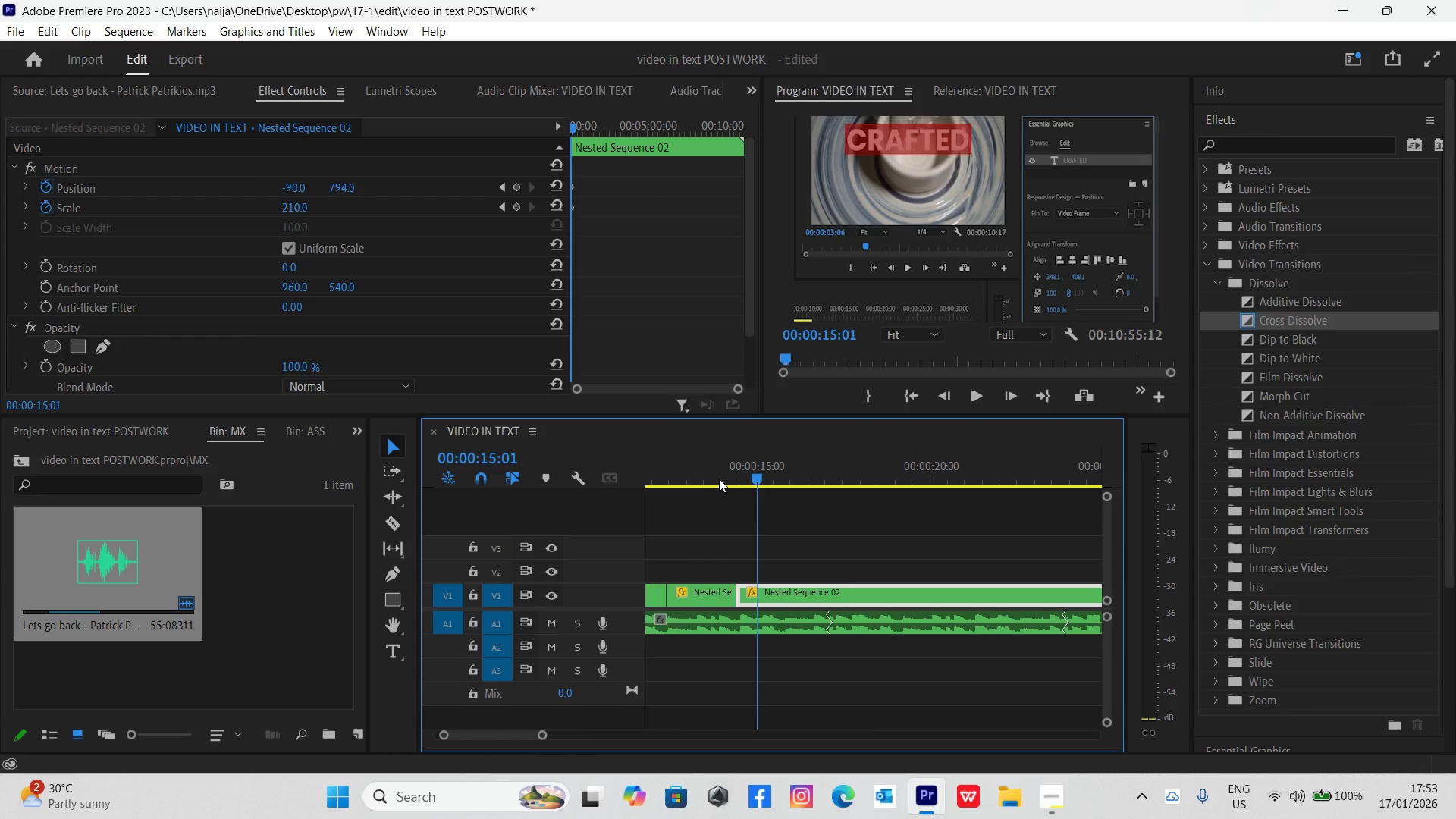 
left_click([719, 477])
 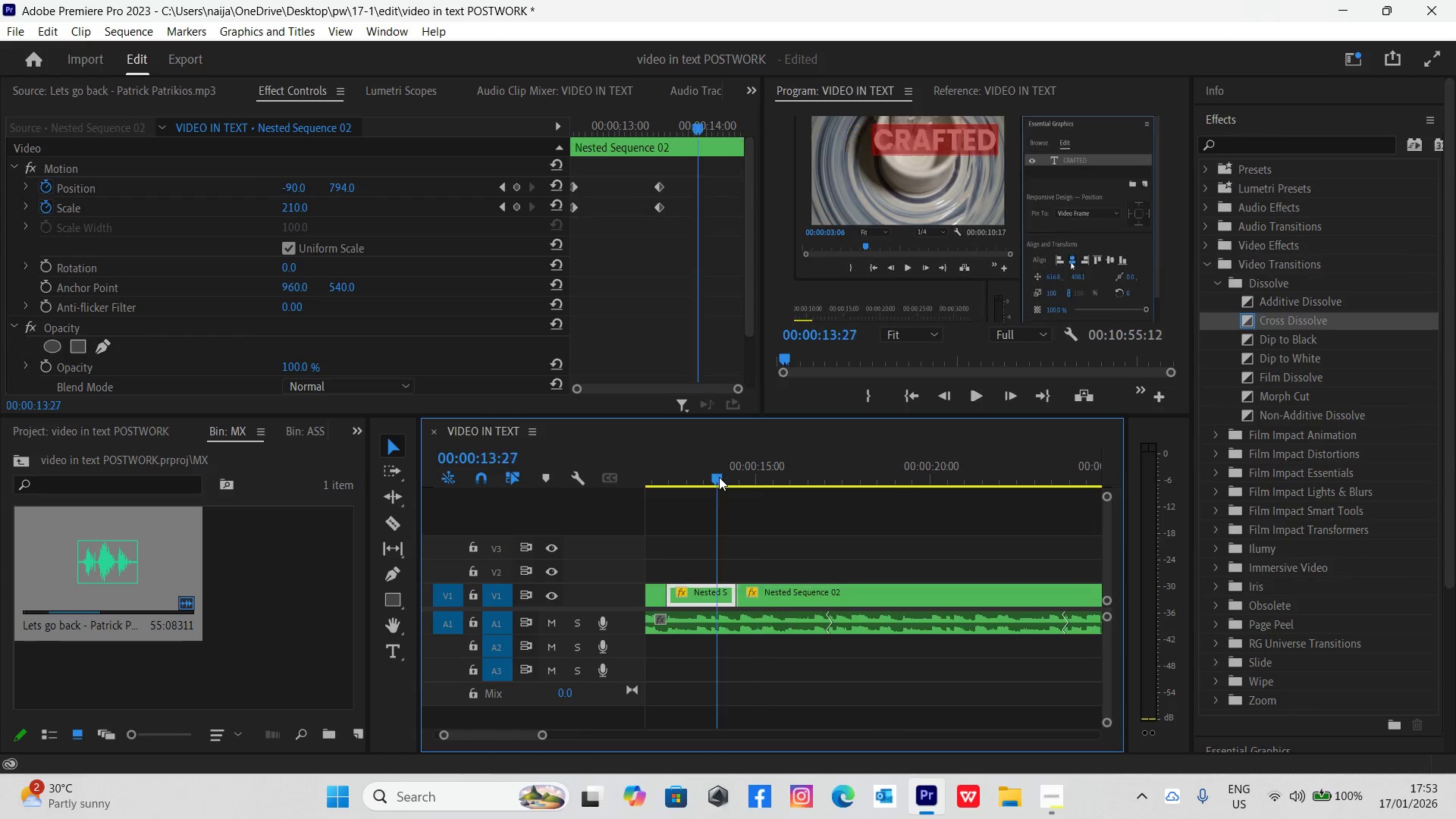 
key(Space)
 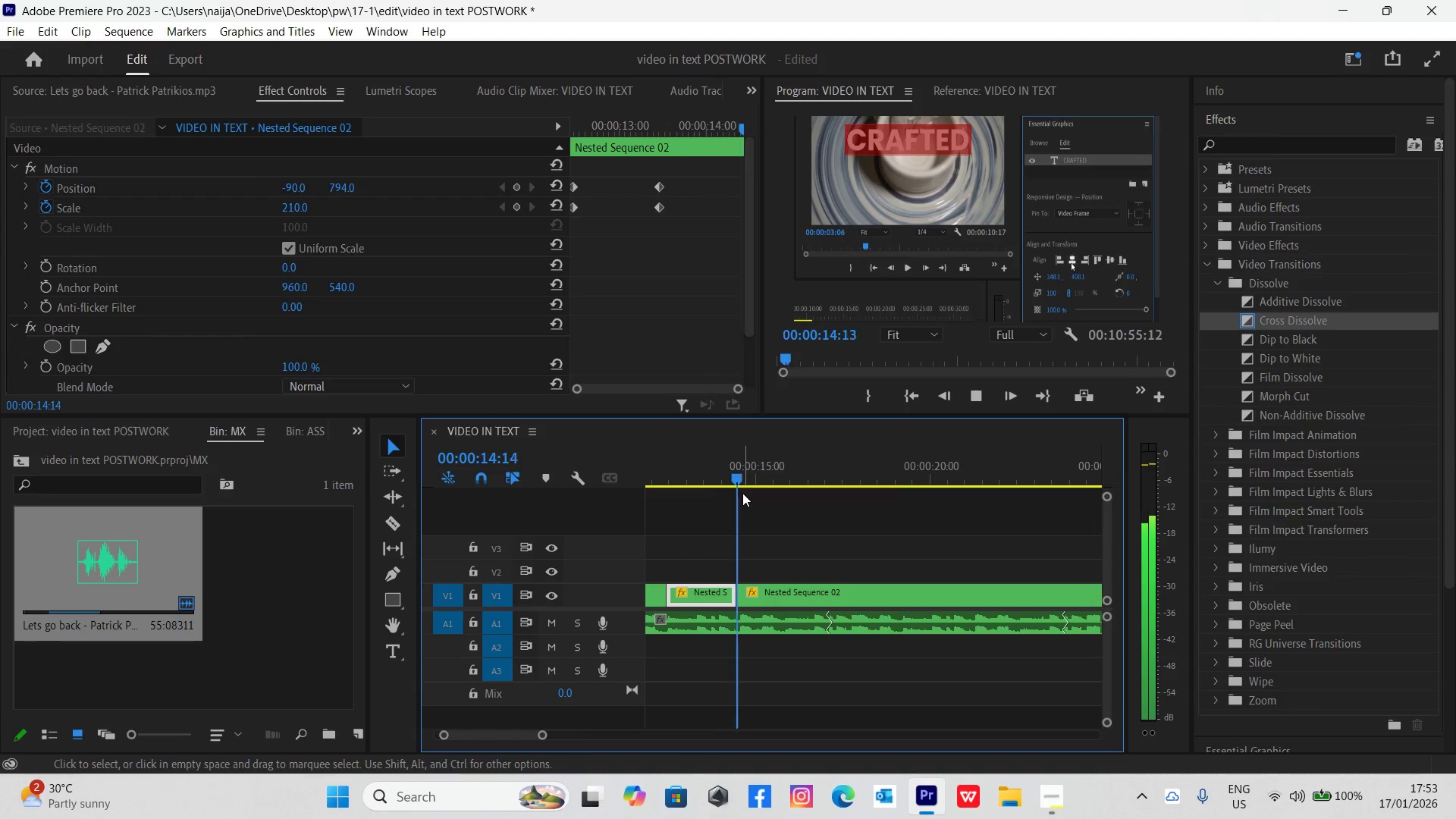 
key(Space)
 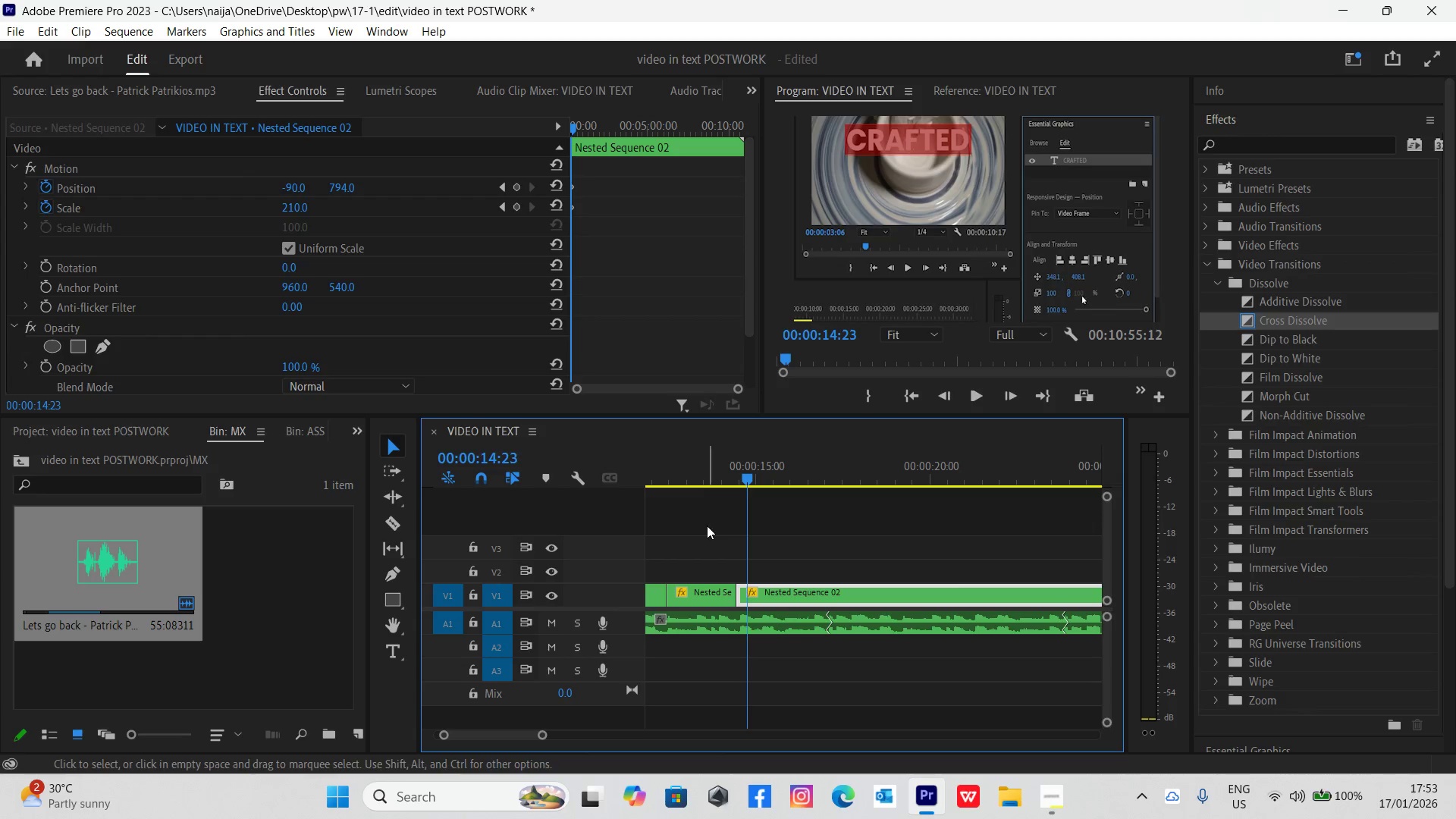 
left_click([705, 471])
 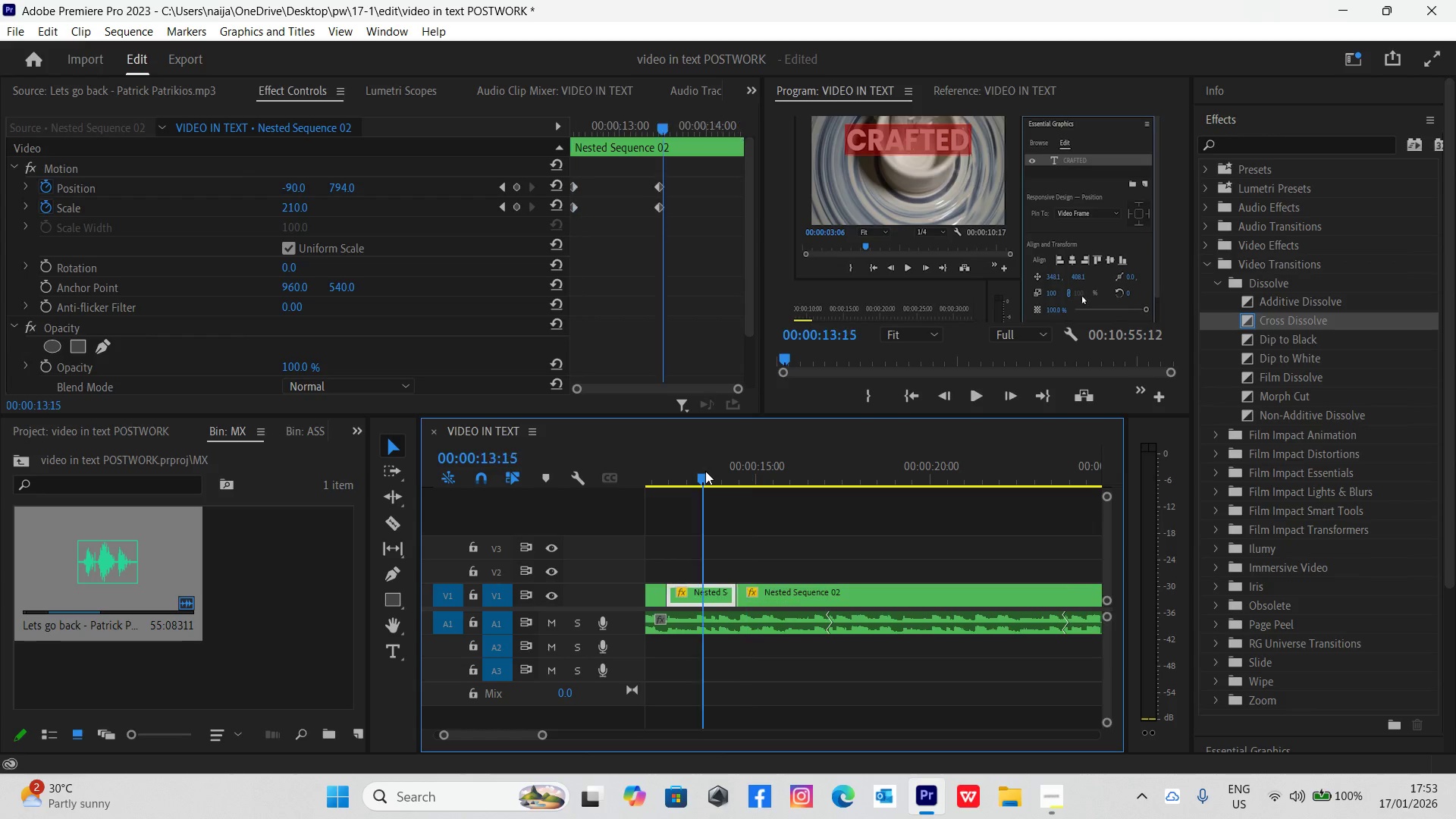 
key(Space)
 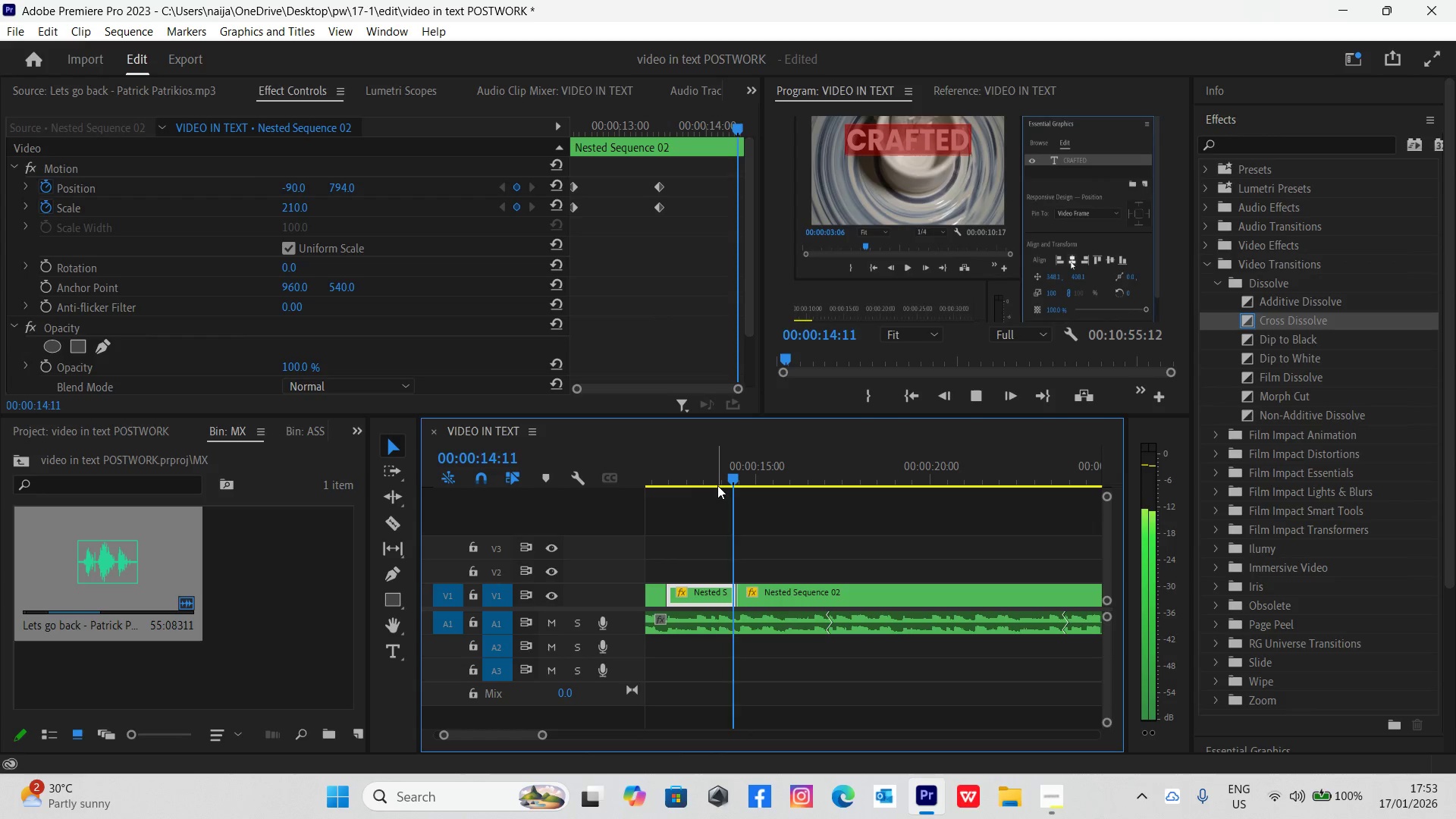 
key(Space)
 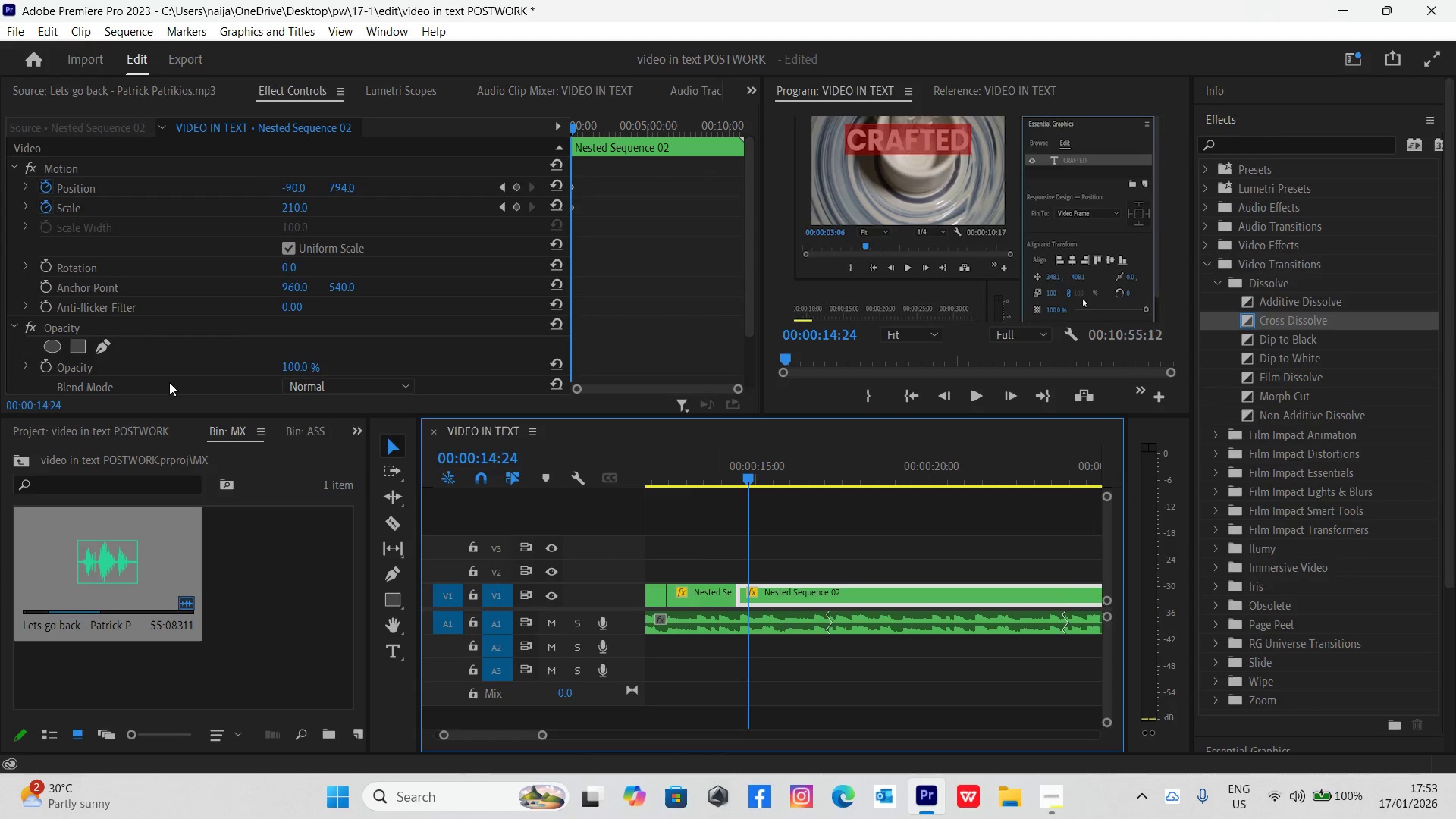 
wait(5.91)
 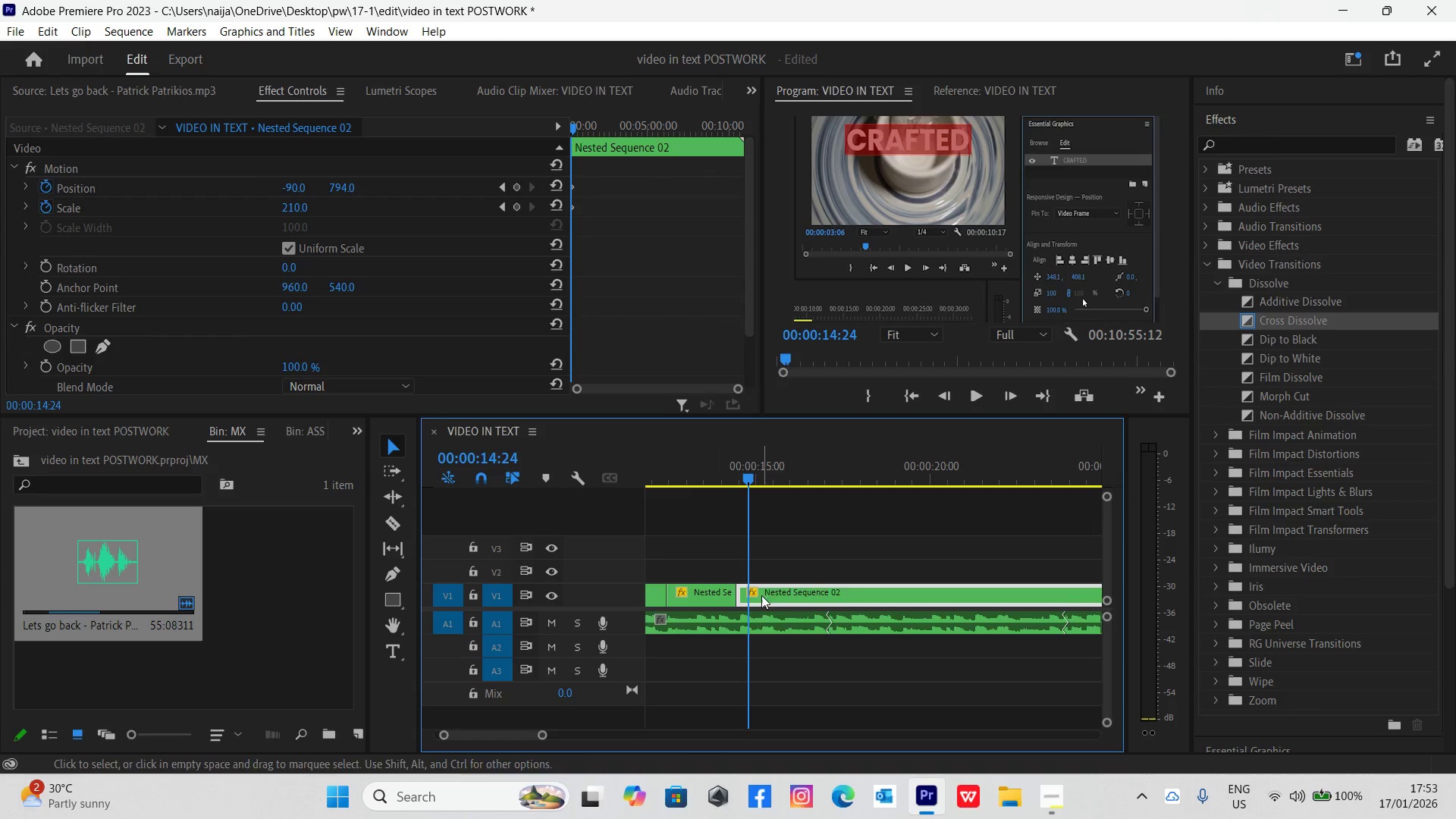 
left_click([289, 206])
 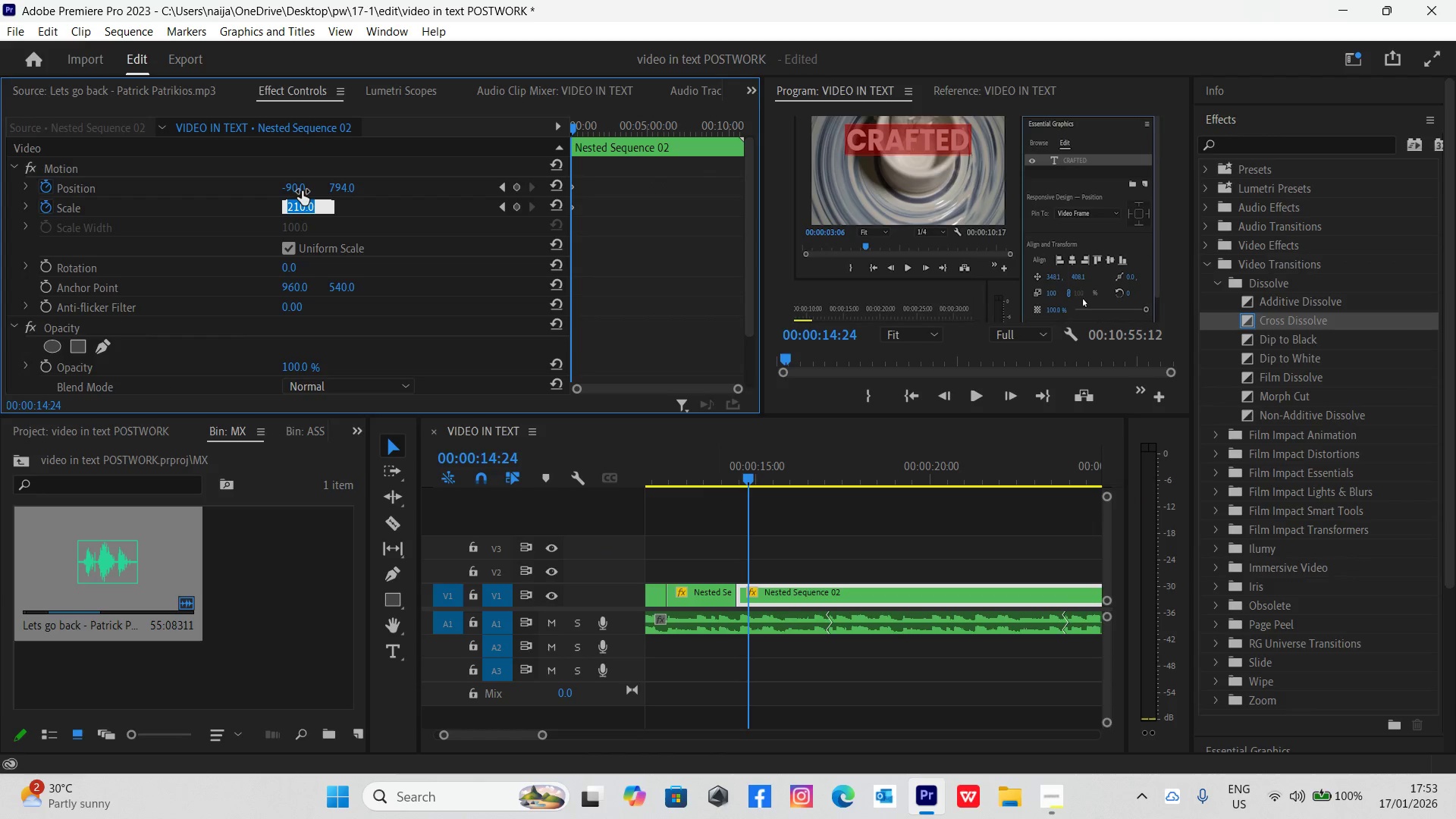 
type(210)
 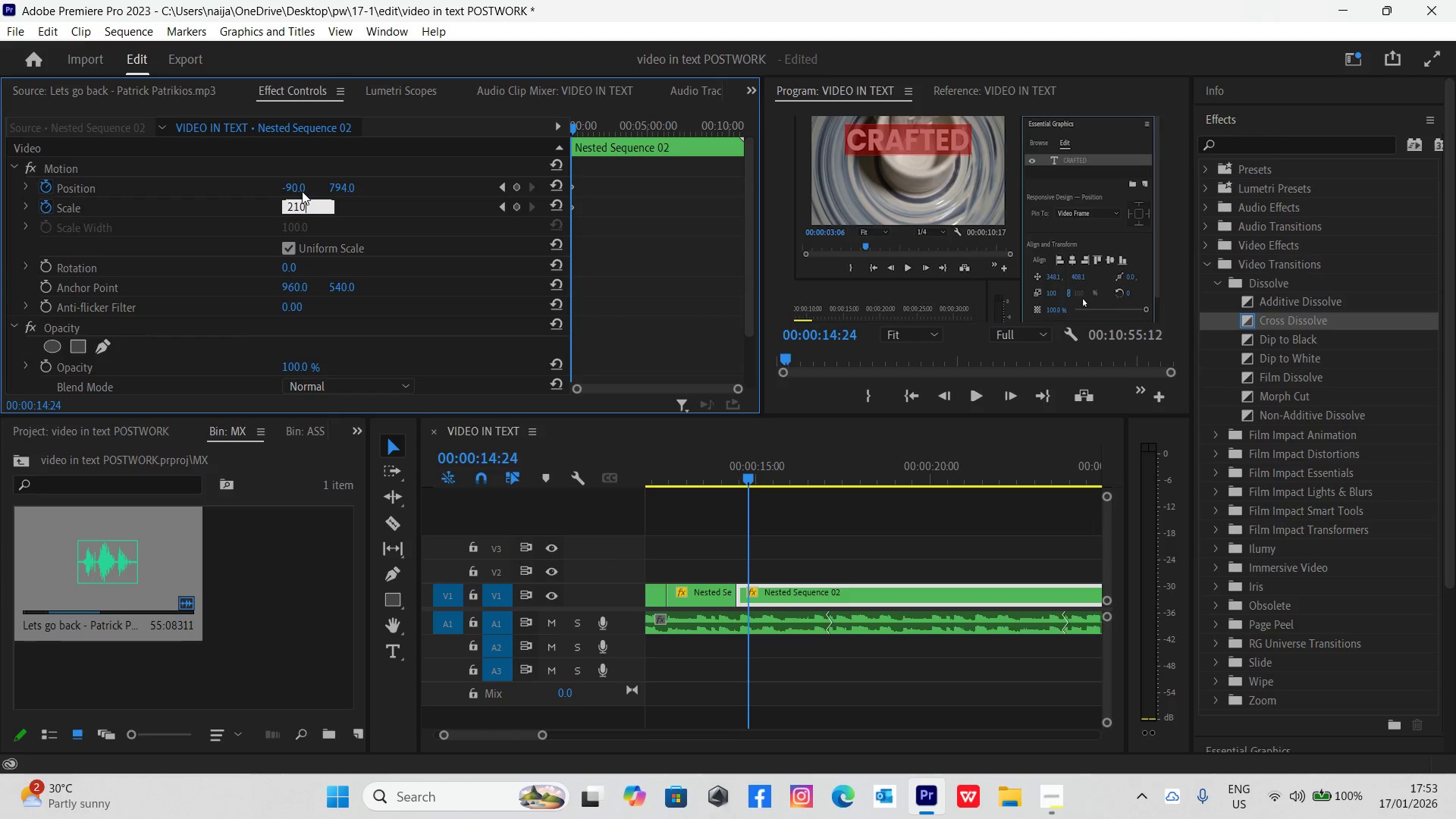 
key(Enter)
 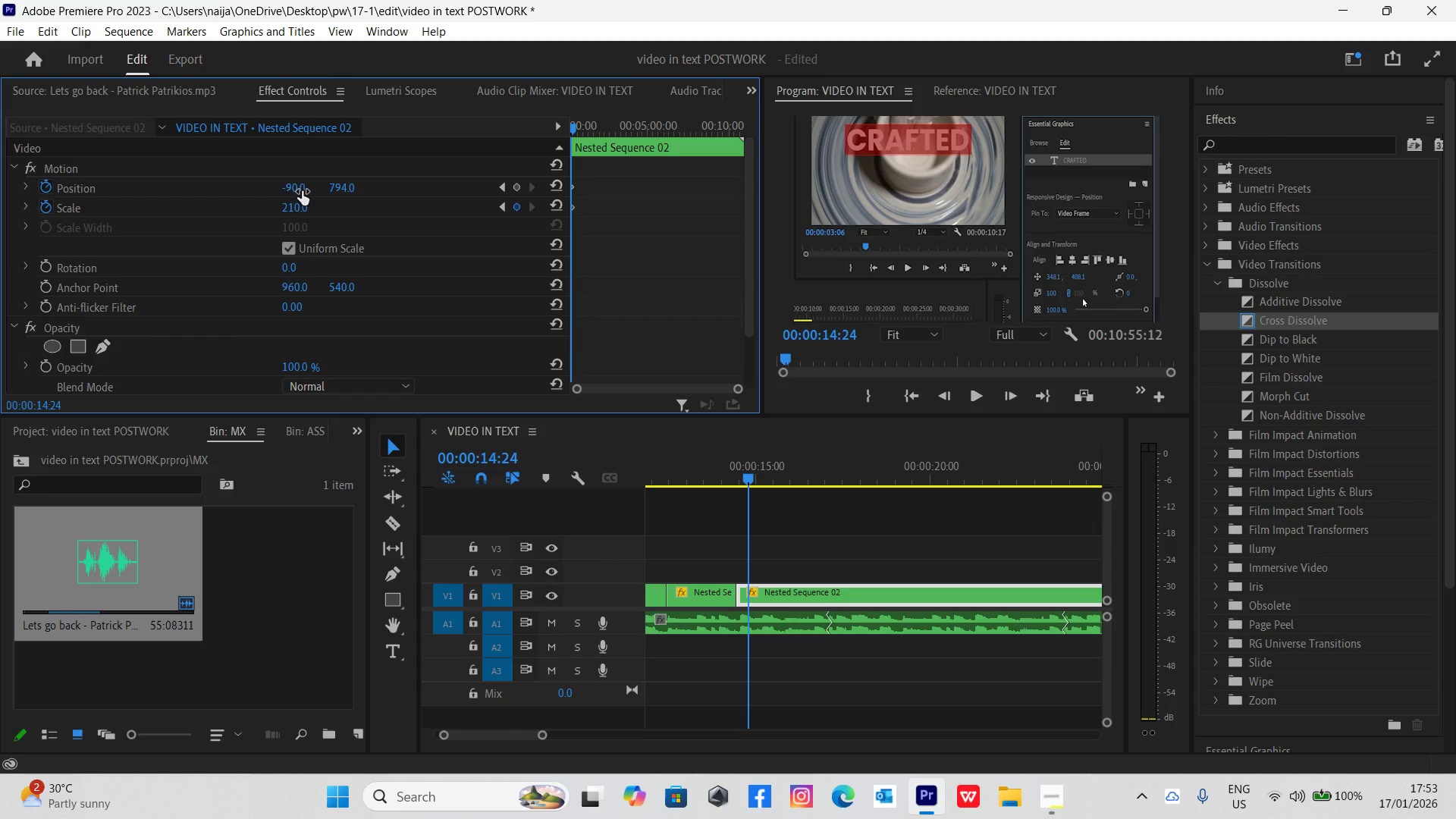 
left_click([293, 187])
 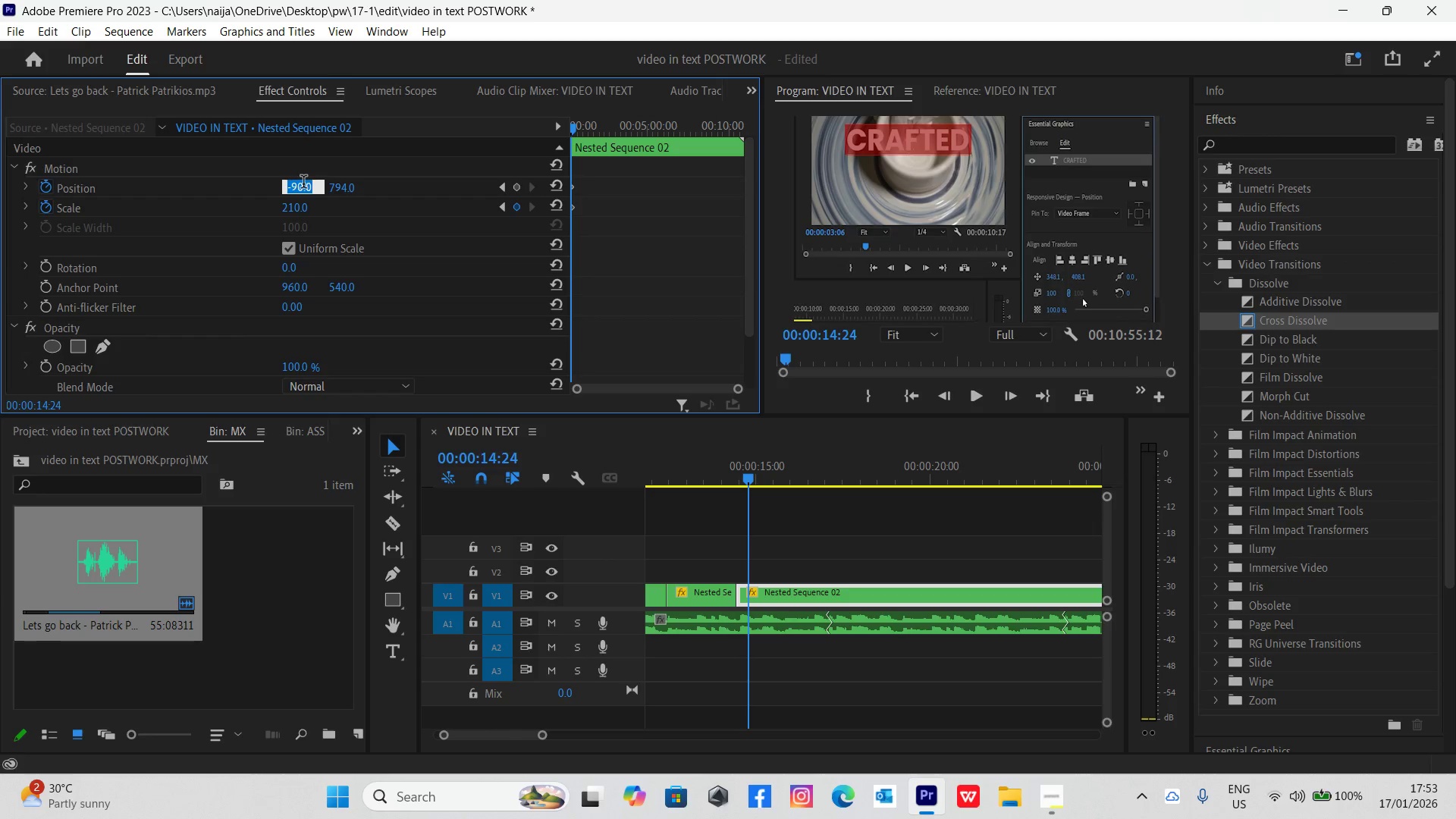 
key(Minus)
 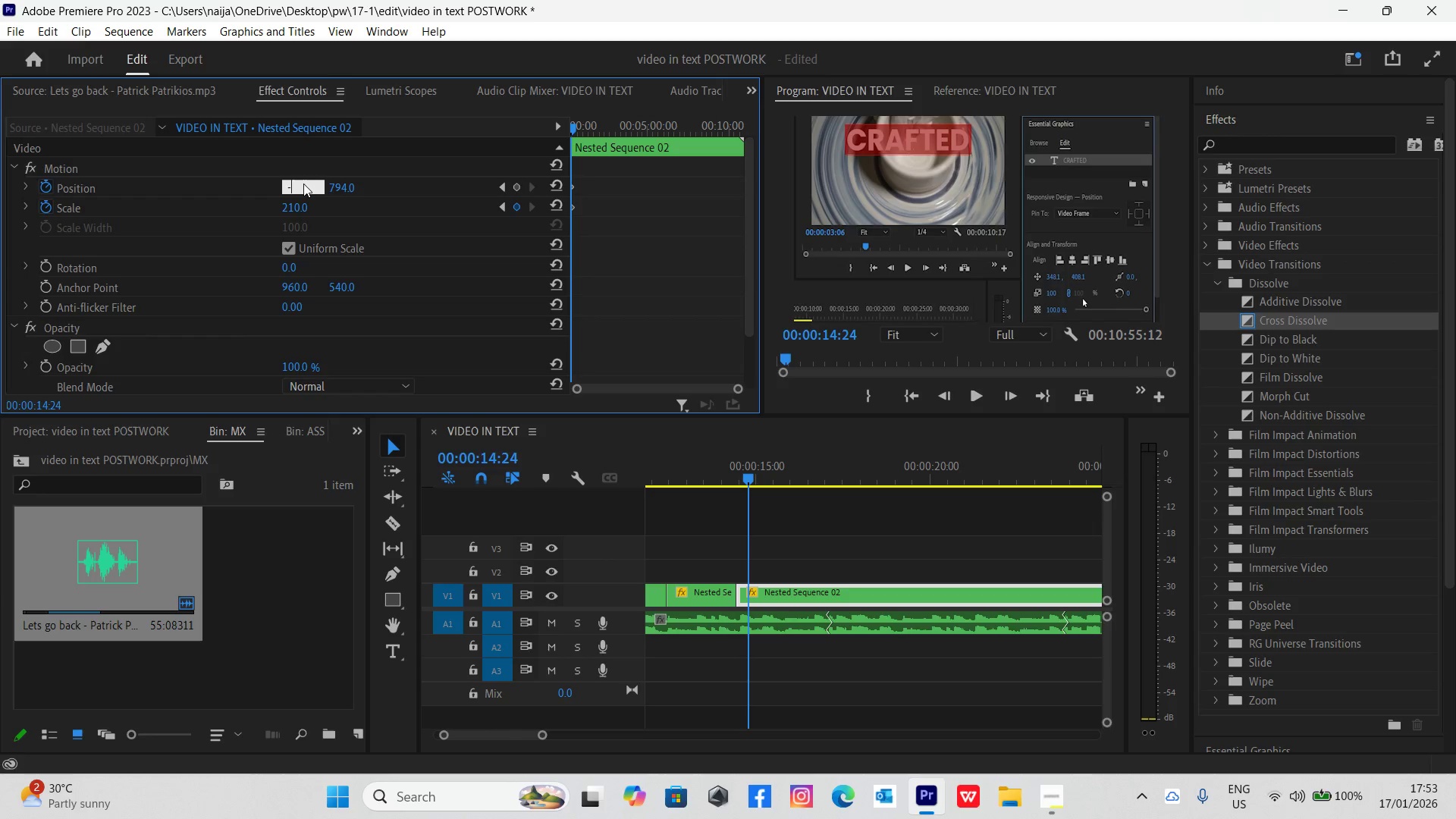 
key(9)
 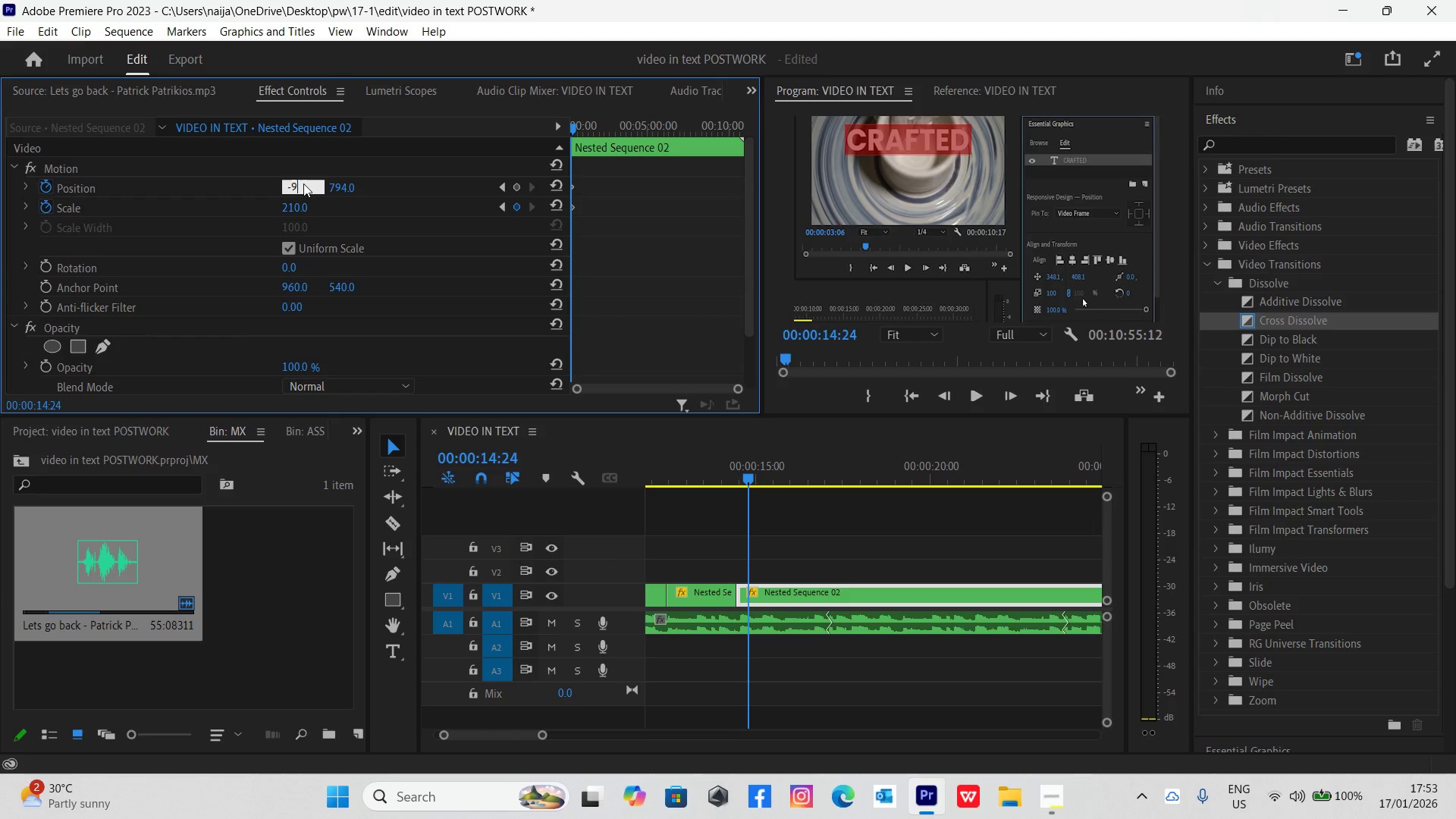 
key(Minus)
 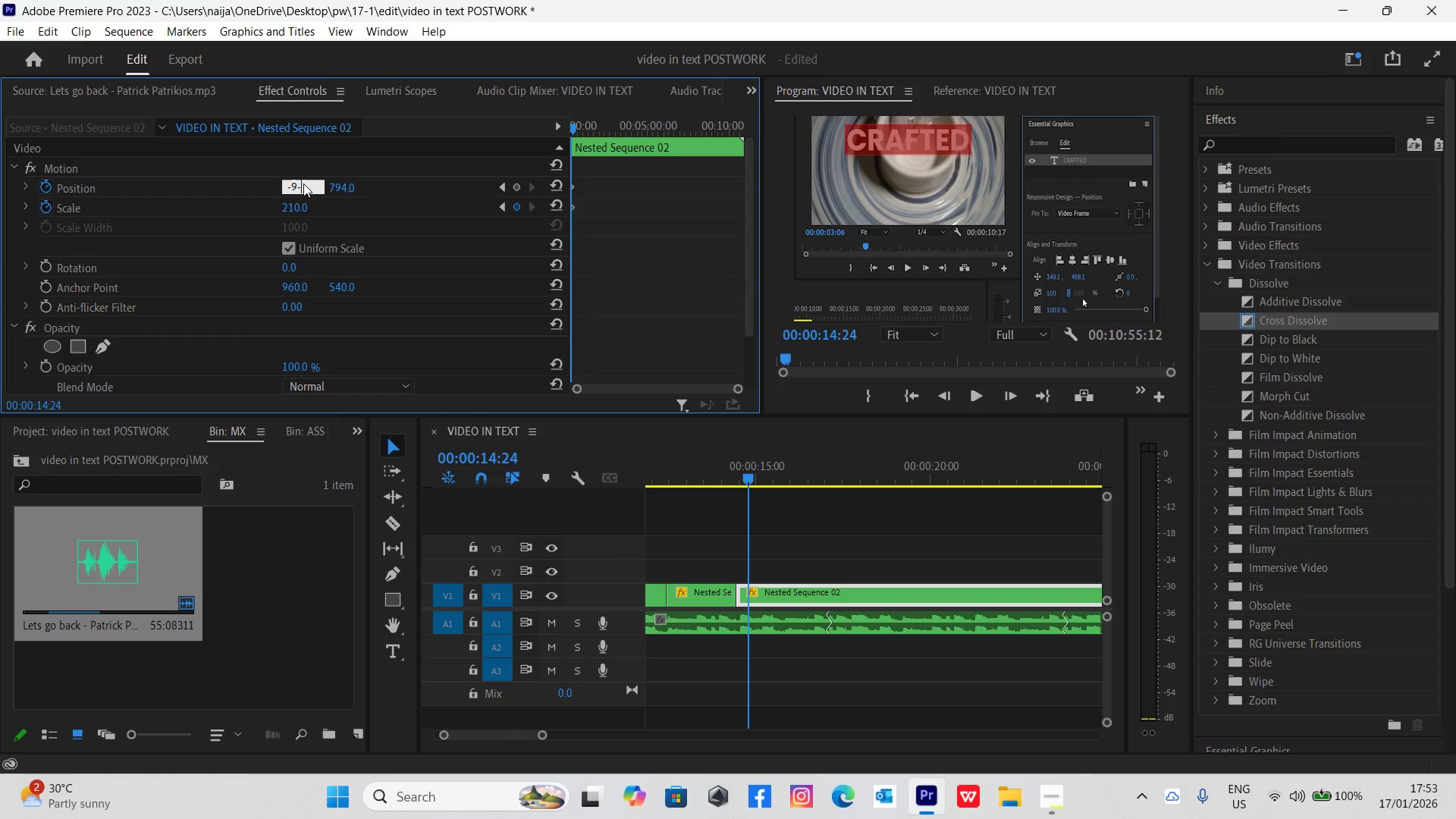 
key(Backspace)
 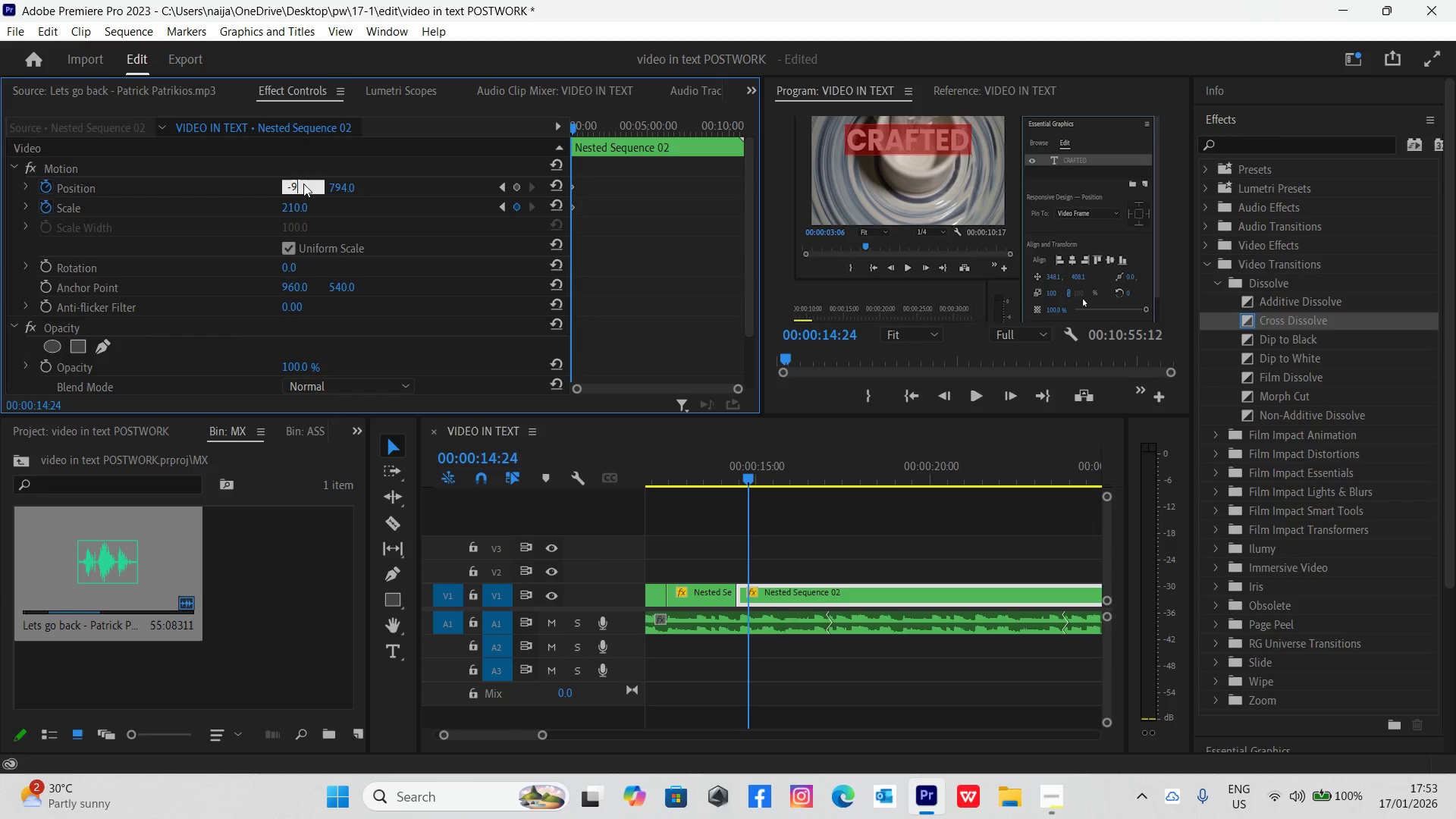 
key(0)
 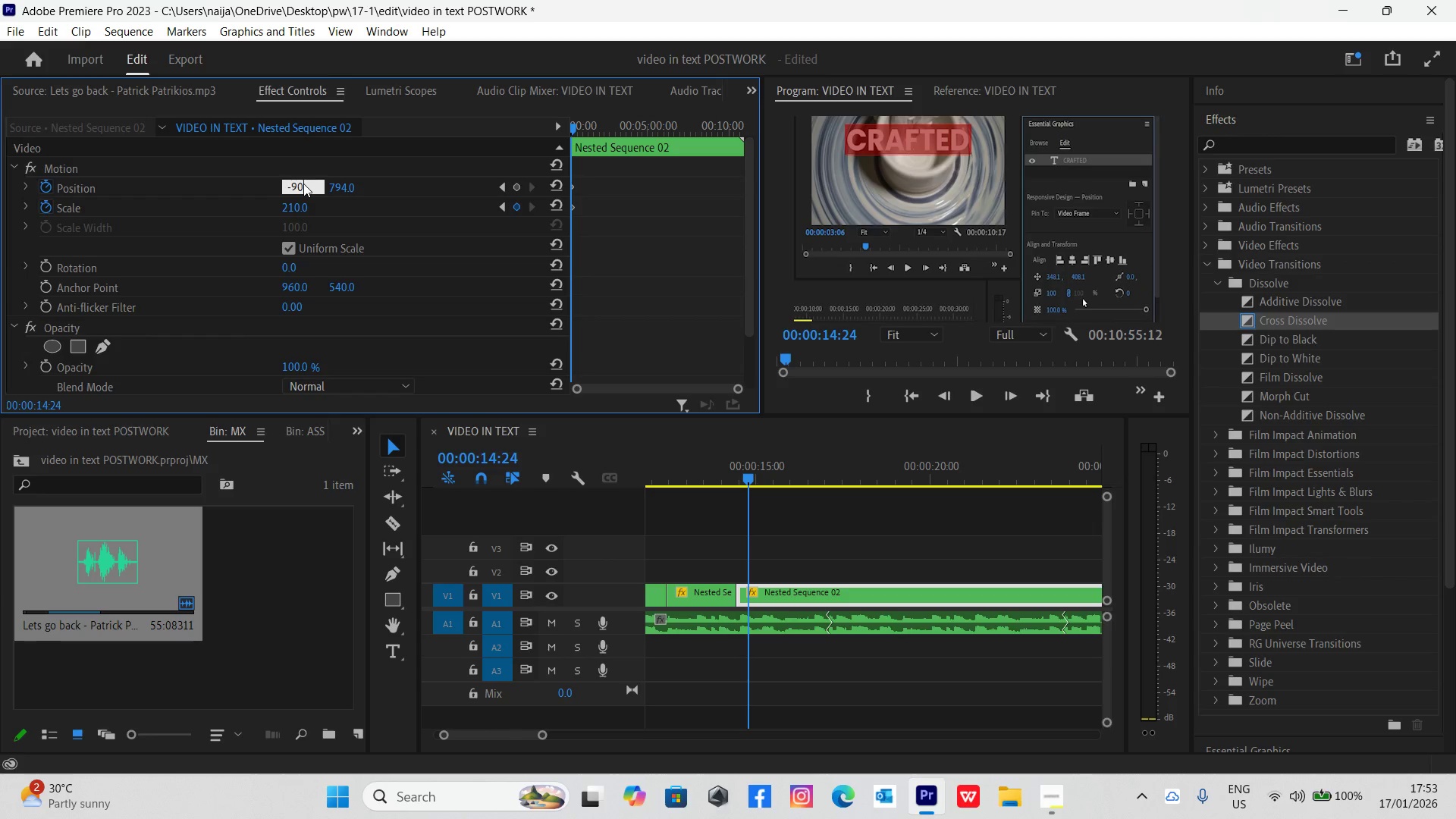 
key(Enter)
 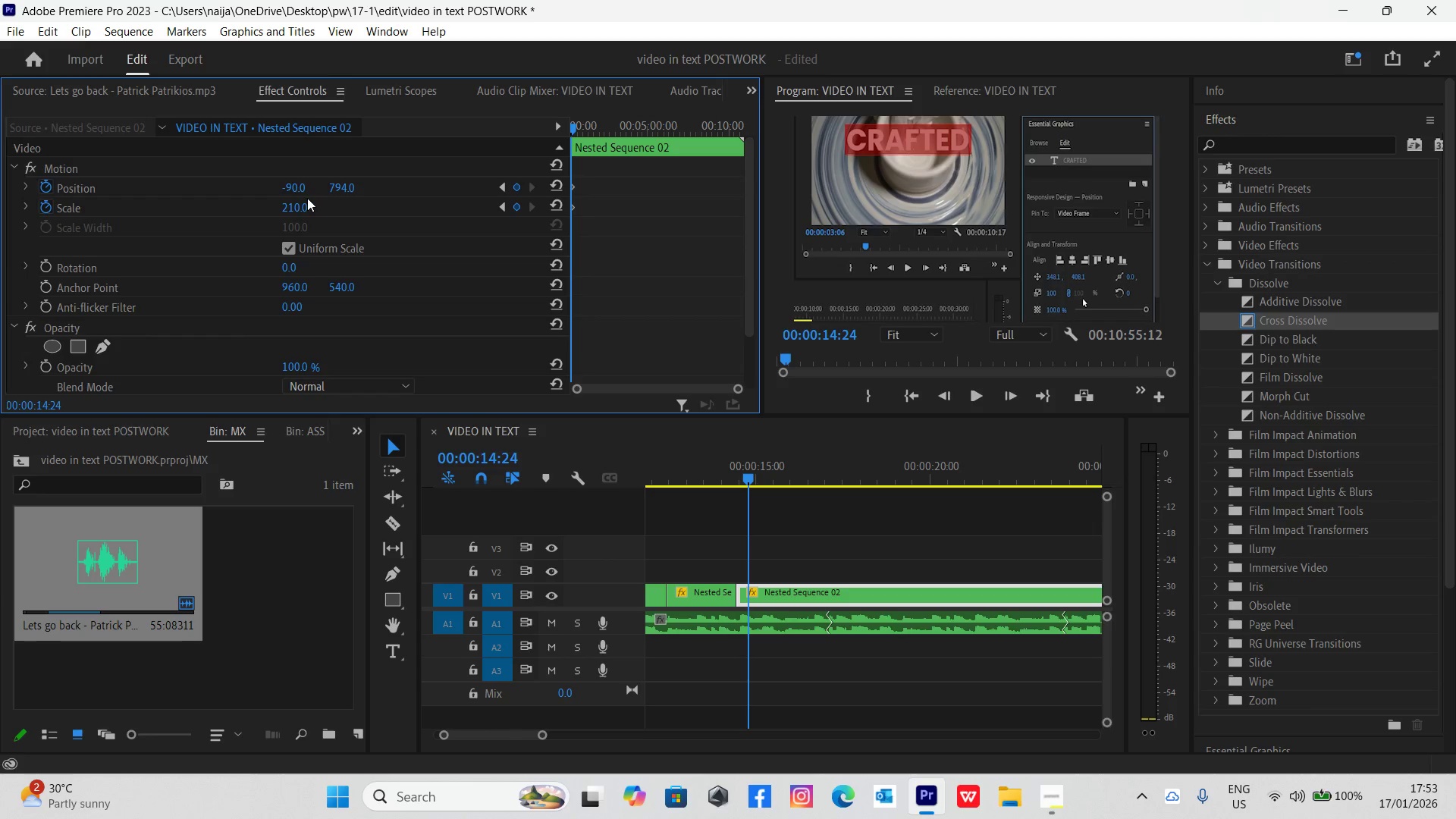 
left_click([332, 187])
 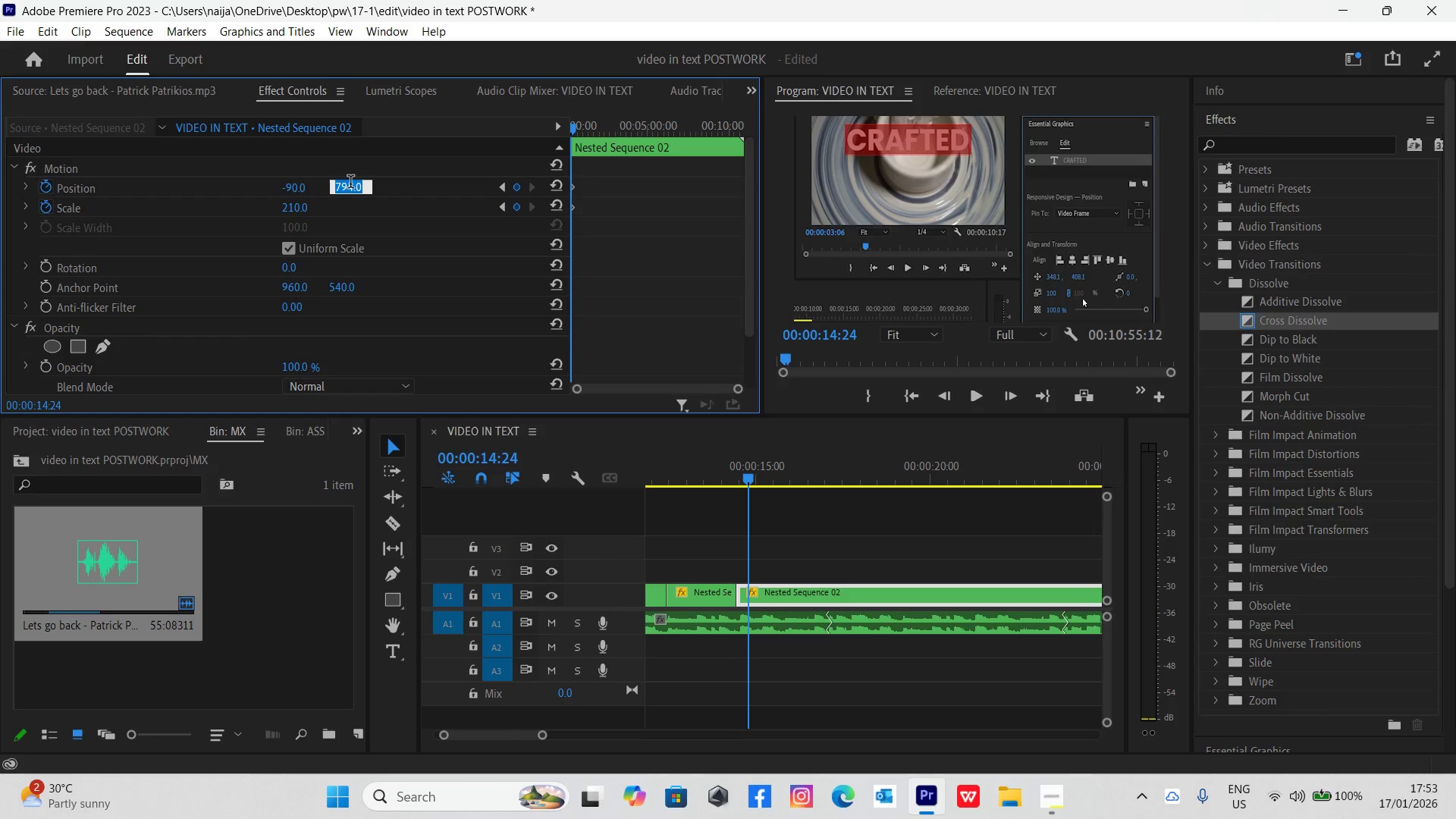 
type(794)
 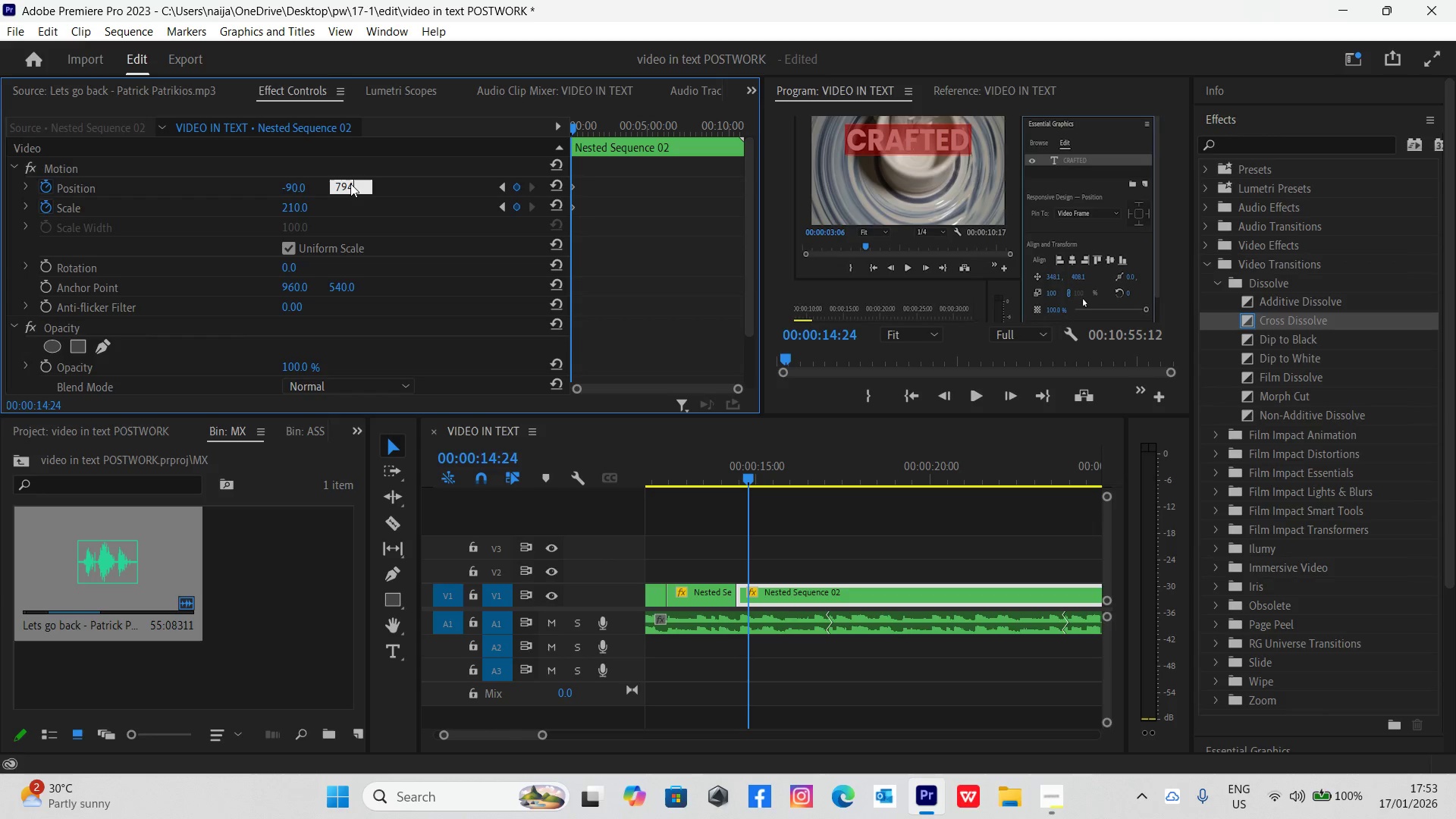 
key(Enter)
 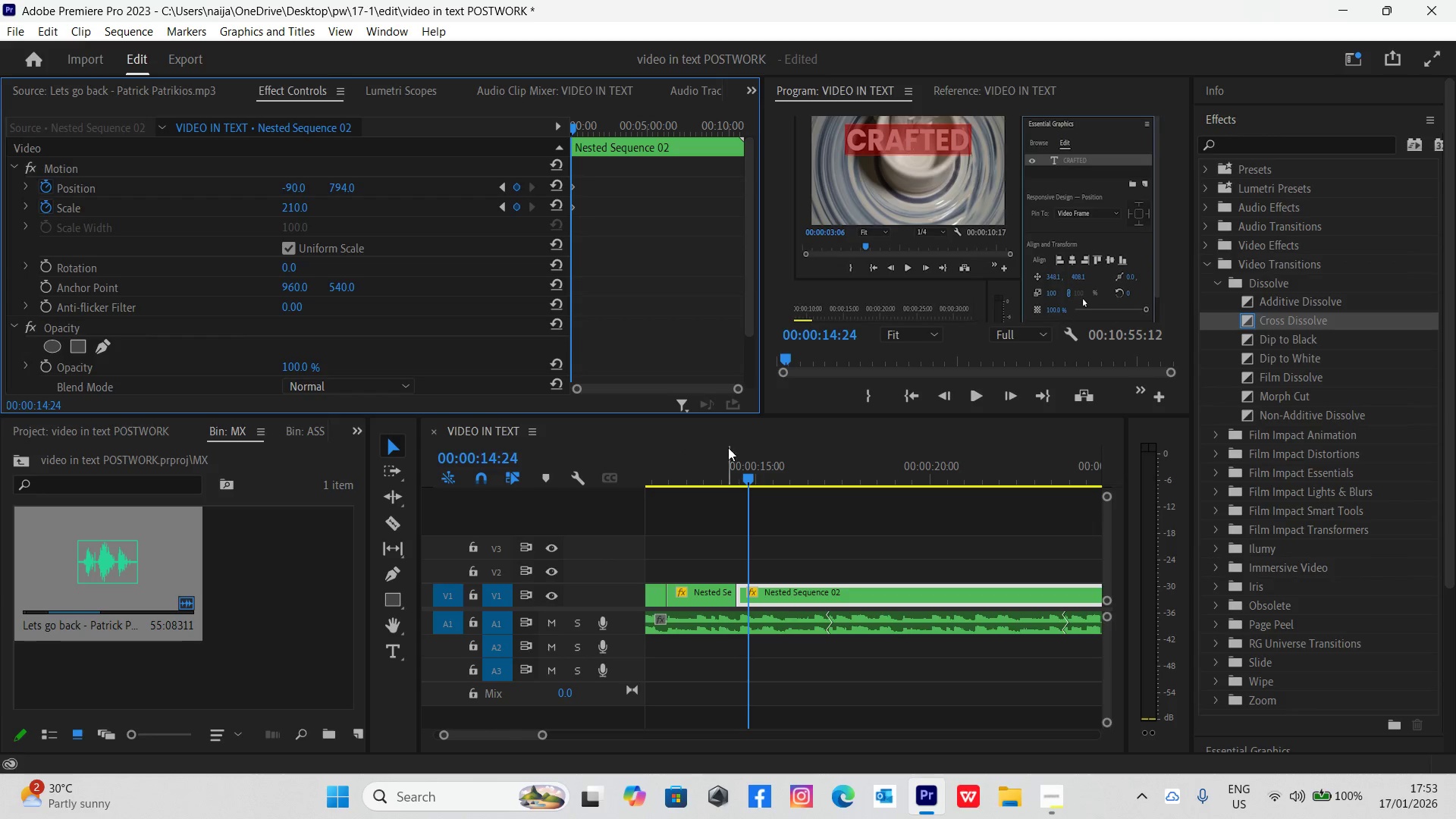 
left_click_drag(start_coordinate=[750, 477], to_coordinate=[757, 477])
 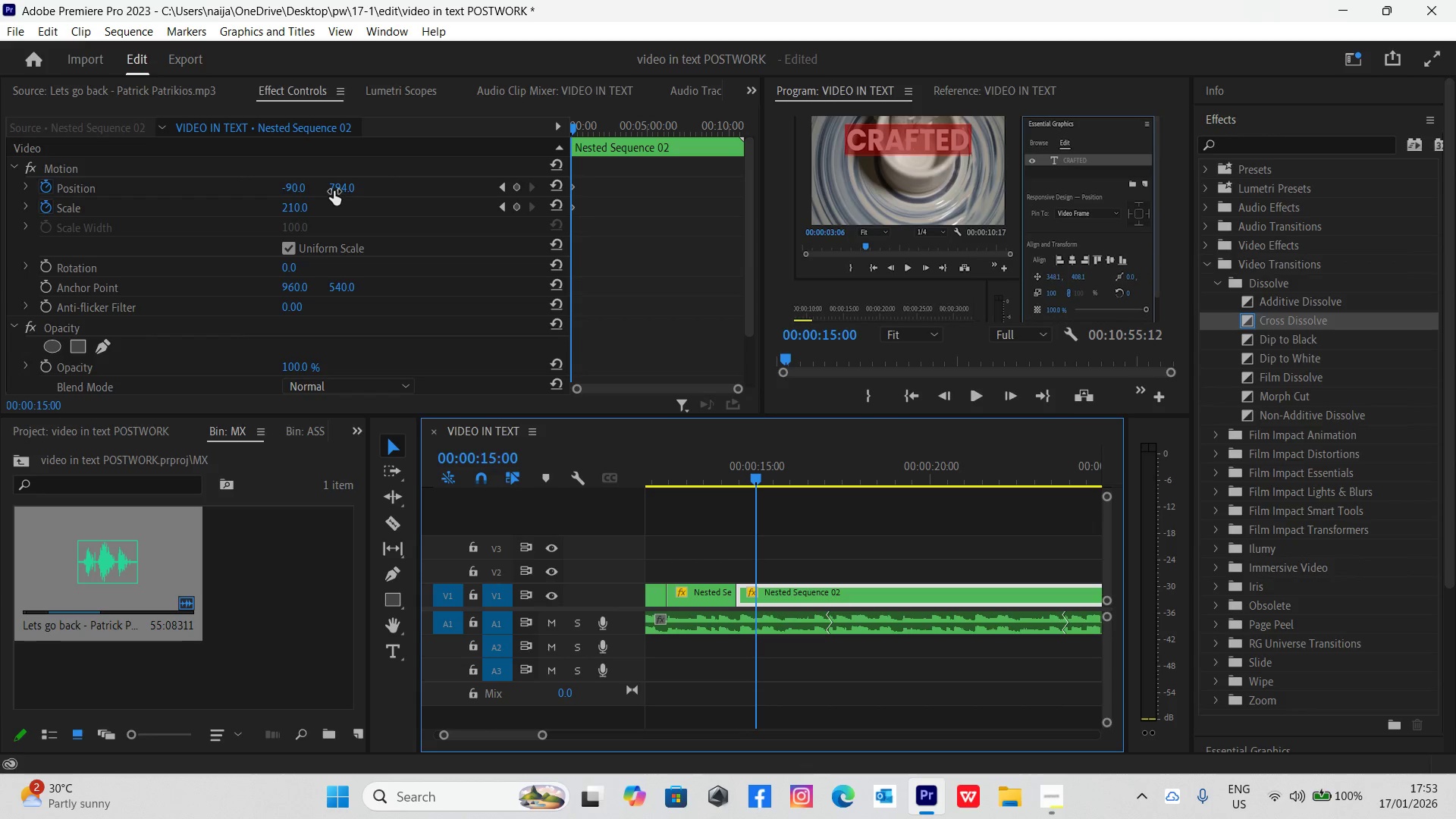 
left_click_drag(start_coordinate=[335, 187], to_coordinate=[77, 329])
 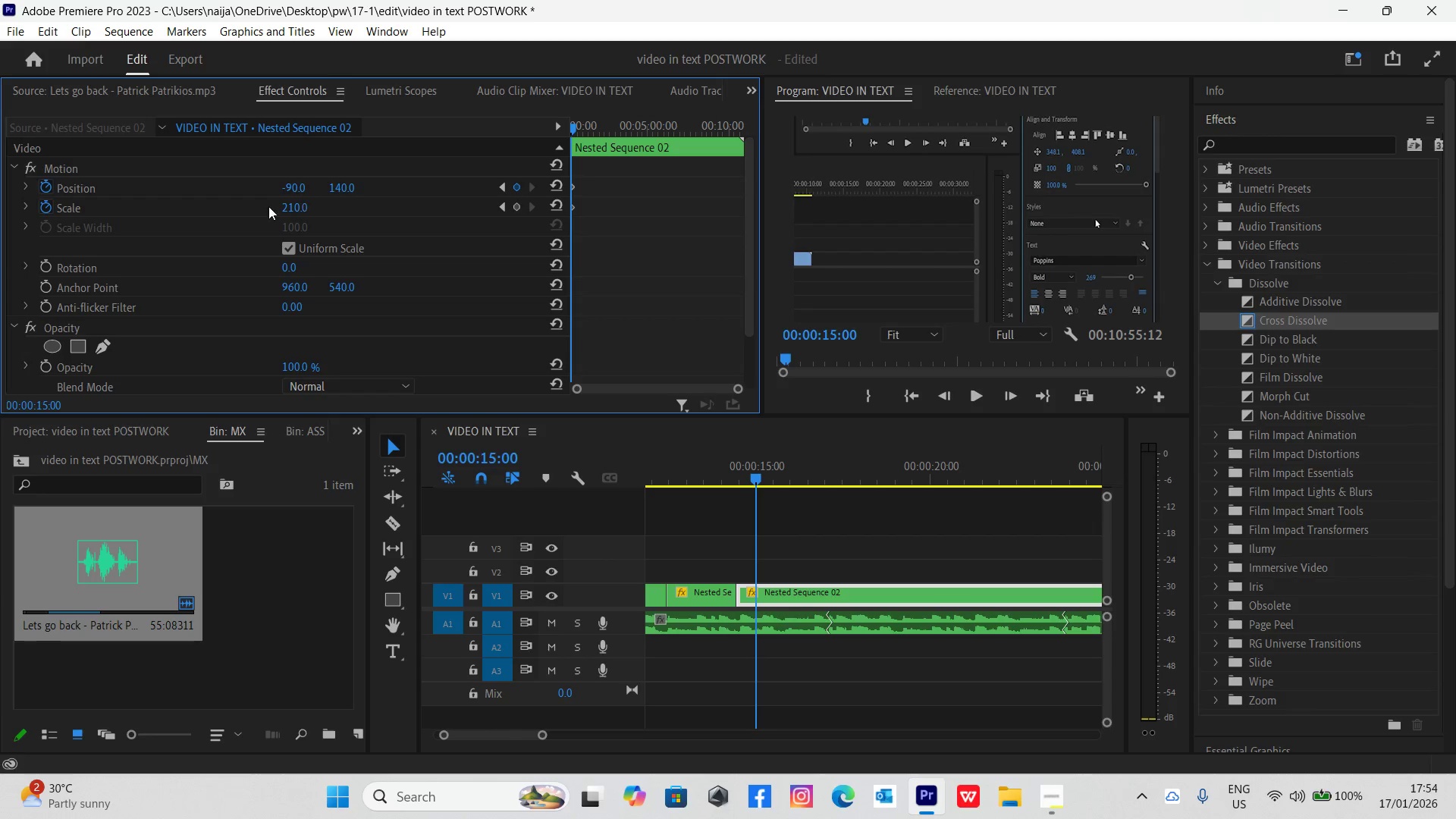 
left_click_drag(start_coordinate=[290, 202], to_coordinate=[262, 238])
 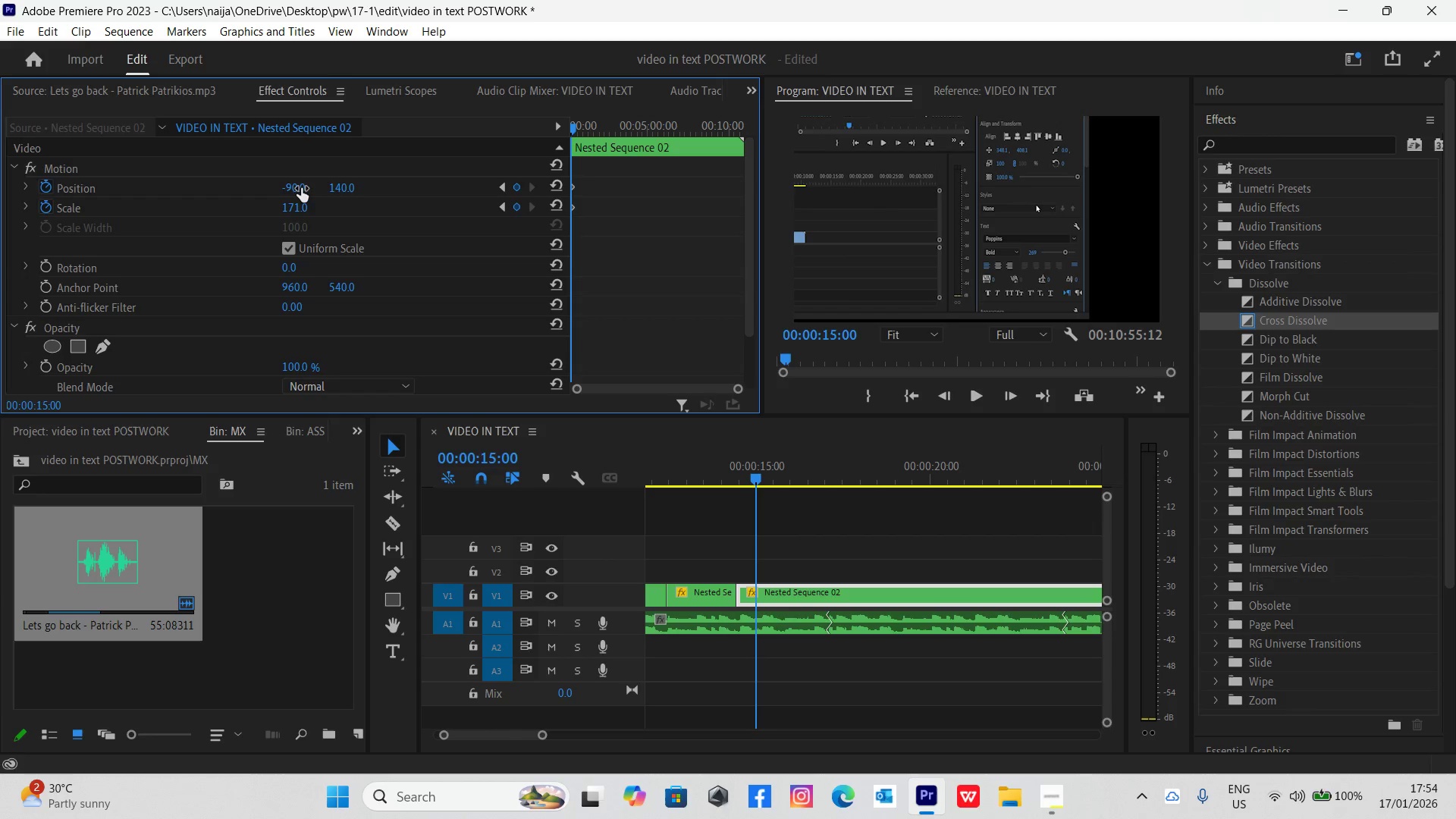 
left_click_drag(start_coordinate=[301, 188], to_coordinate=[645, 148])
 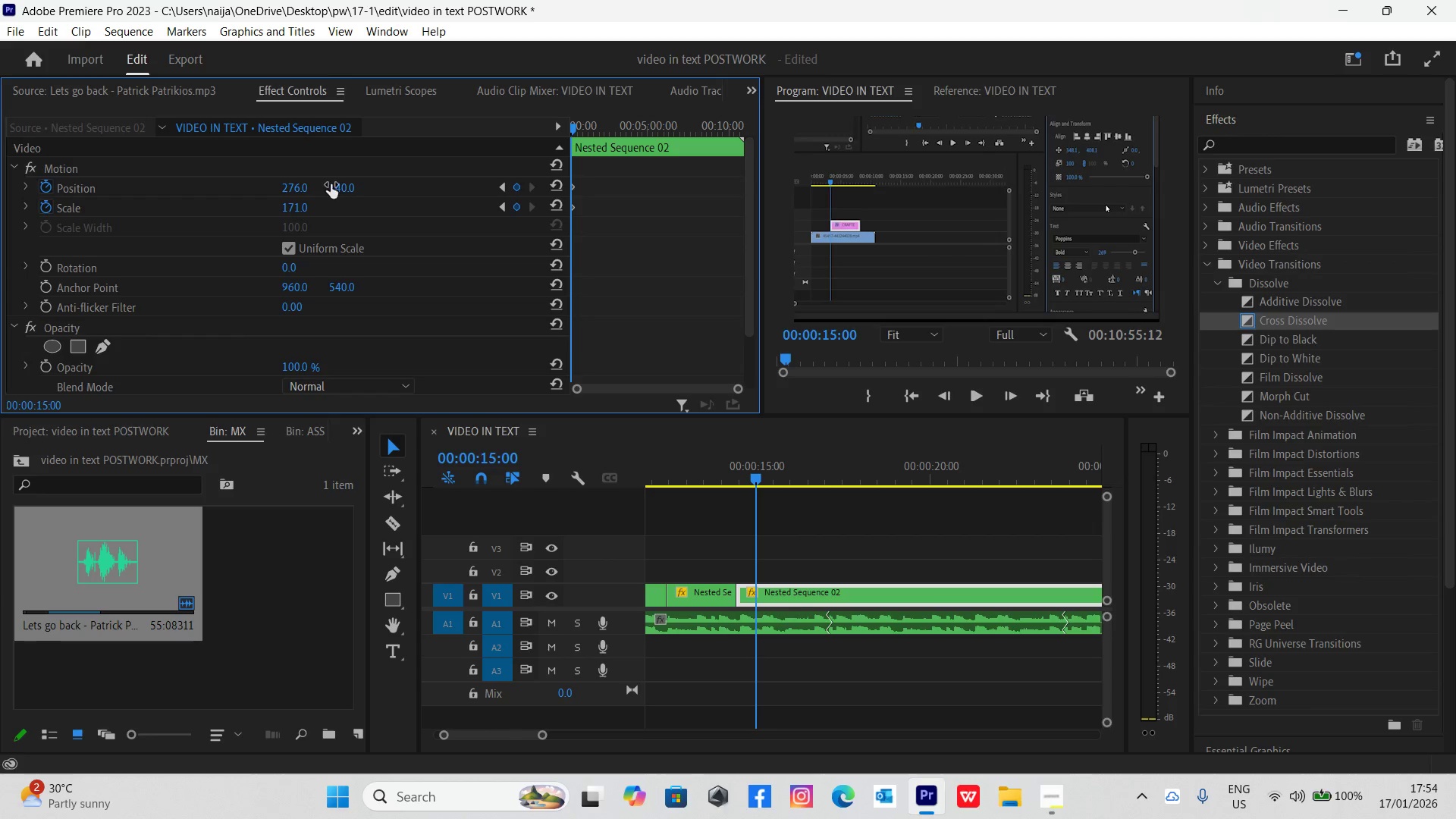 
left_click_drag(start_coordinate=[334, 184], to_coordinate=[814, 108])
 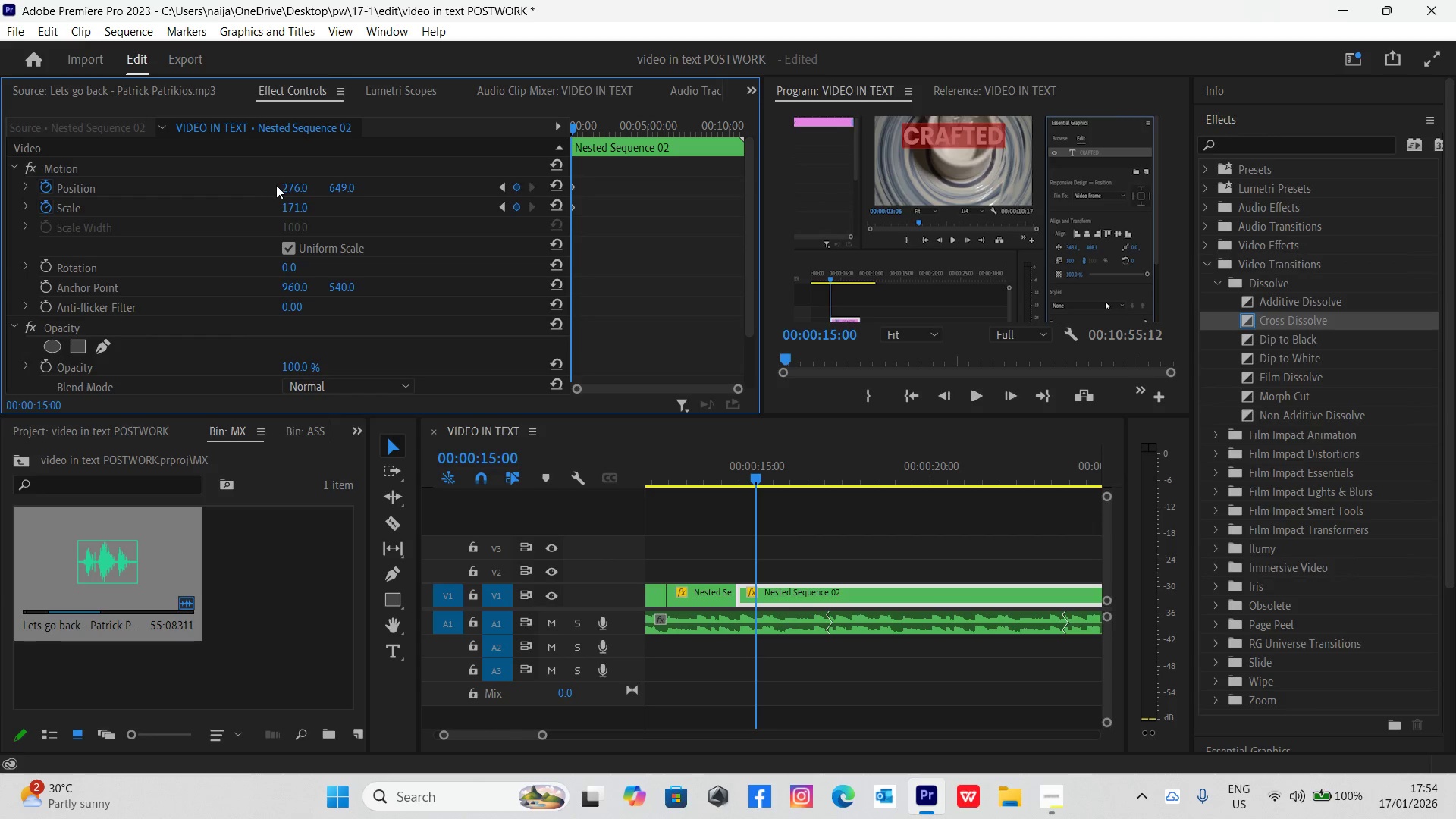 
left_click_drag(start_coordinate=[287, 185], to_coordinate=[315, 187])
 